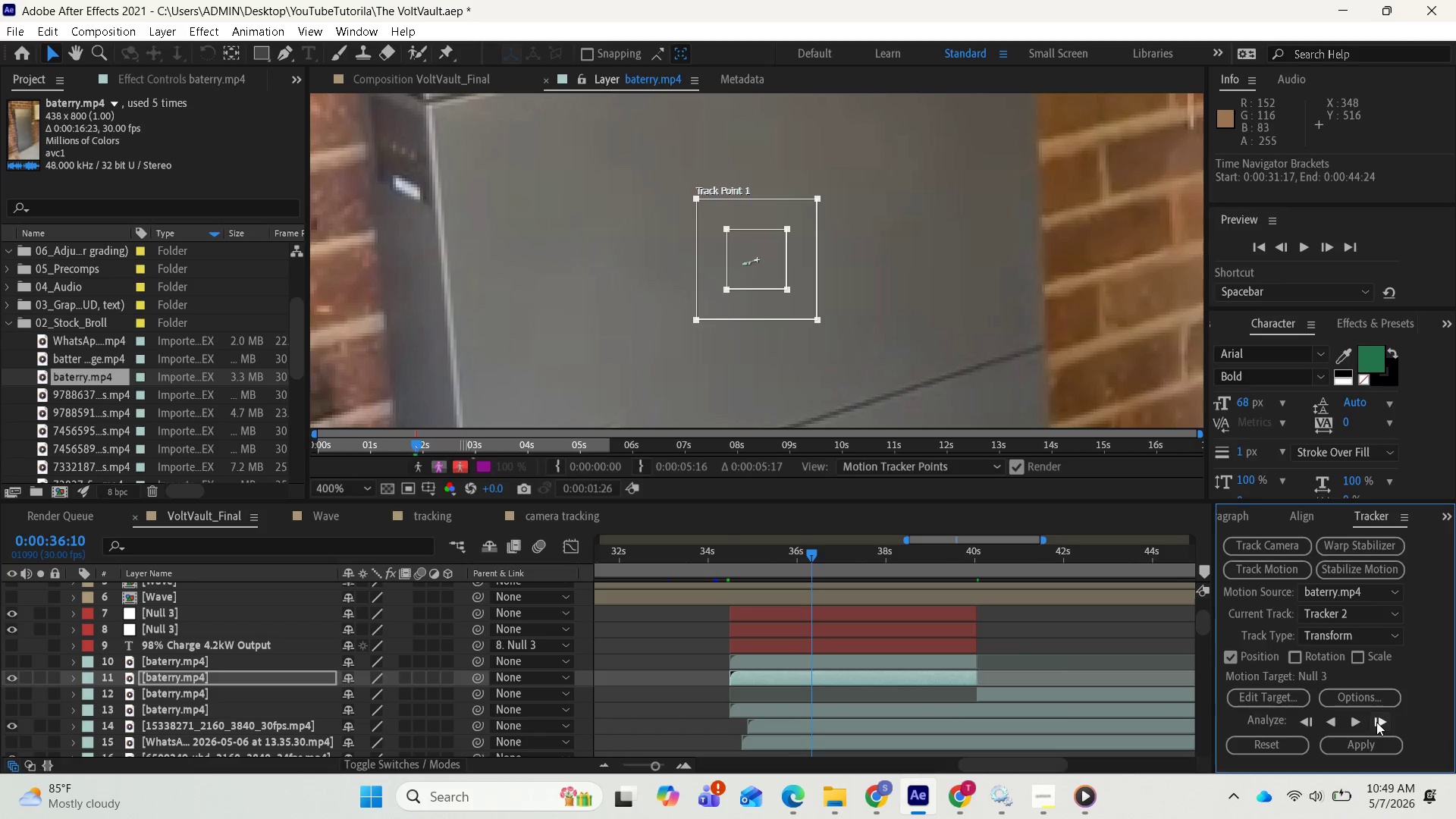 
triple_click([1376, 722])
 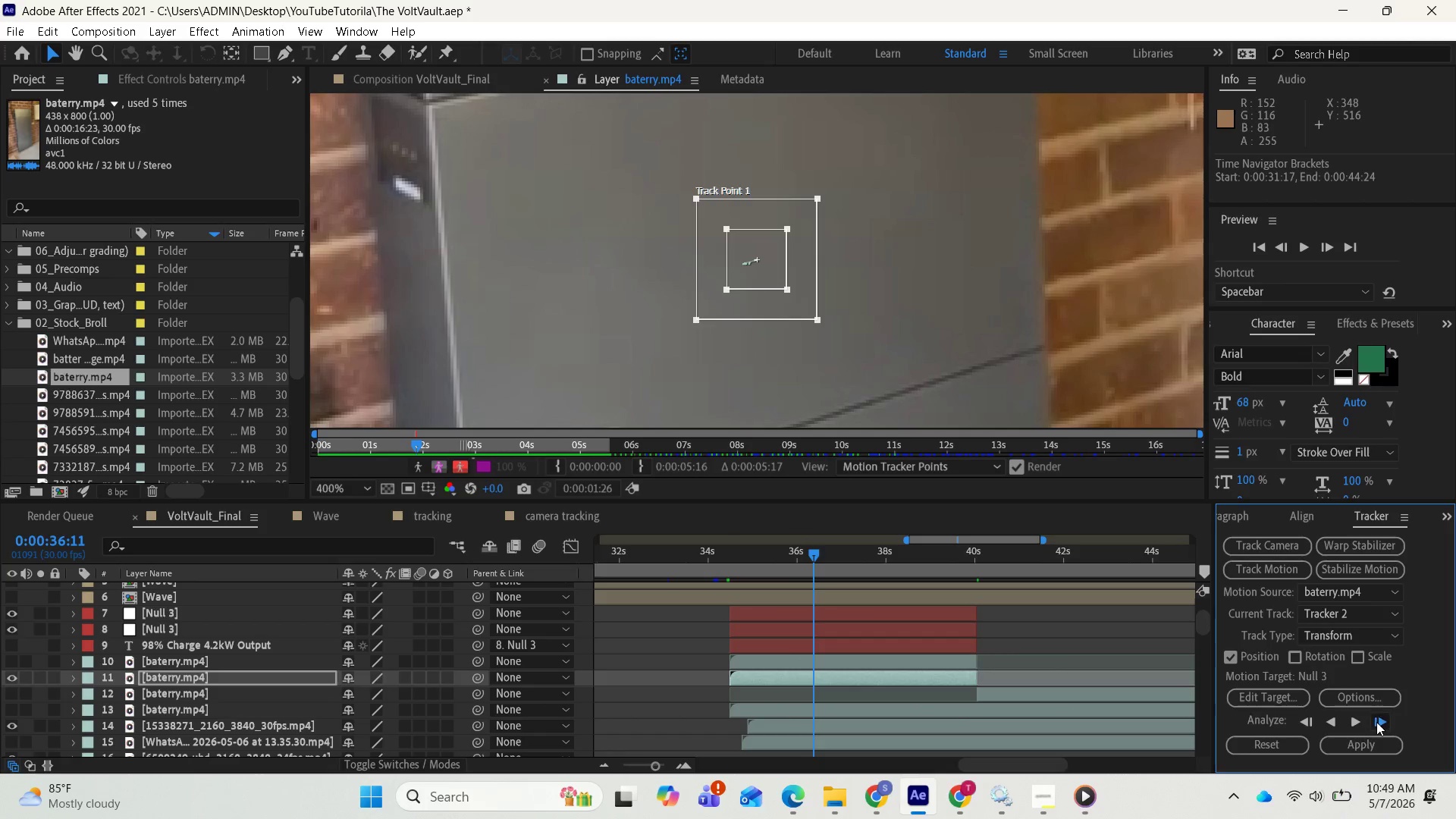 
triple_click([1376, 722])
 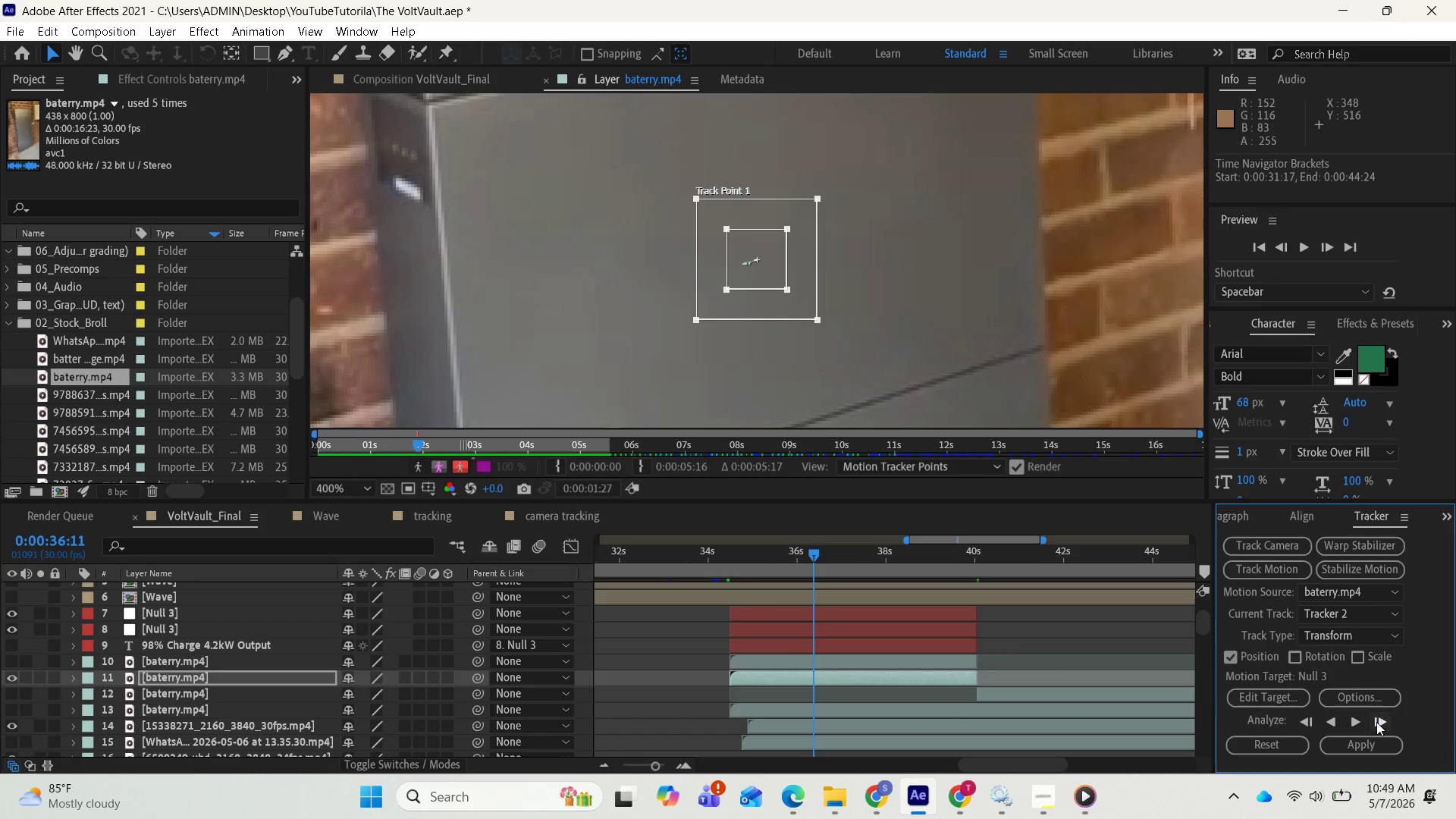 
triple_click([1376, 722])
 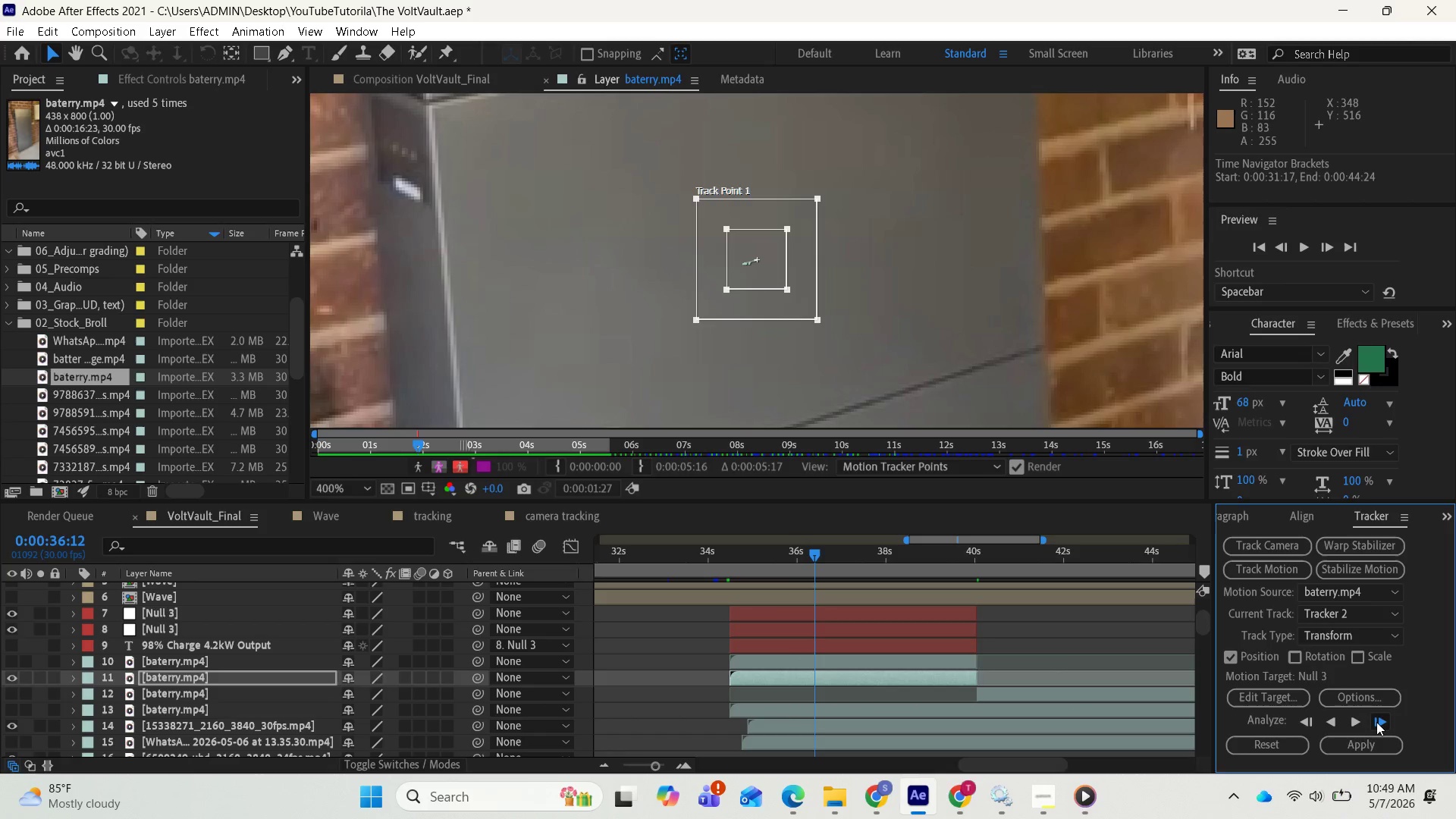 
triple_click([1376, 722])
 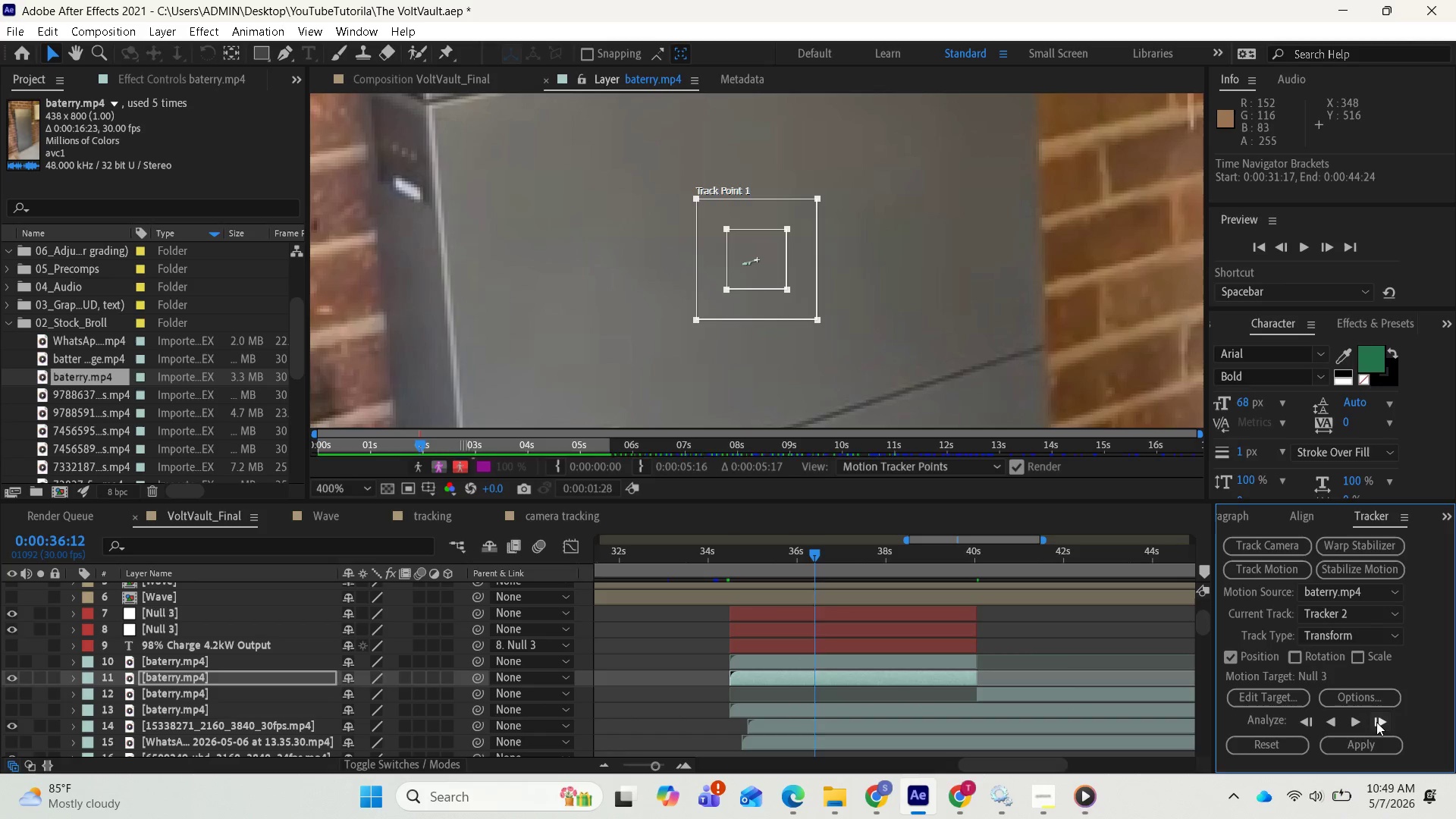 
triple_click([1376, 722])
 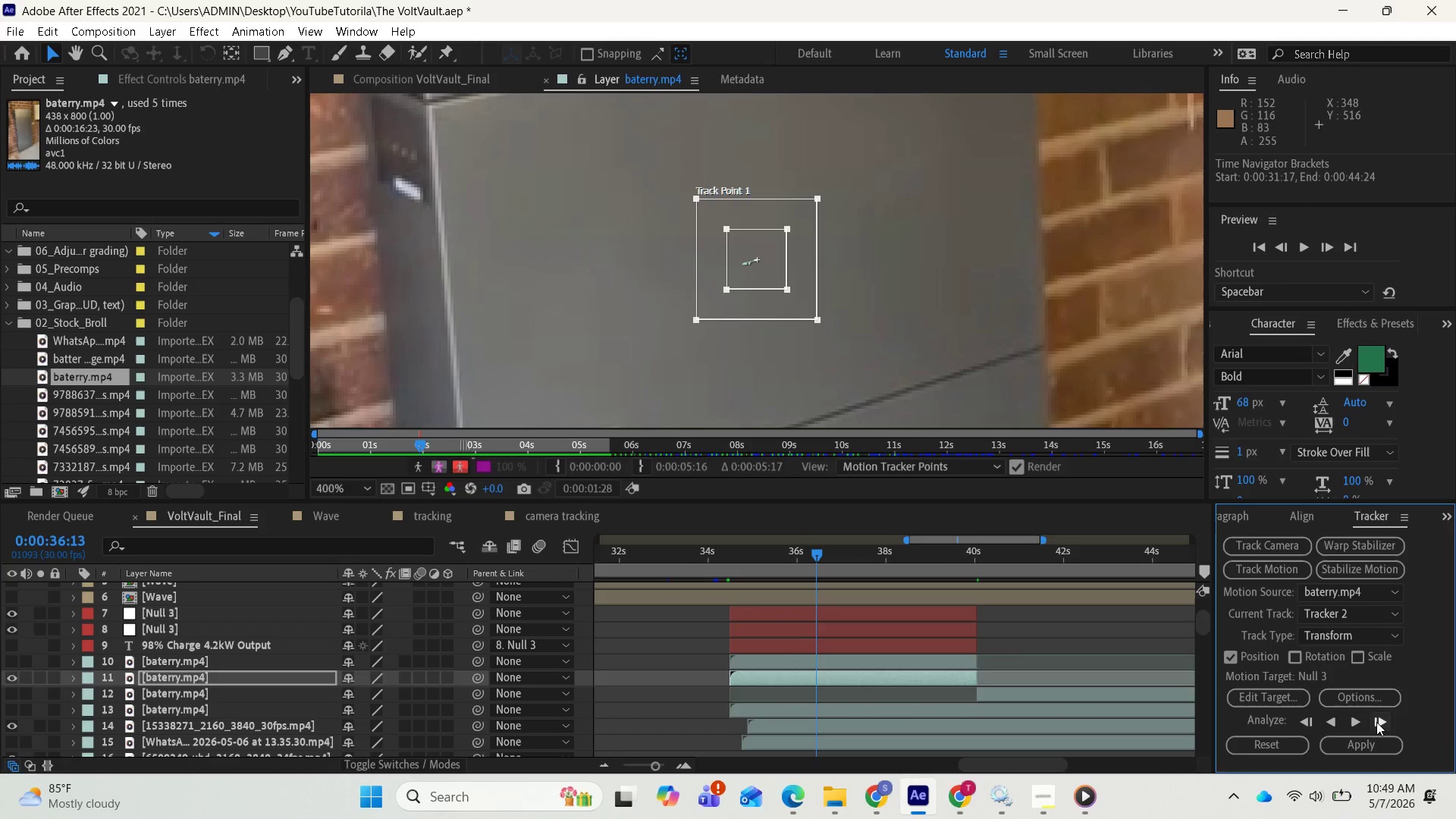 
triple_click([1376, 722])
 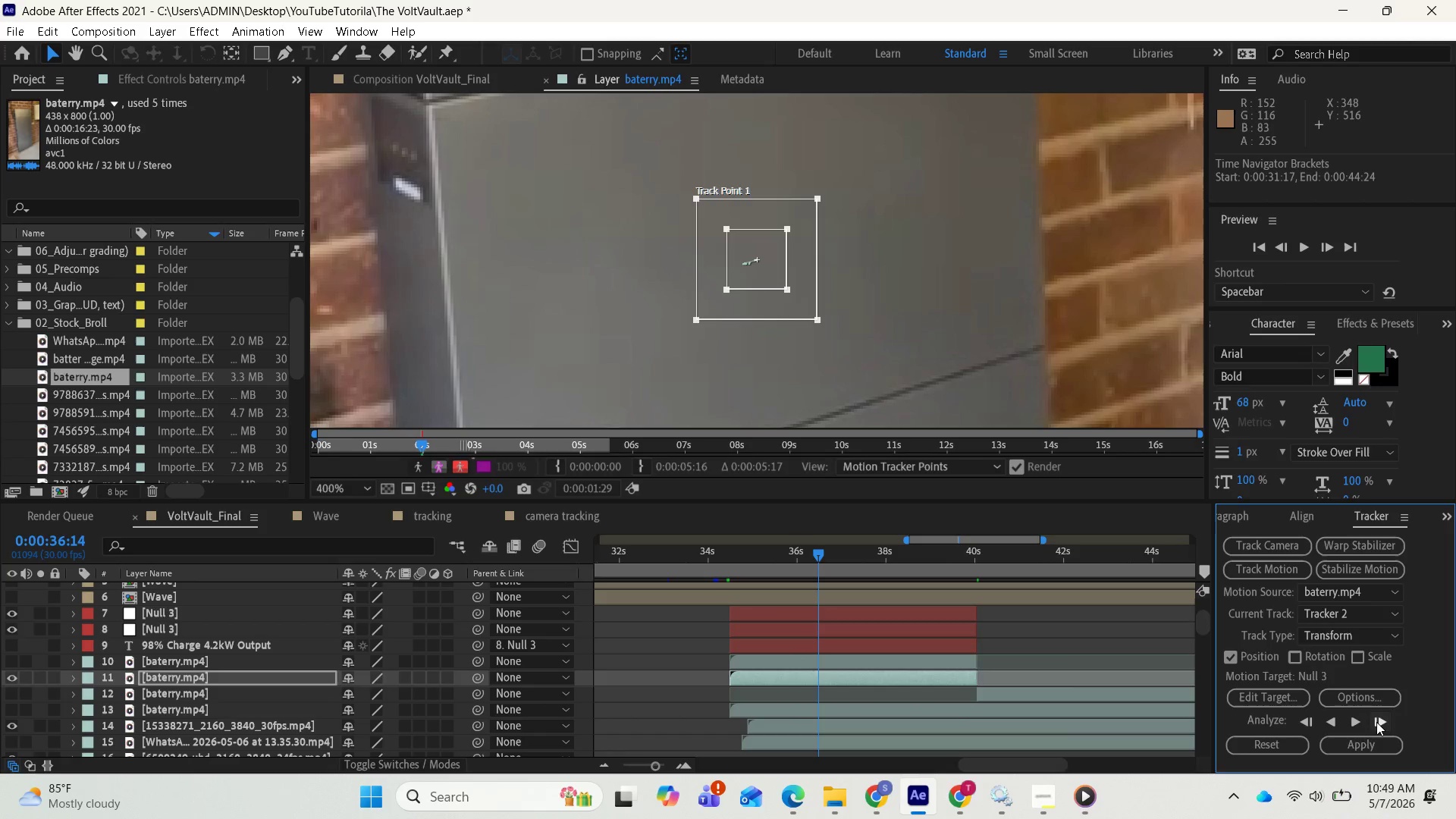 
triple_click([1376, 722])
 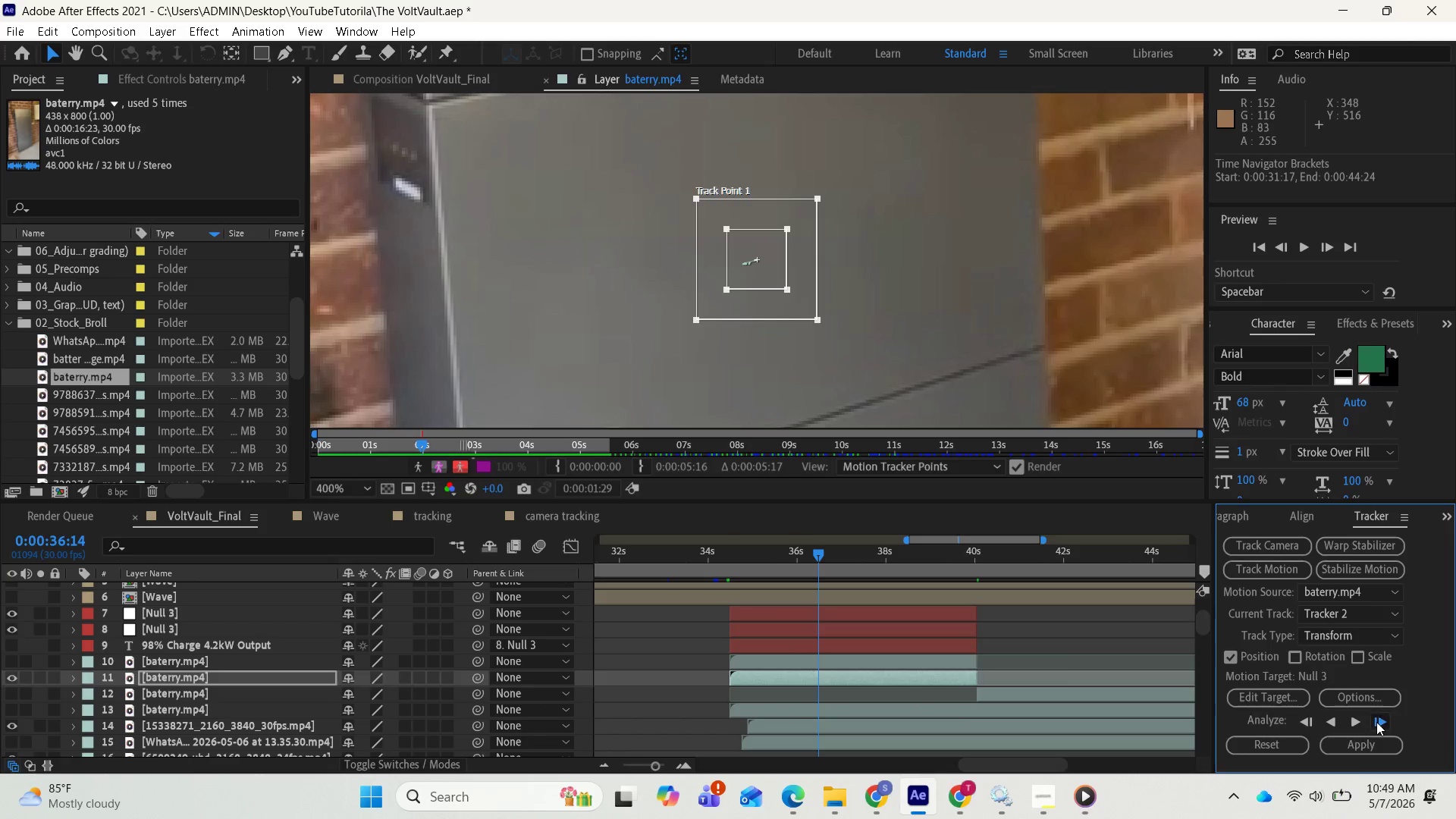 
triple_click([1376, 722])
 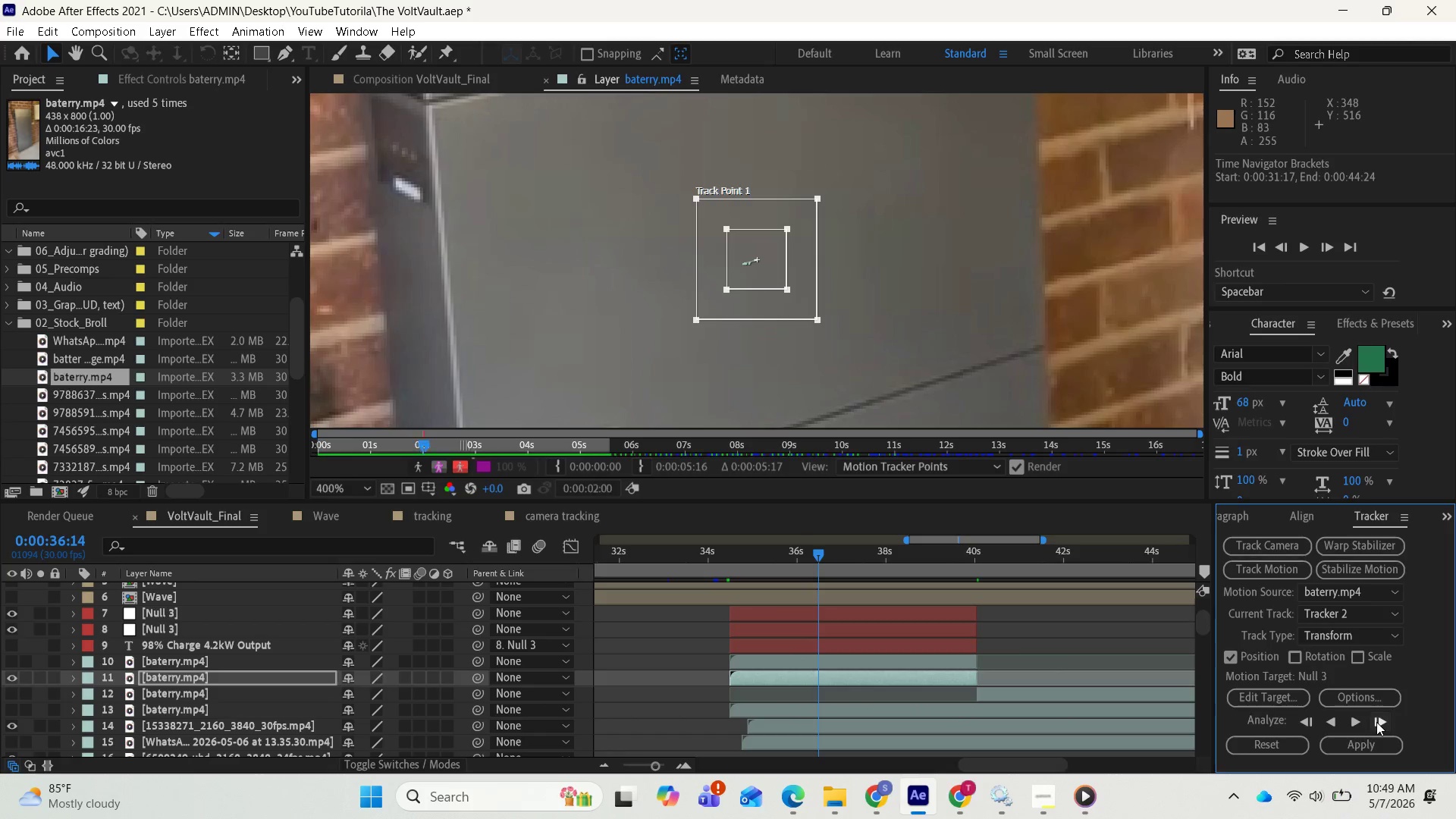 
triple_click([1376, 722])
 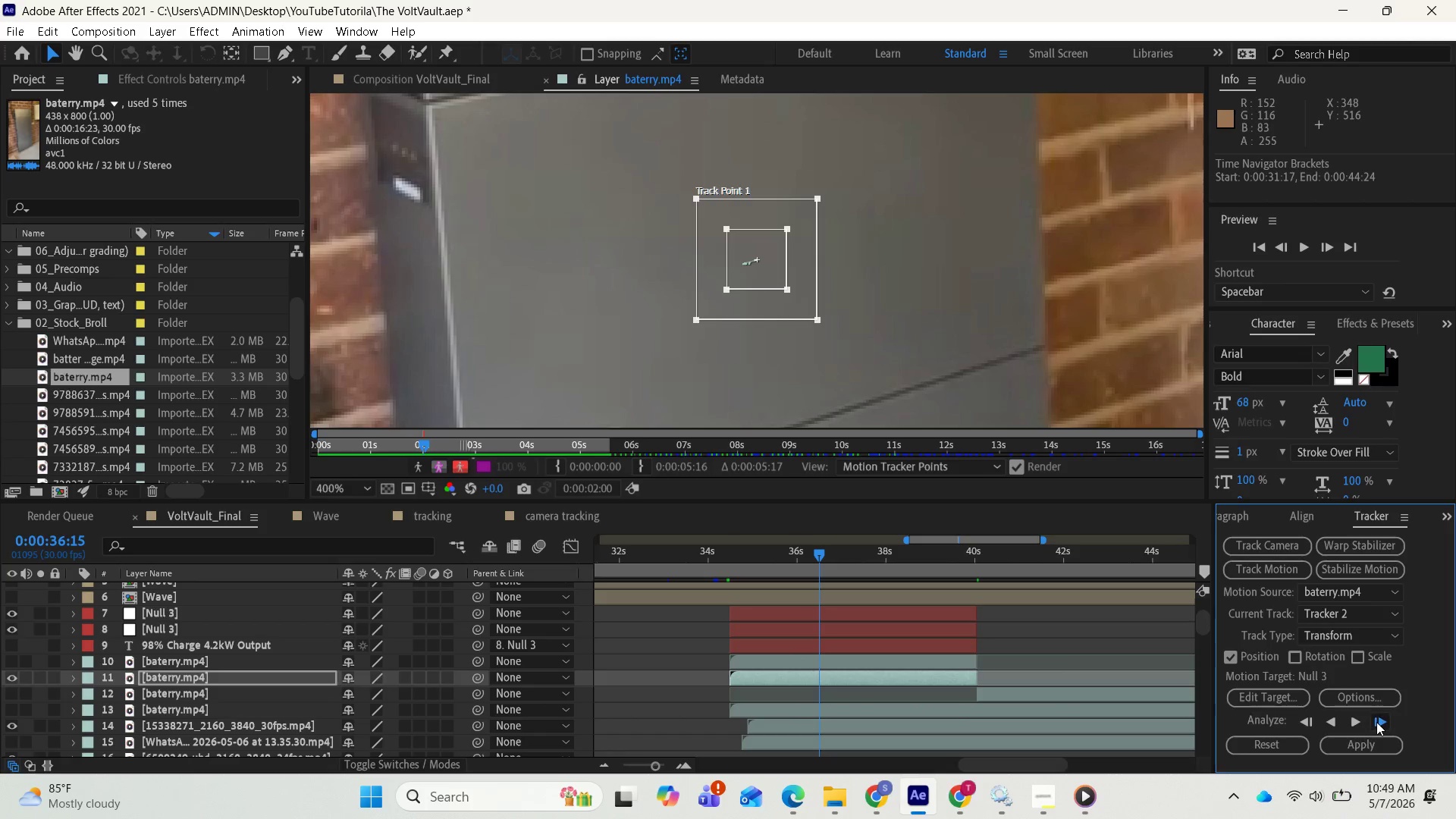 
triple_click([1376, 722])
 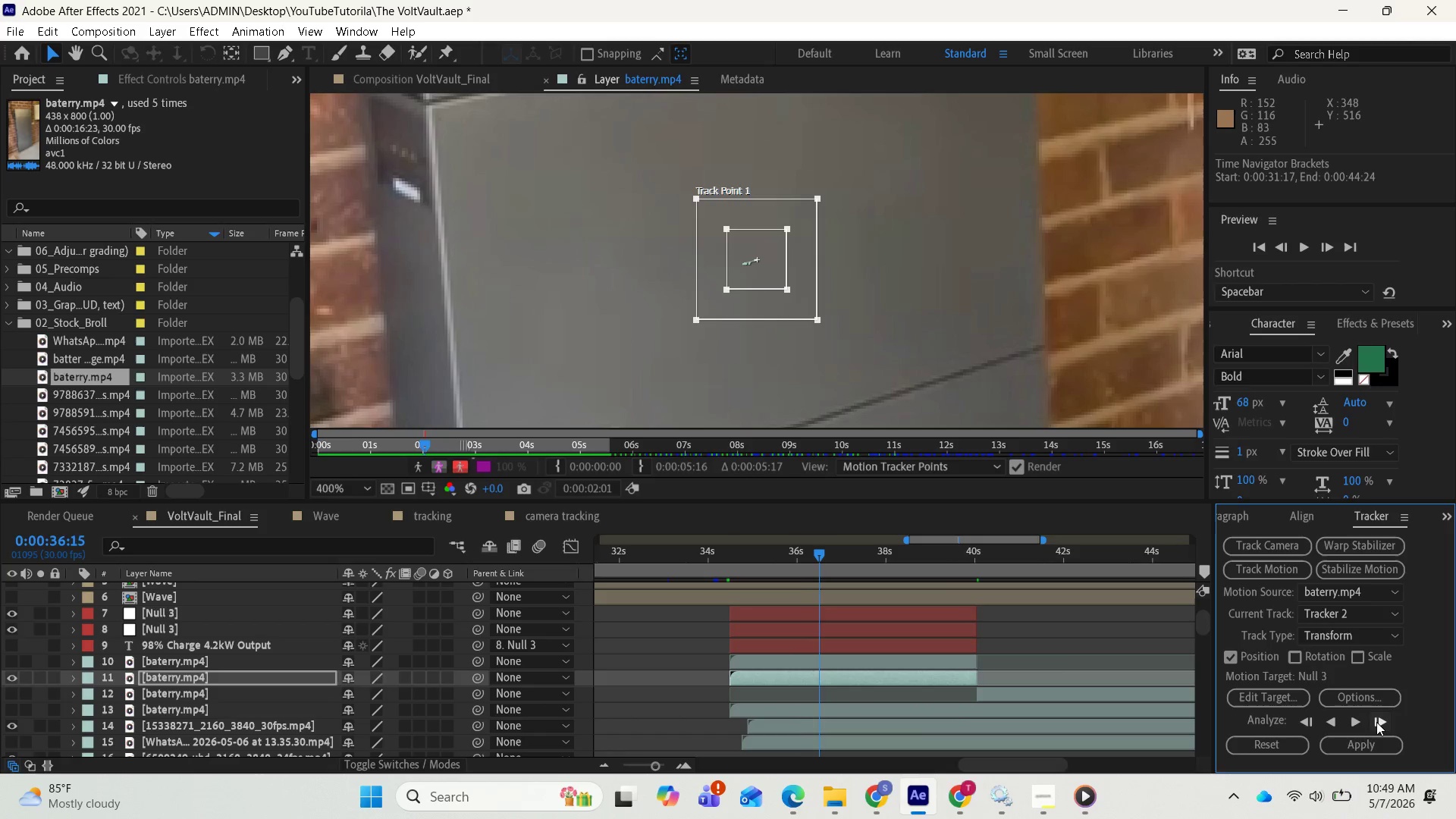 
triple_click([1376, 722])
 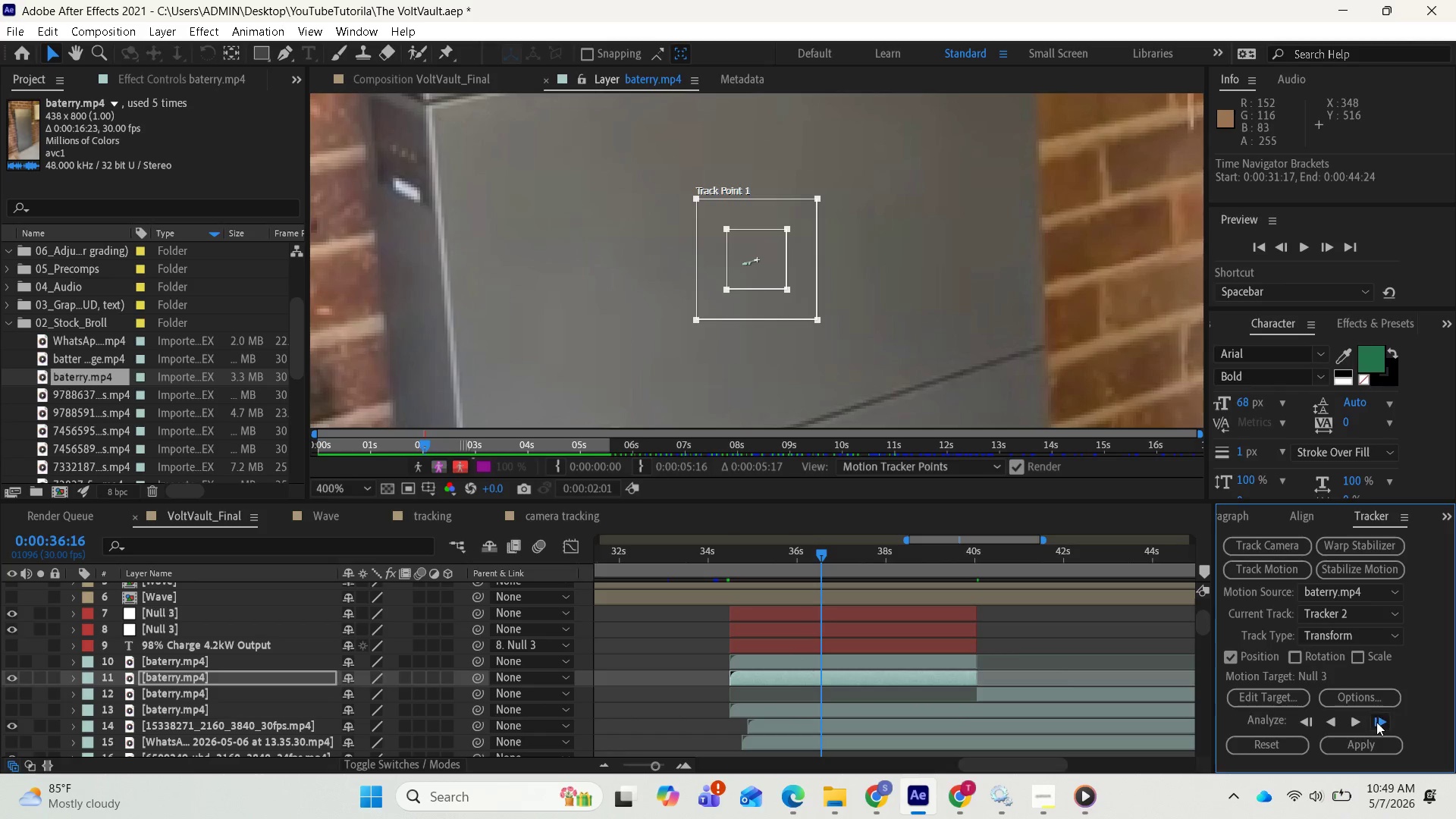 
triple_click([1376, 722])
 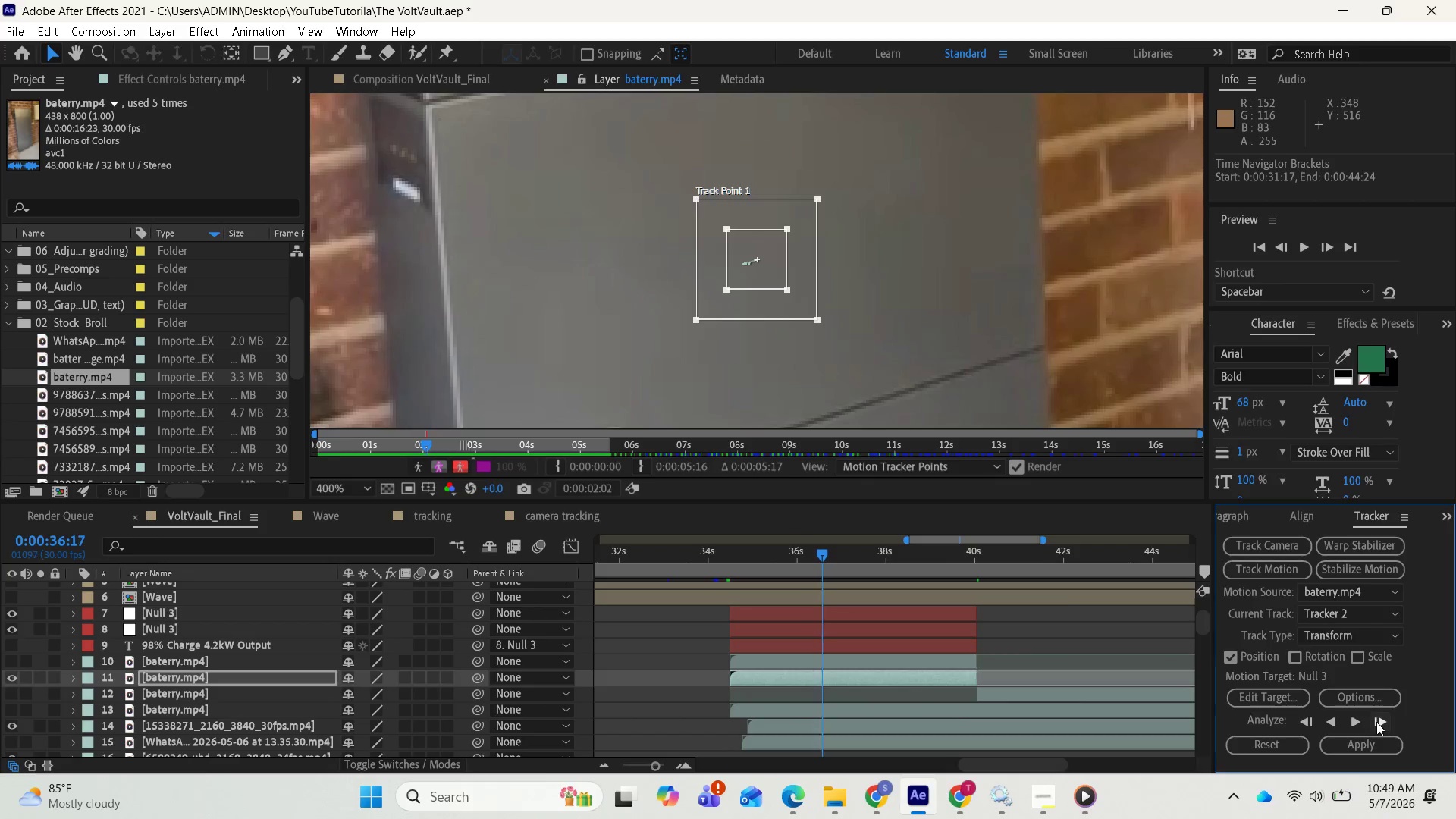 
triple_click([1376, 722])
 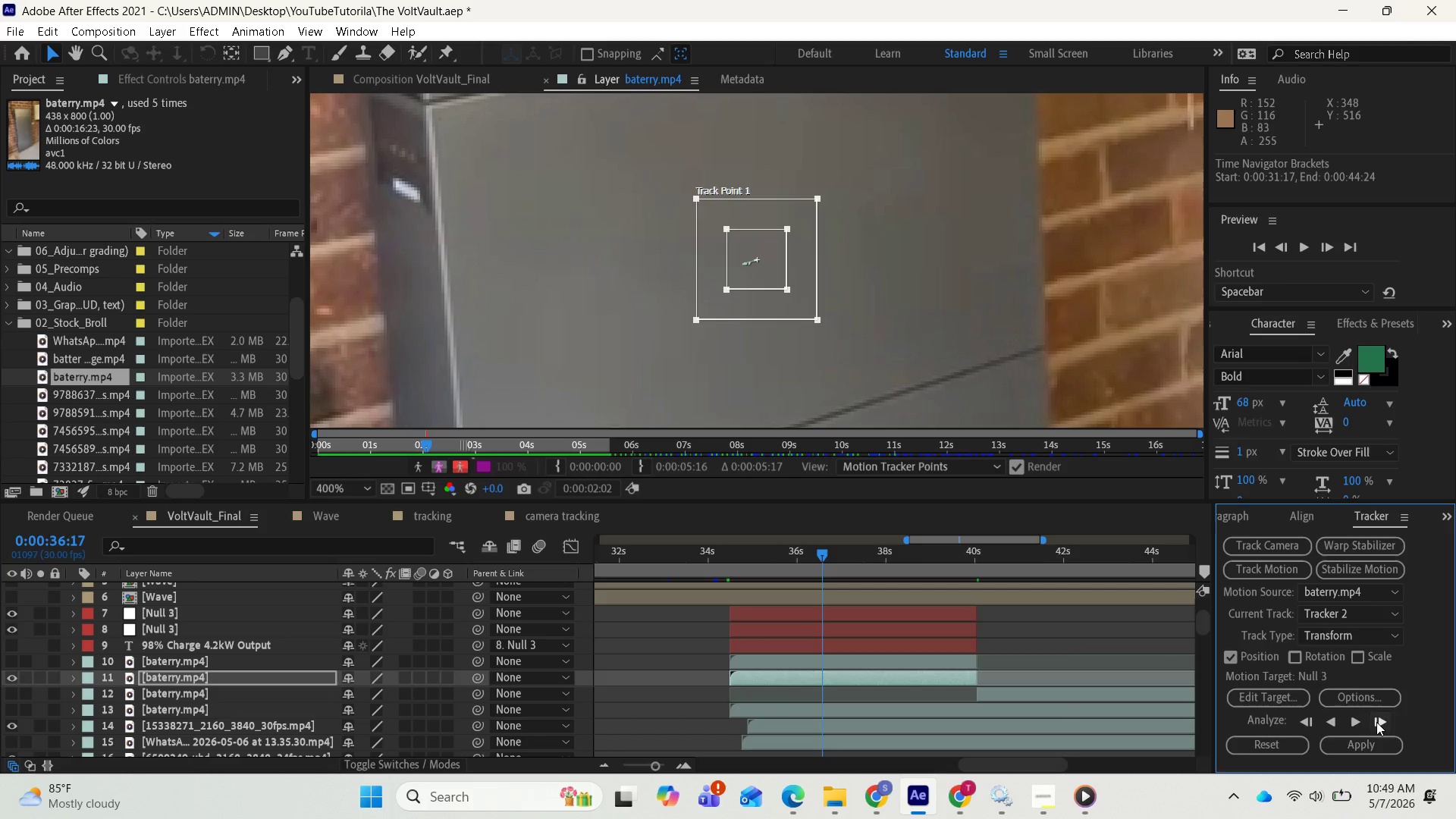 
triple_click([1376, 722])
 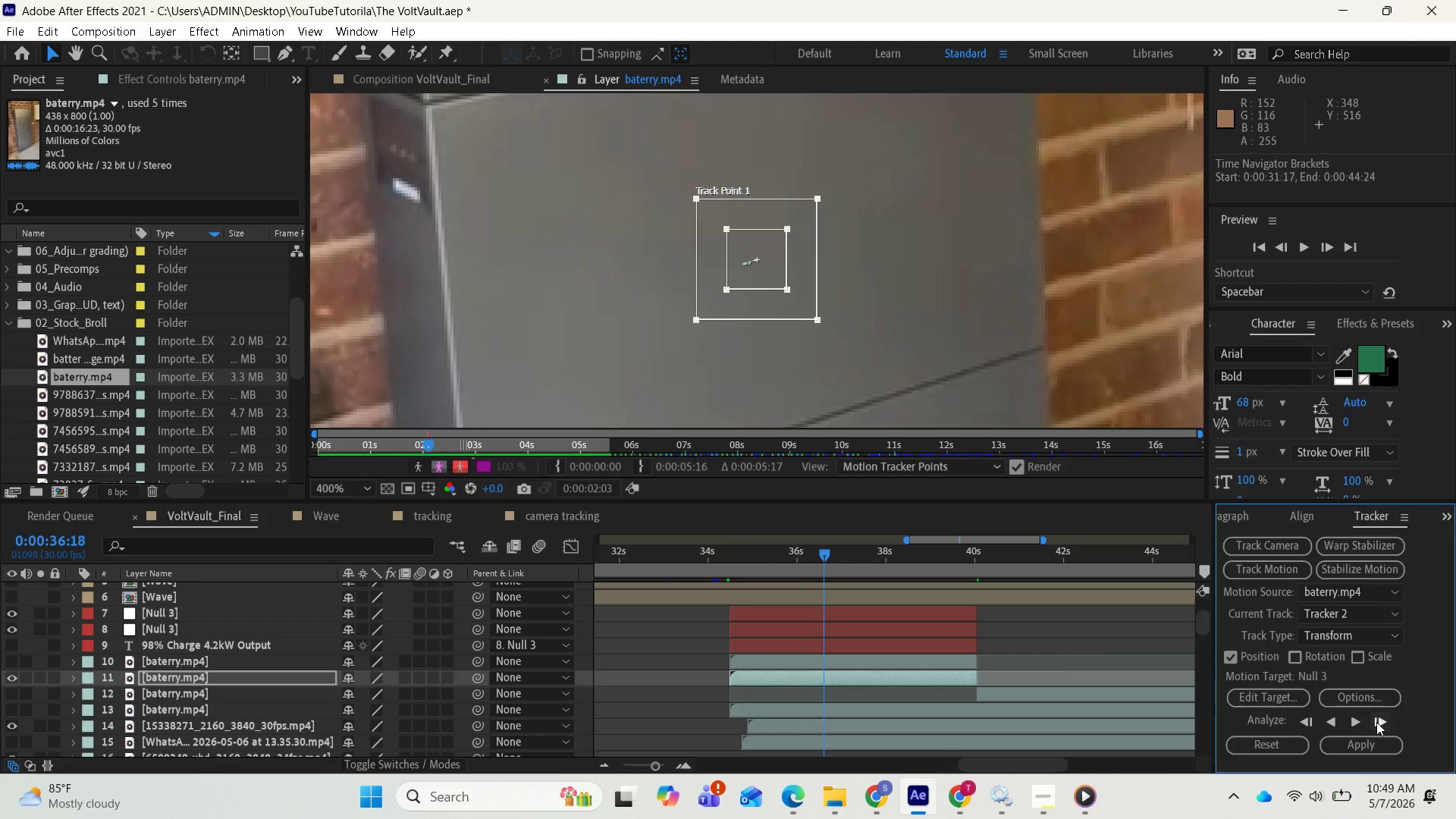 
triple_click([1376, 722])
 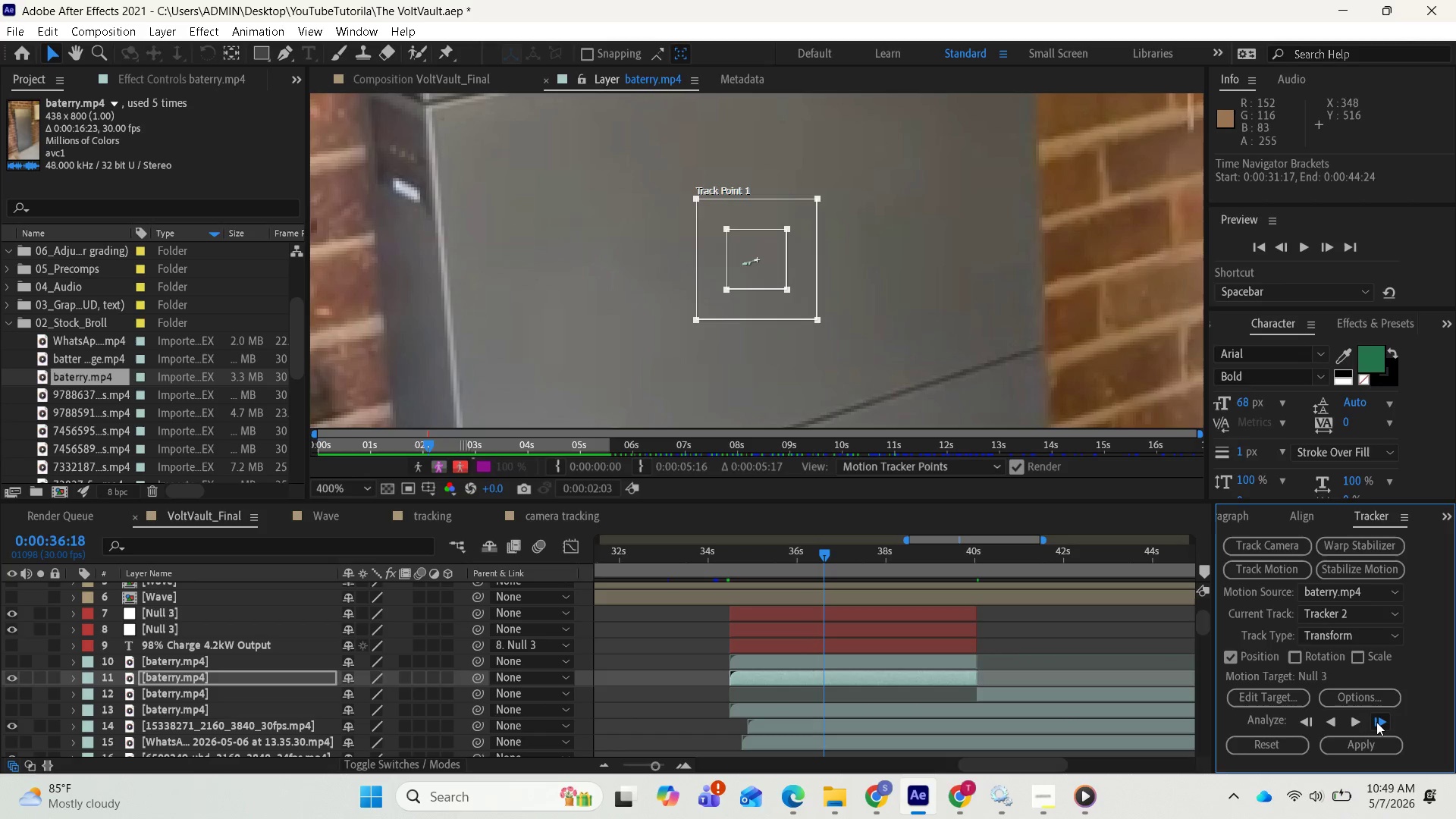 
triple_click([1376, 722])
 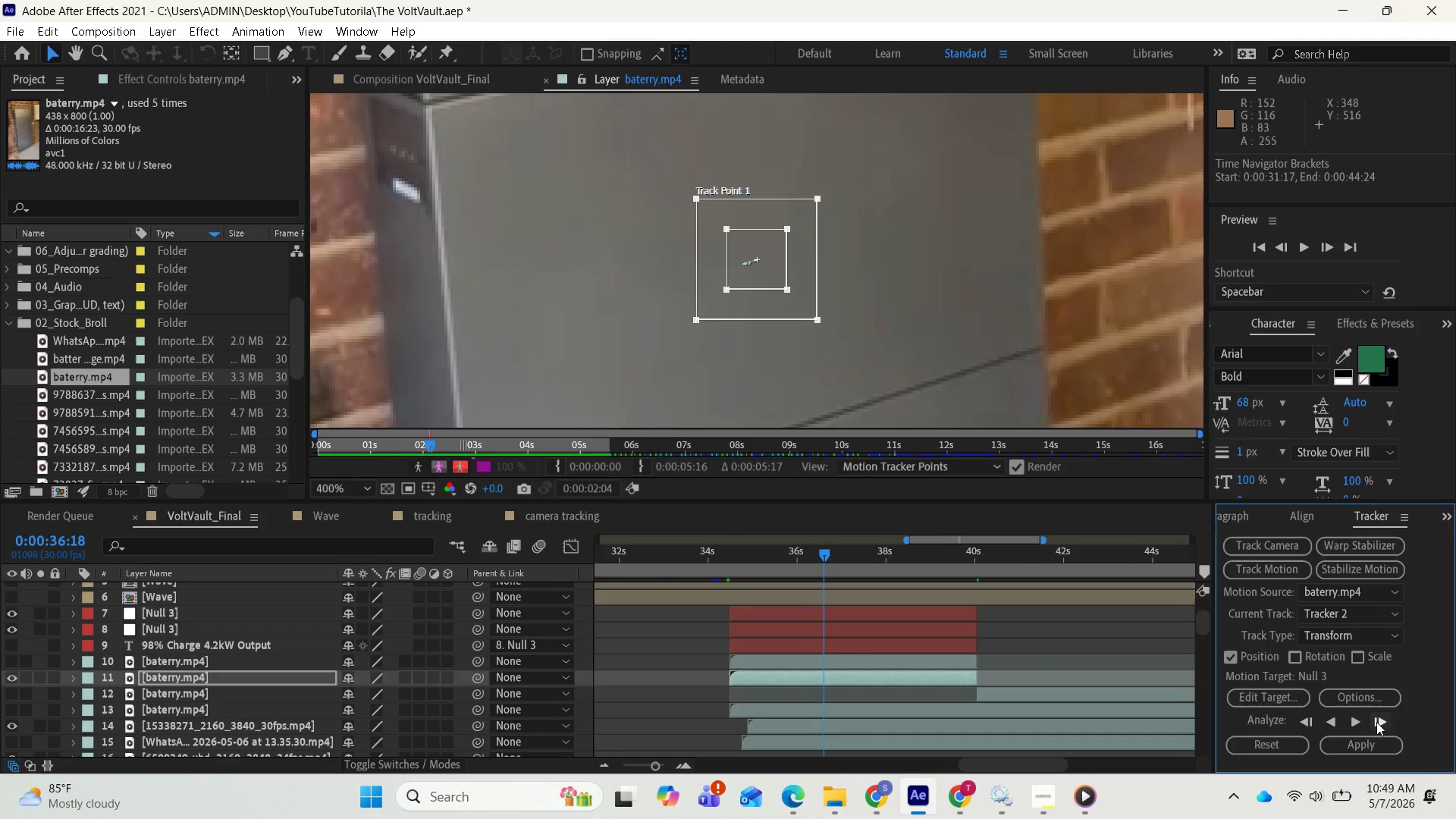 
triple_click([1376, 722])
 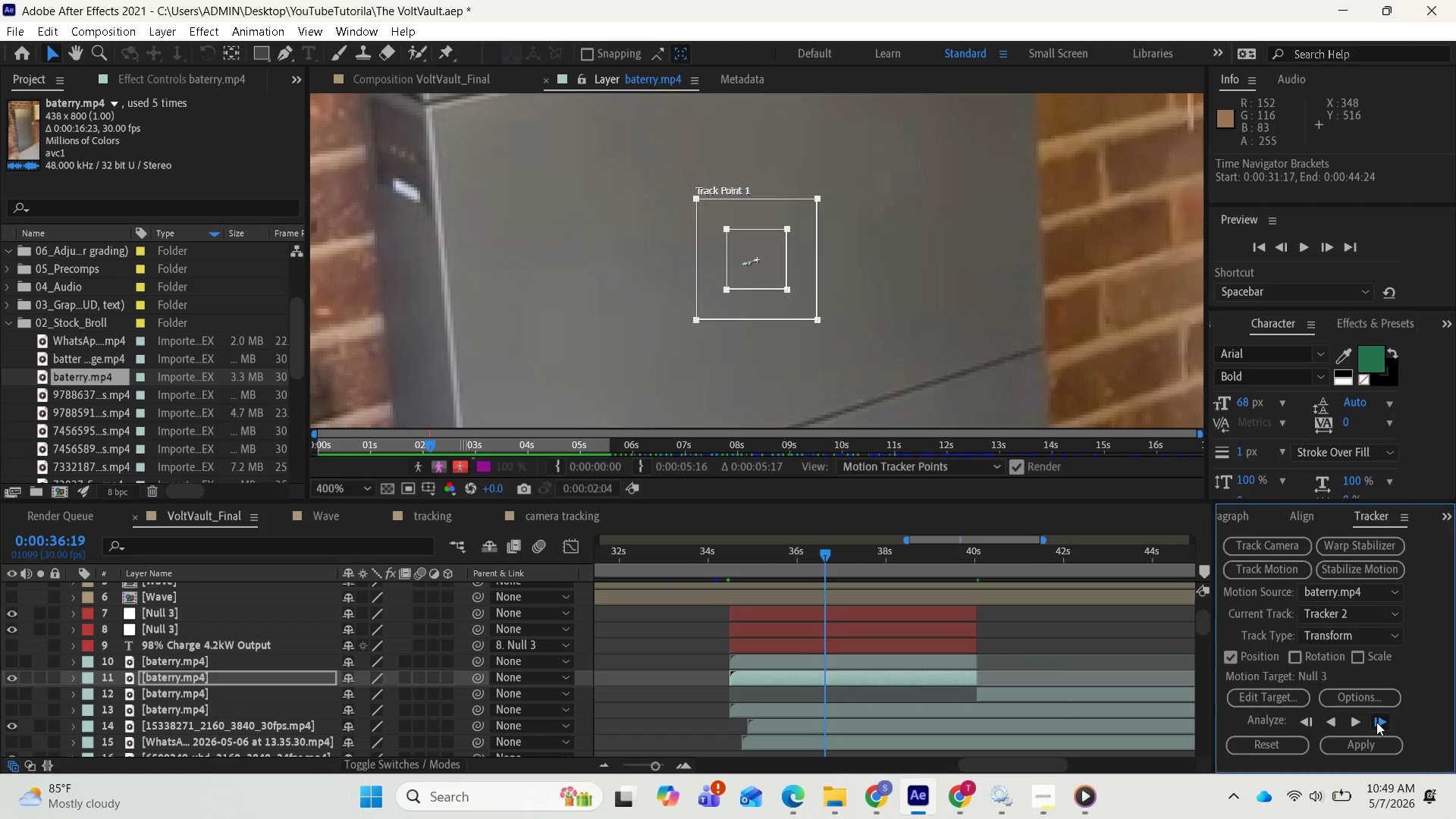 
triple_click([1376, 722])
 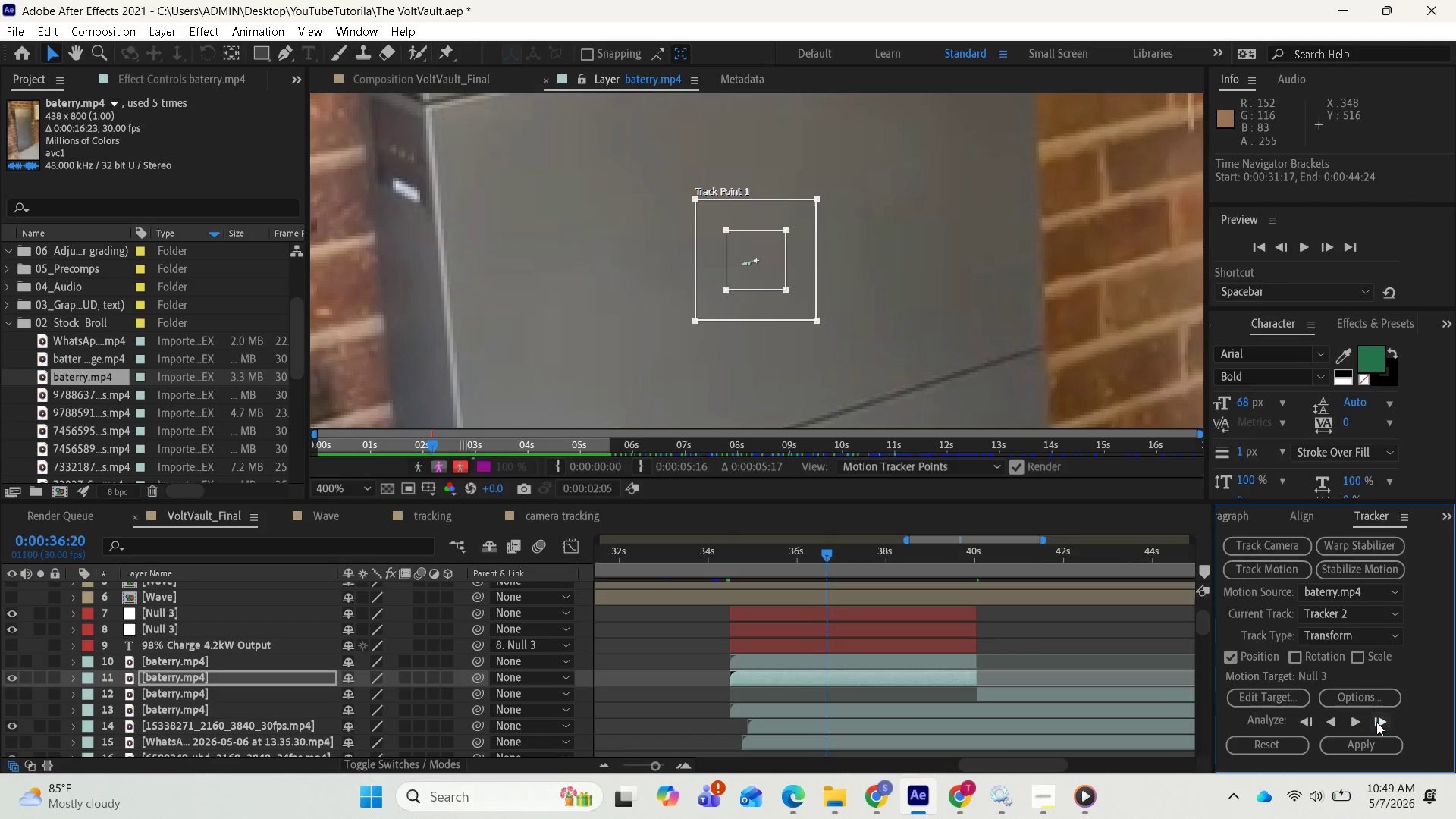 
triple_click([1376, 722])
 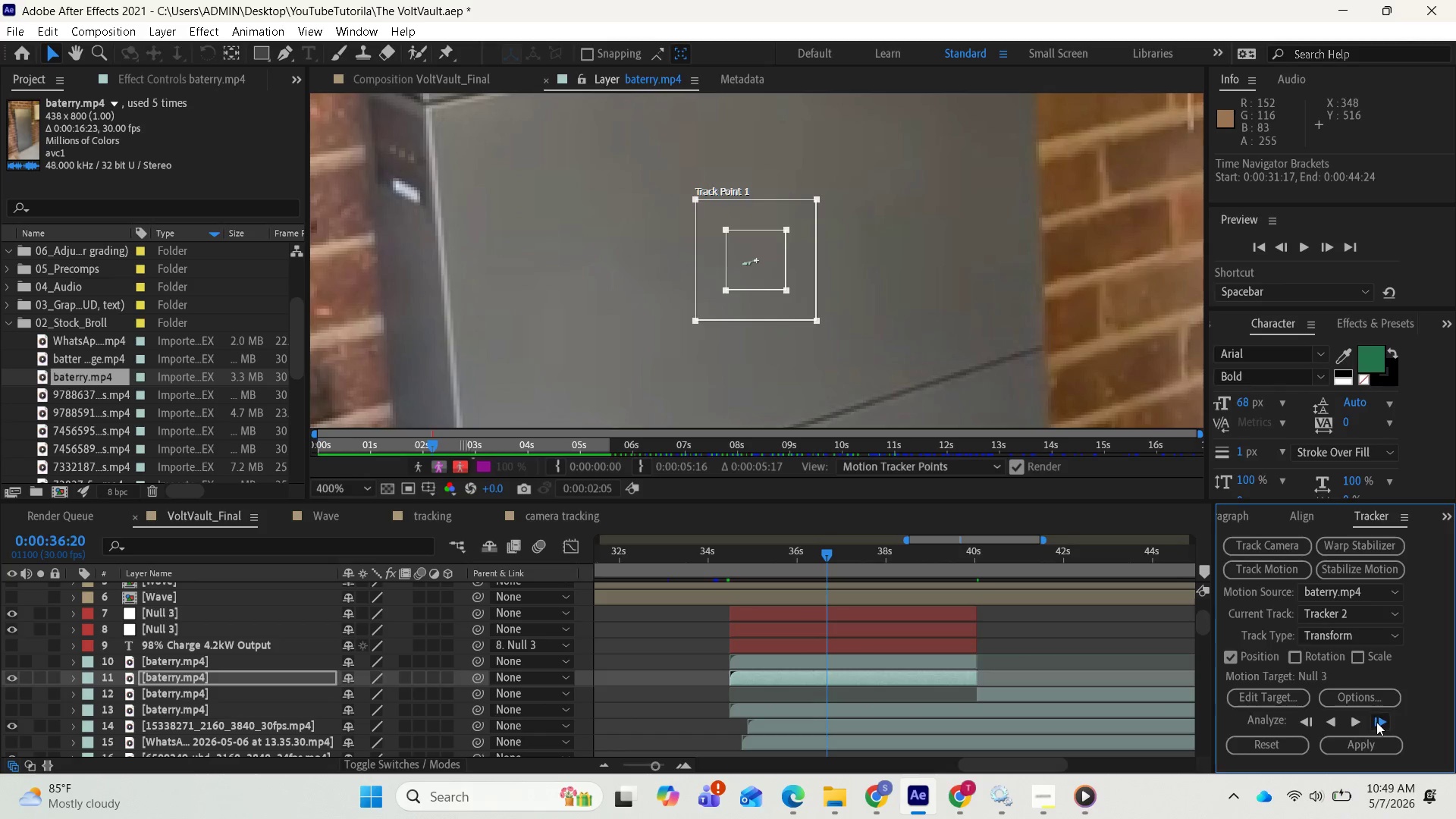 
triple_click([1376, 722])
 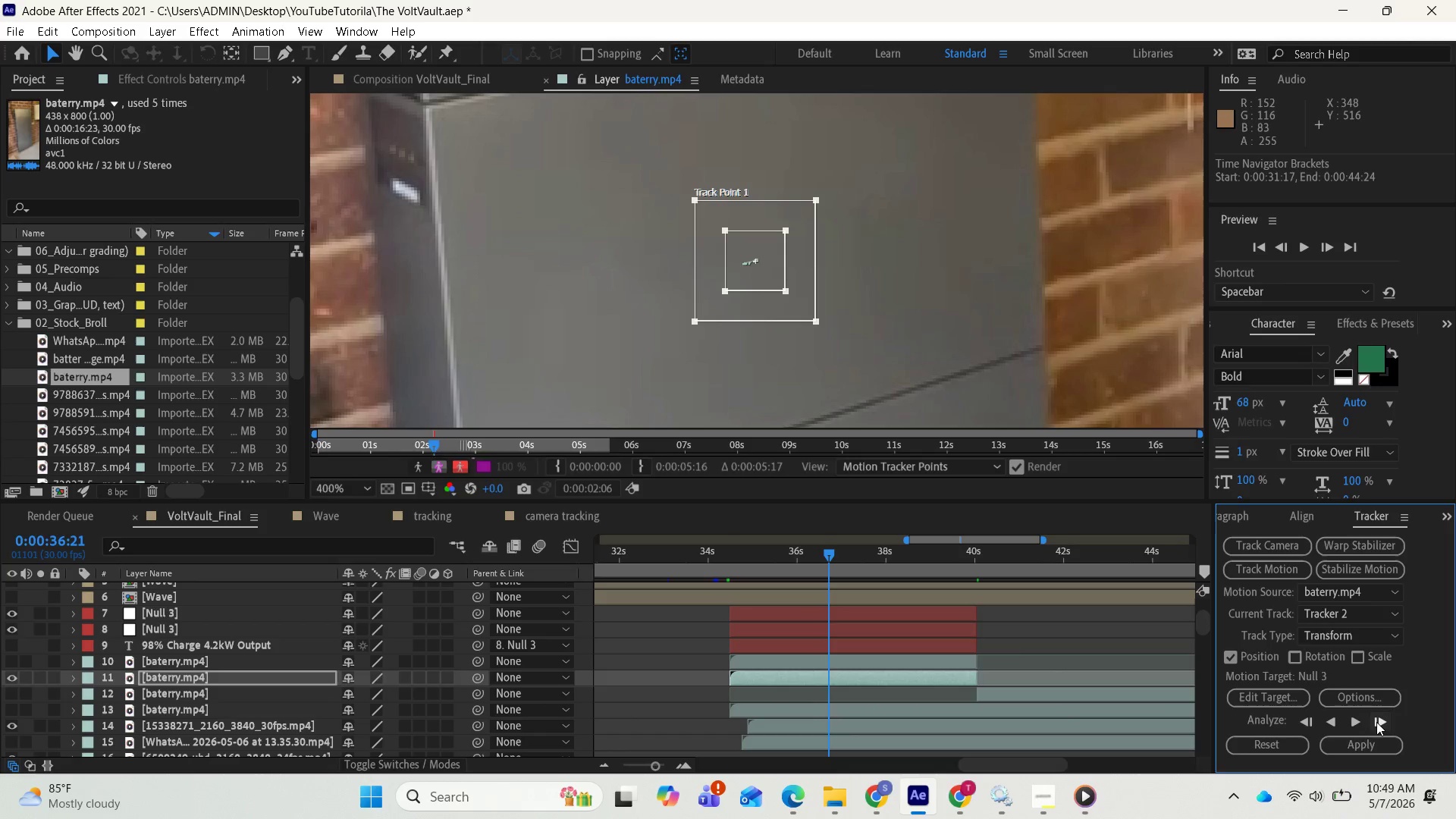 
triple_click([1376, 722])
 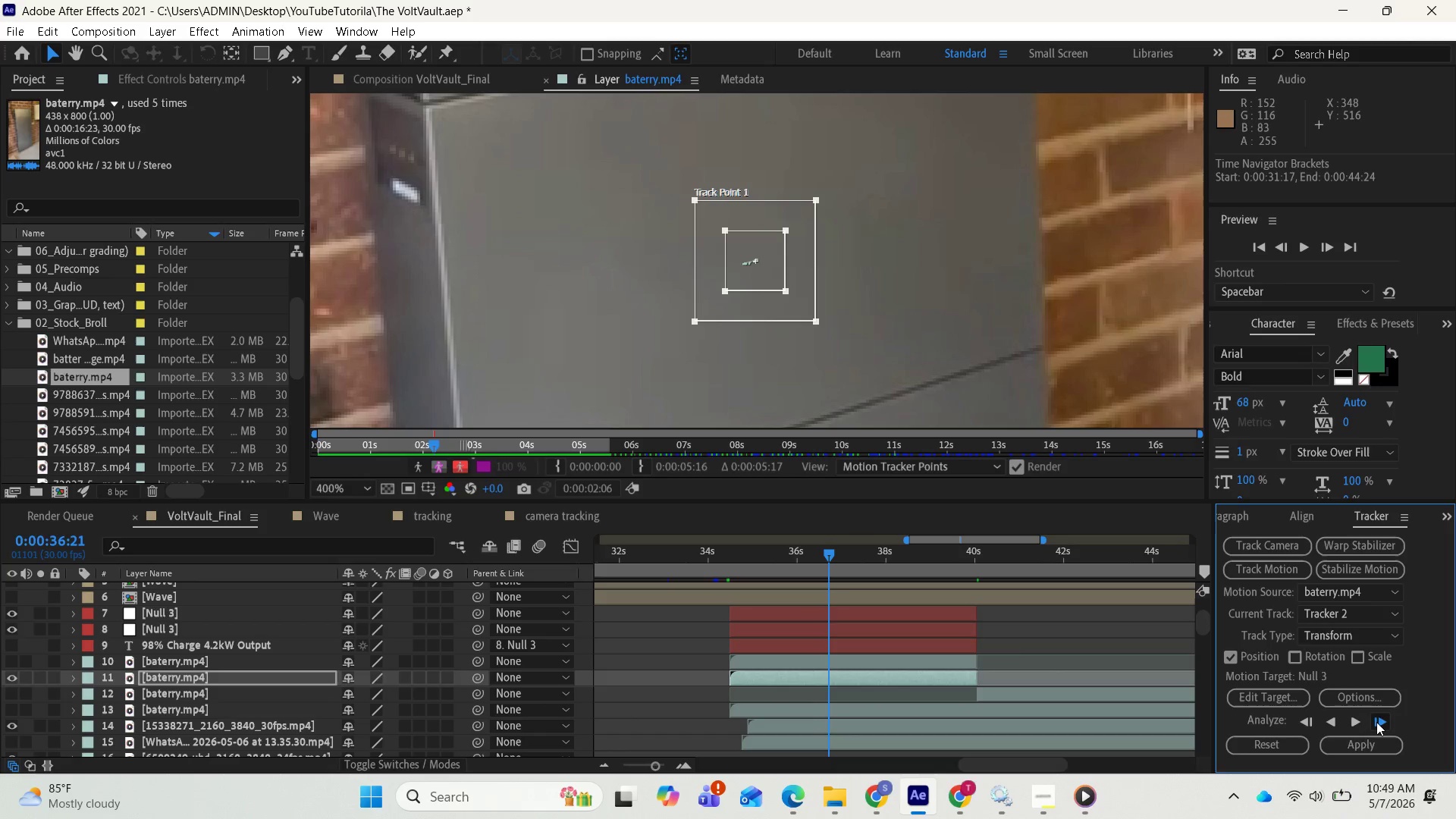 
triple_click([1376, 722])
 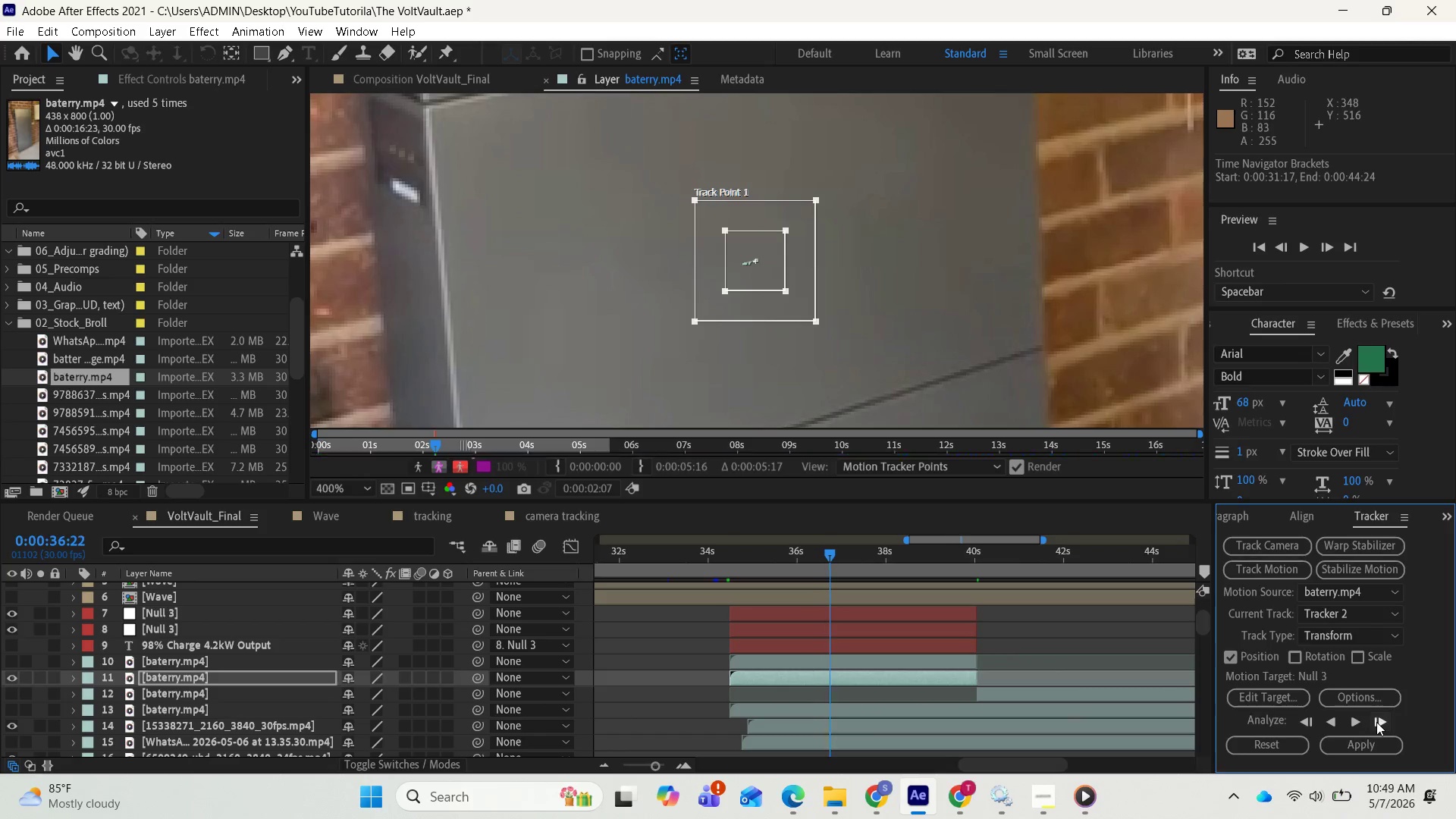 
triple_click([1376, 722])
 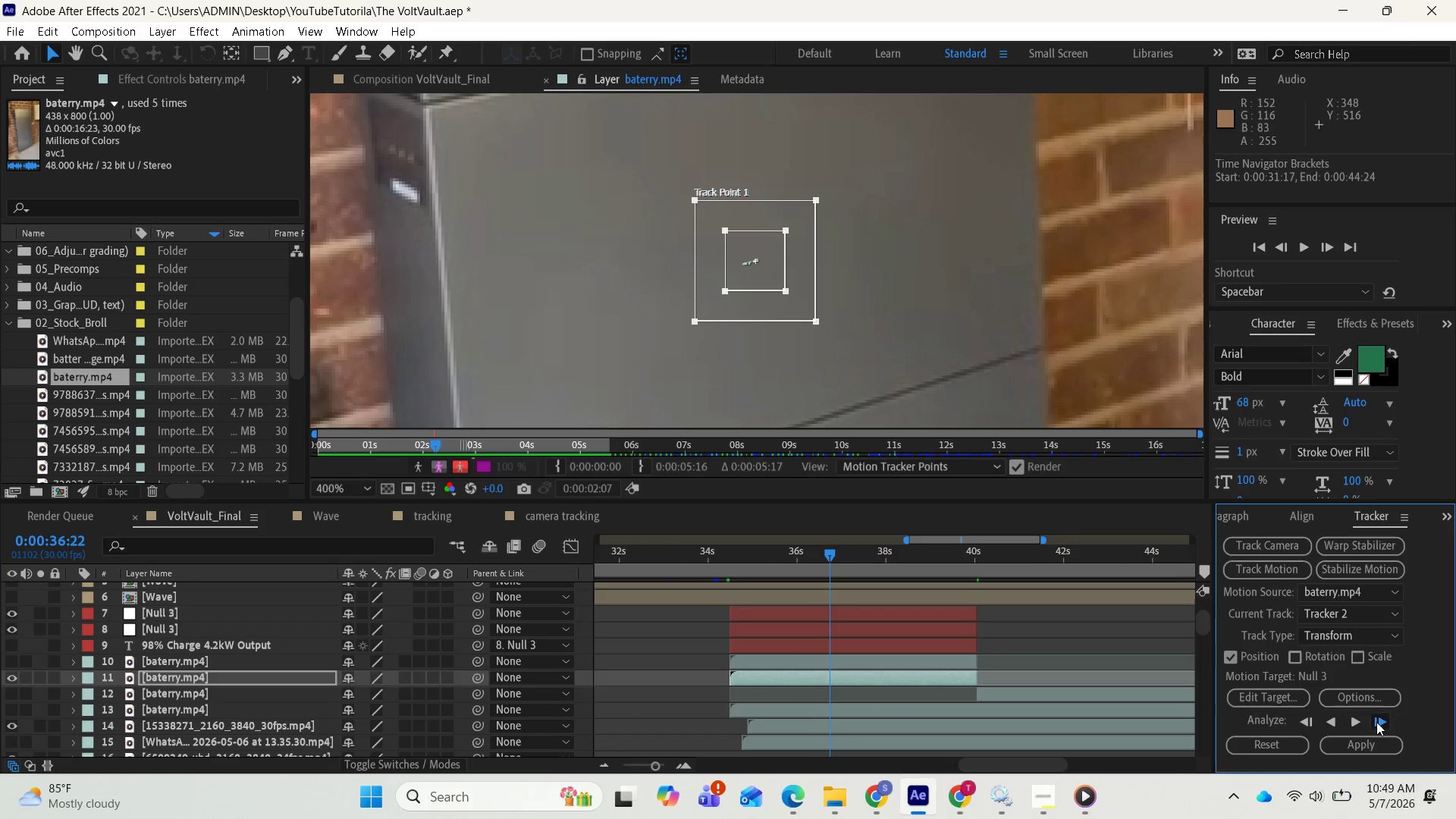 
triple_click([1376, 722])
 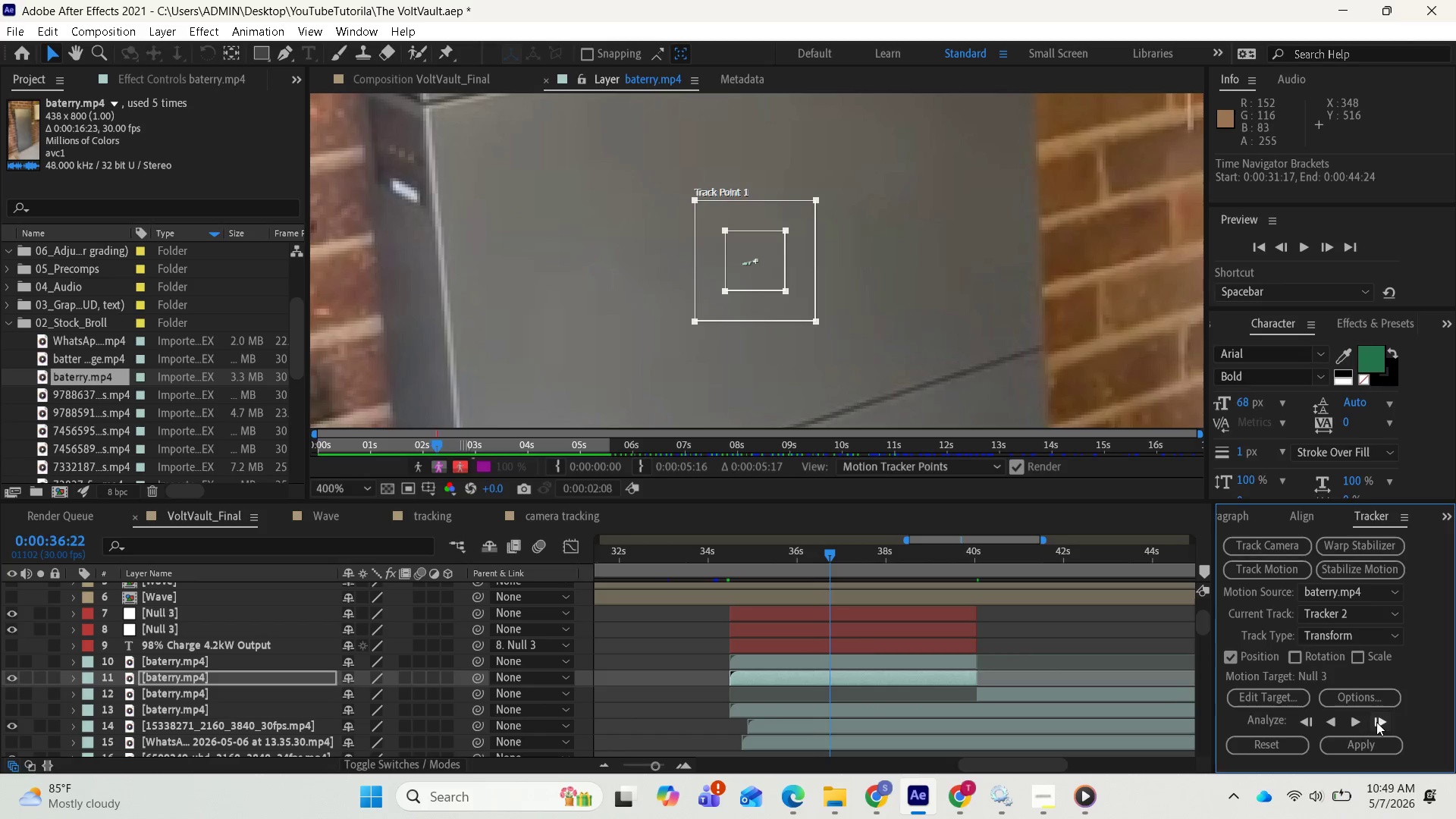 
triple_click([1376, 722])
 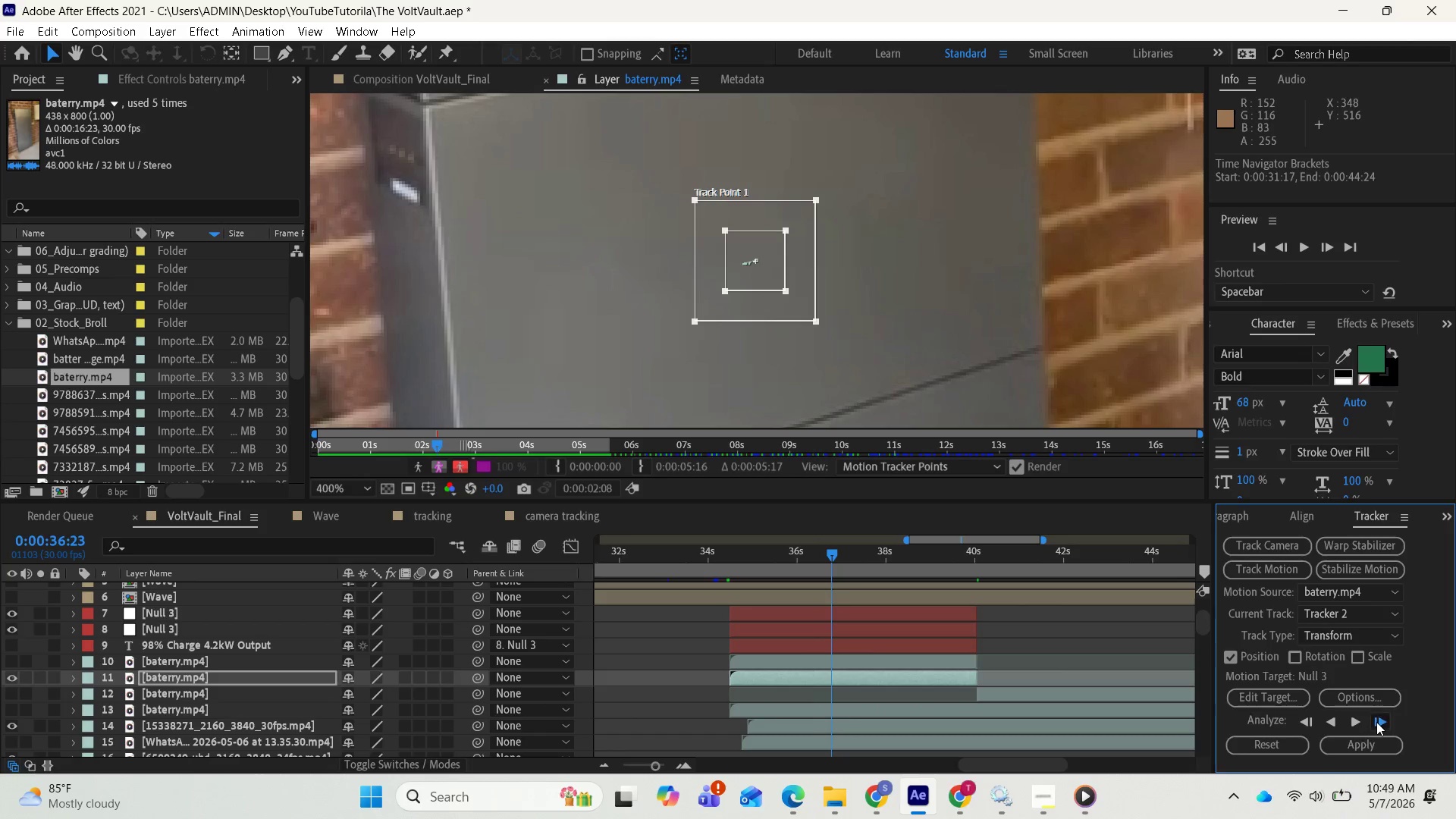 
triple_click([1376, 722])
 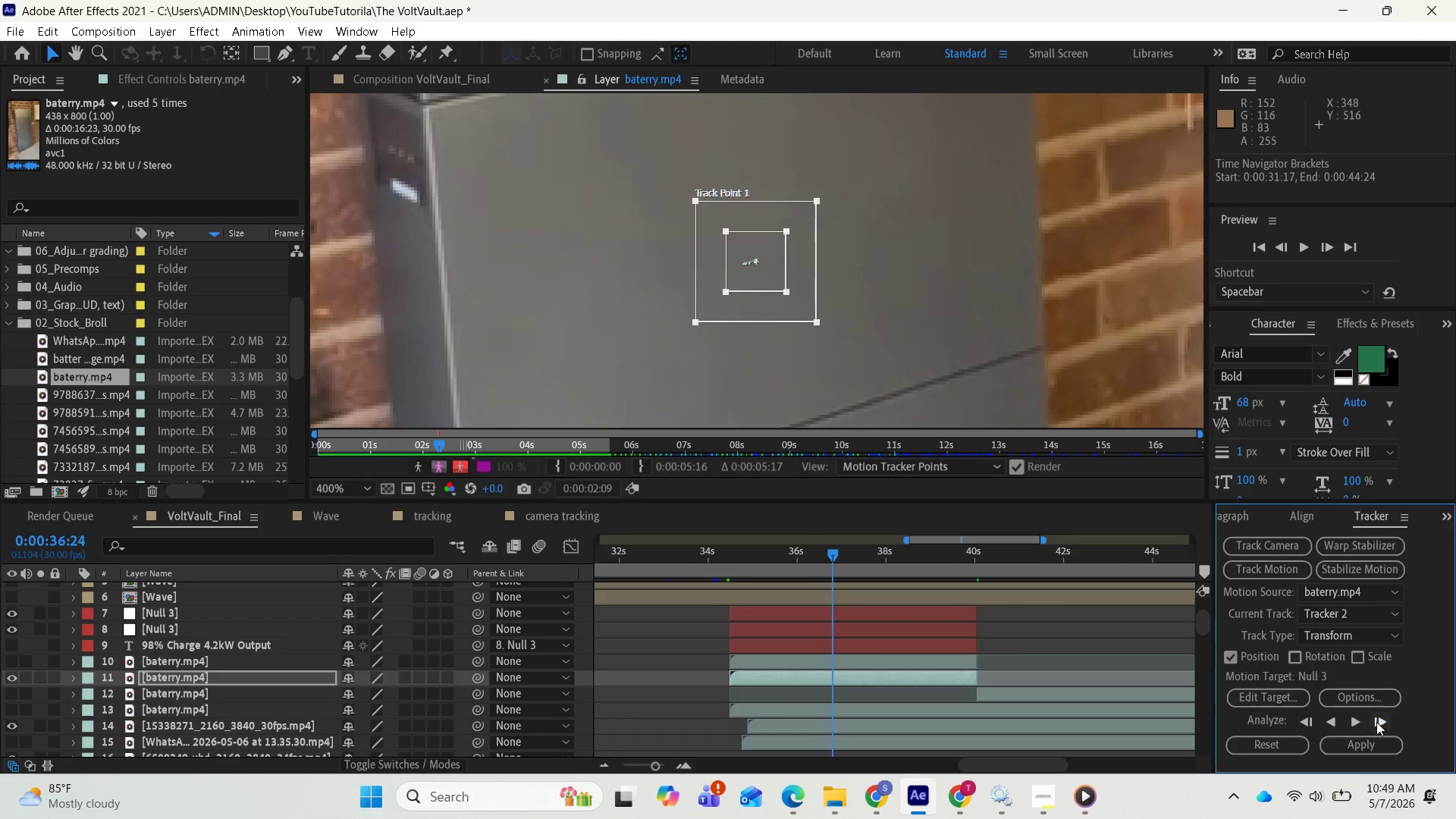 
triple_click([1376, 722])
 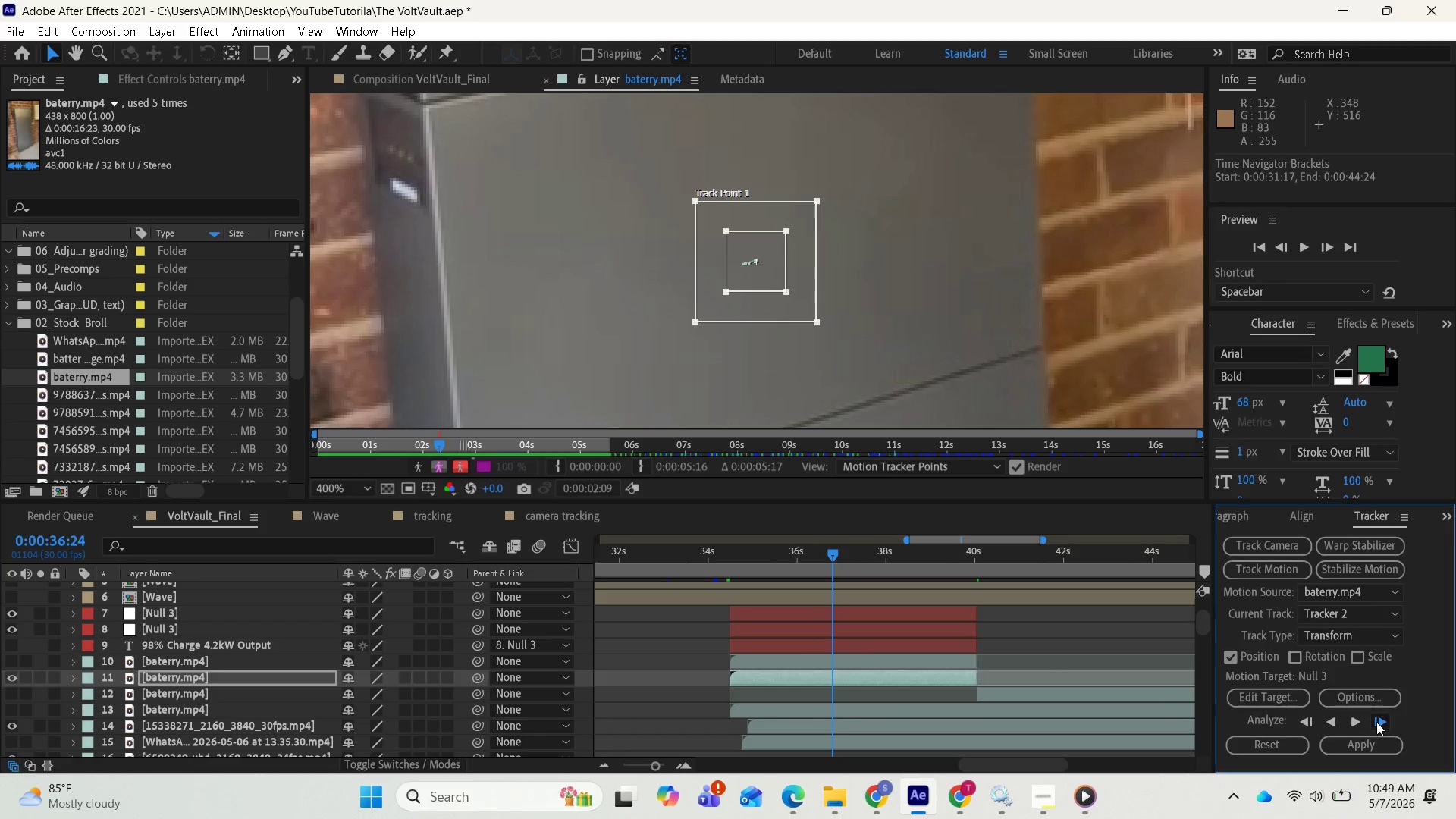 
triple_click([1376, 722])
 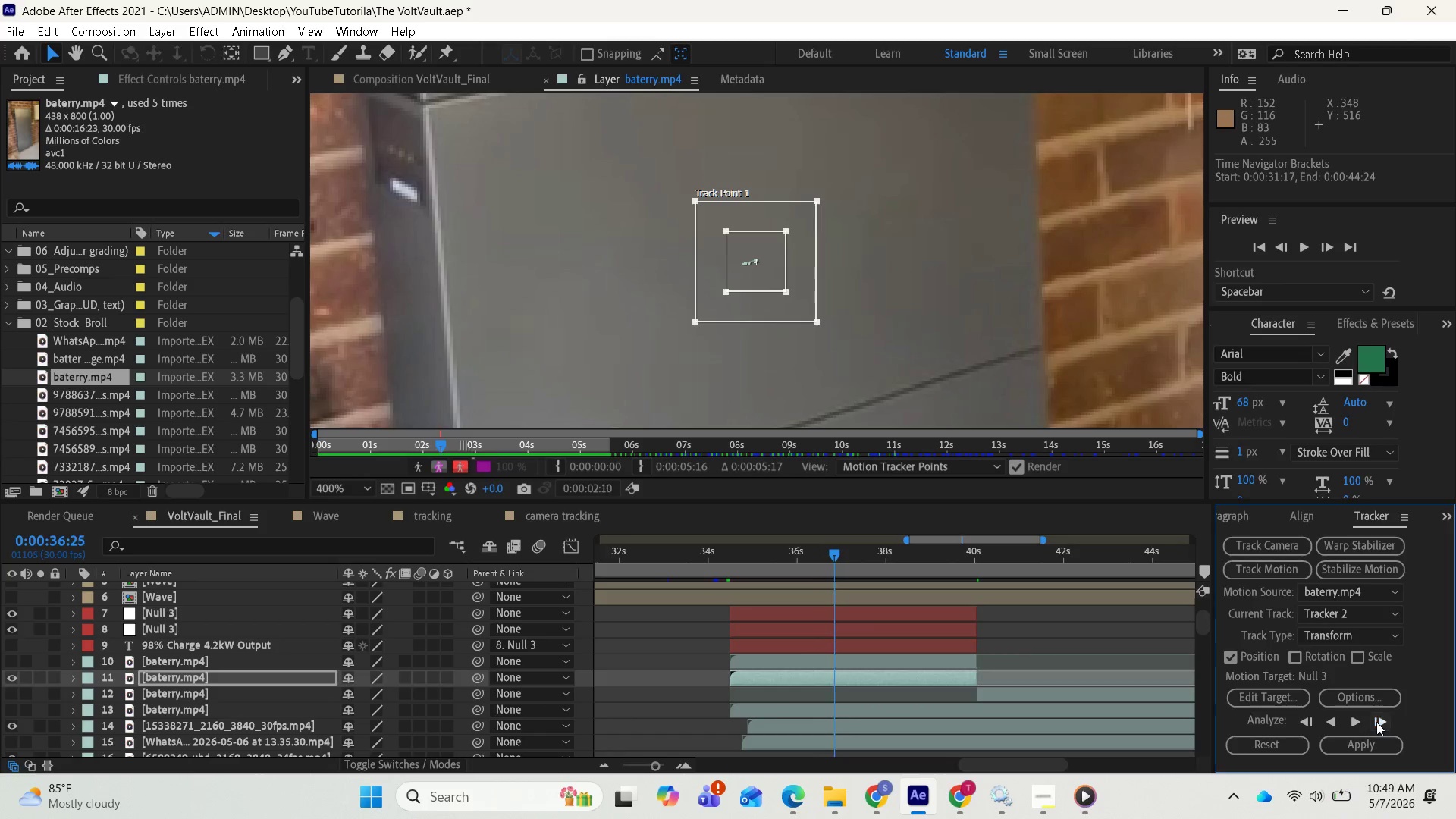 
triple_click([1376, 722])
 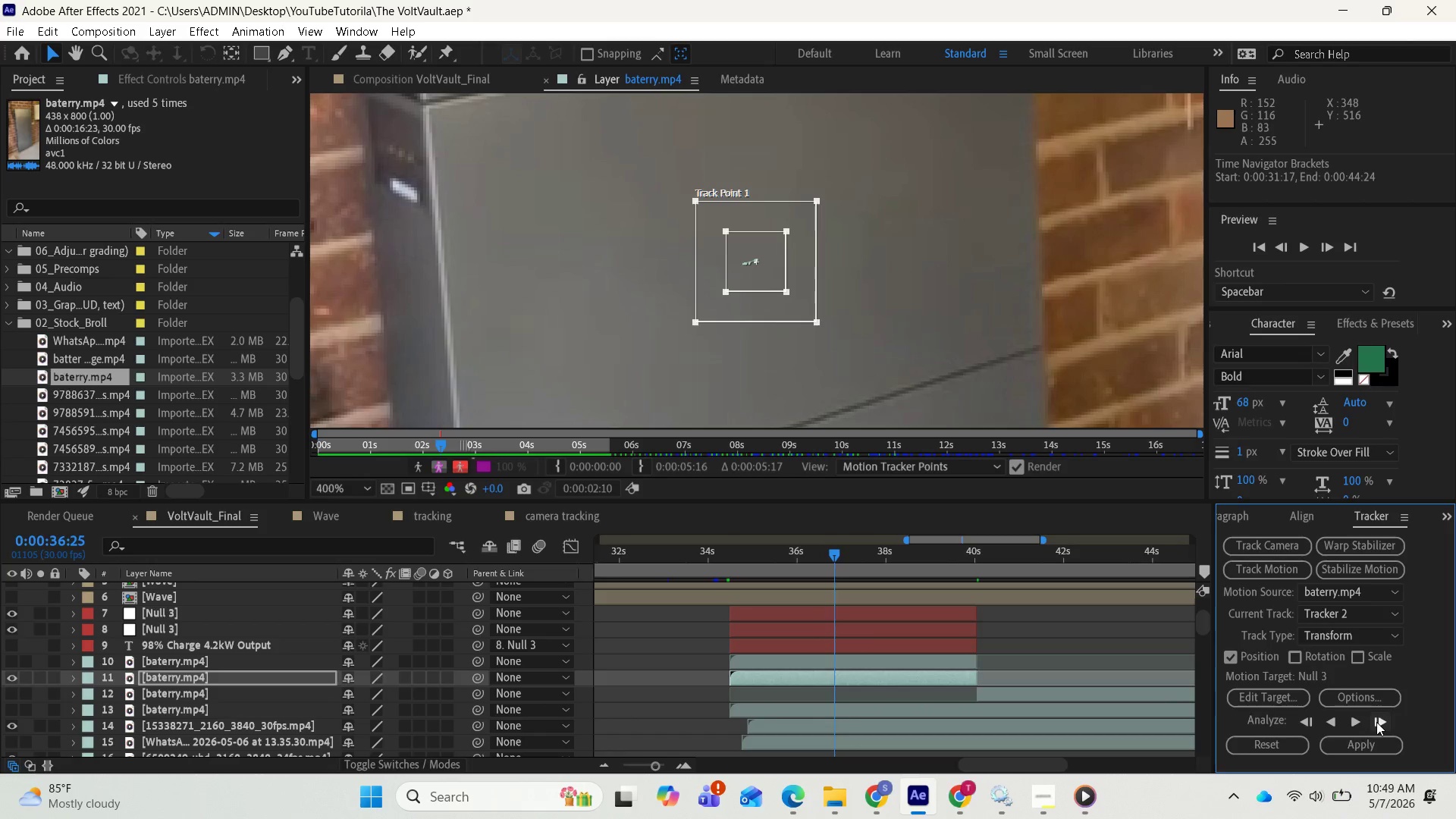 
triple_click([1376, 722])
 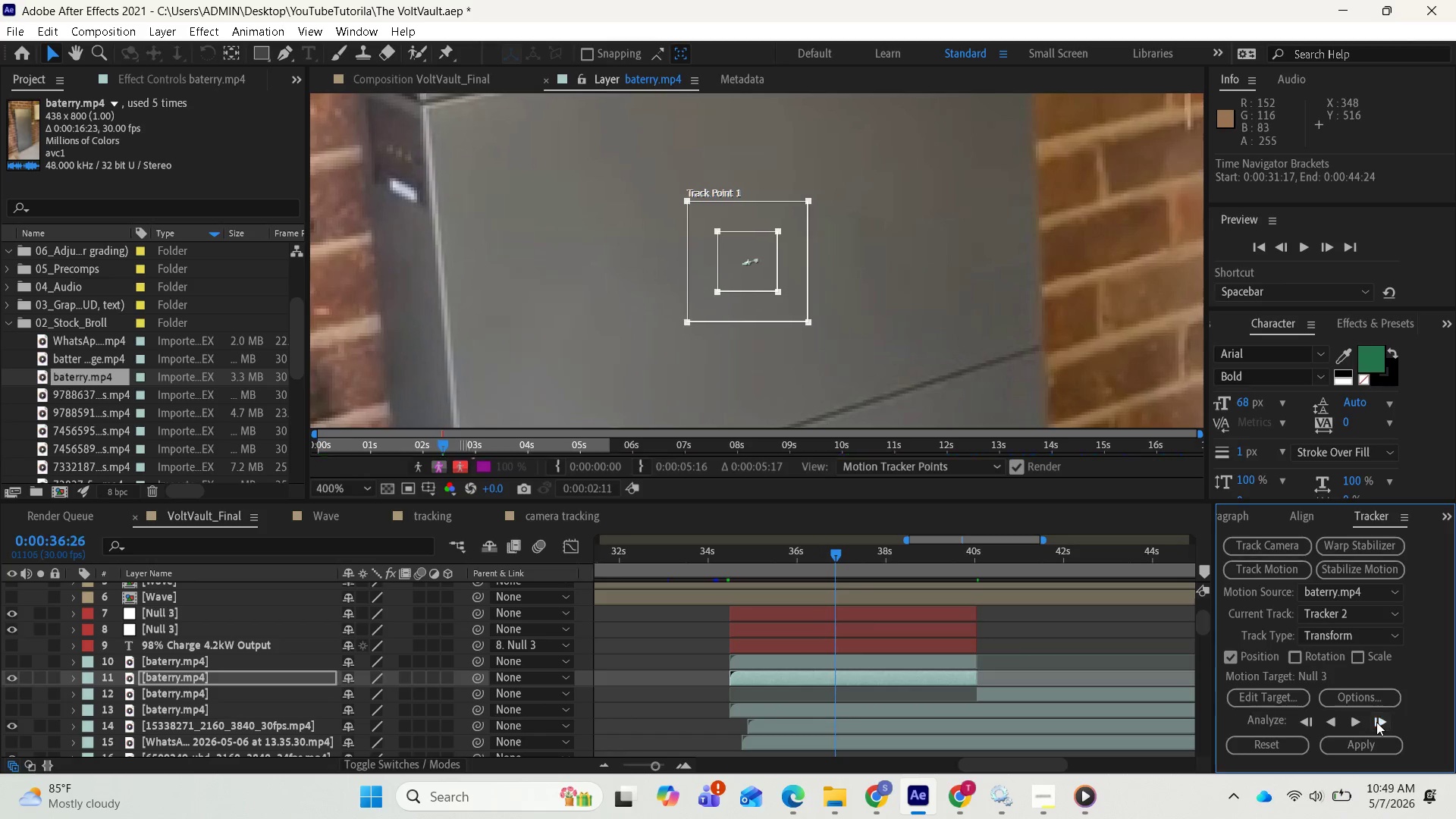 
triple_click([1376, 722])
 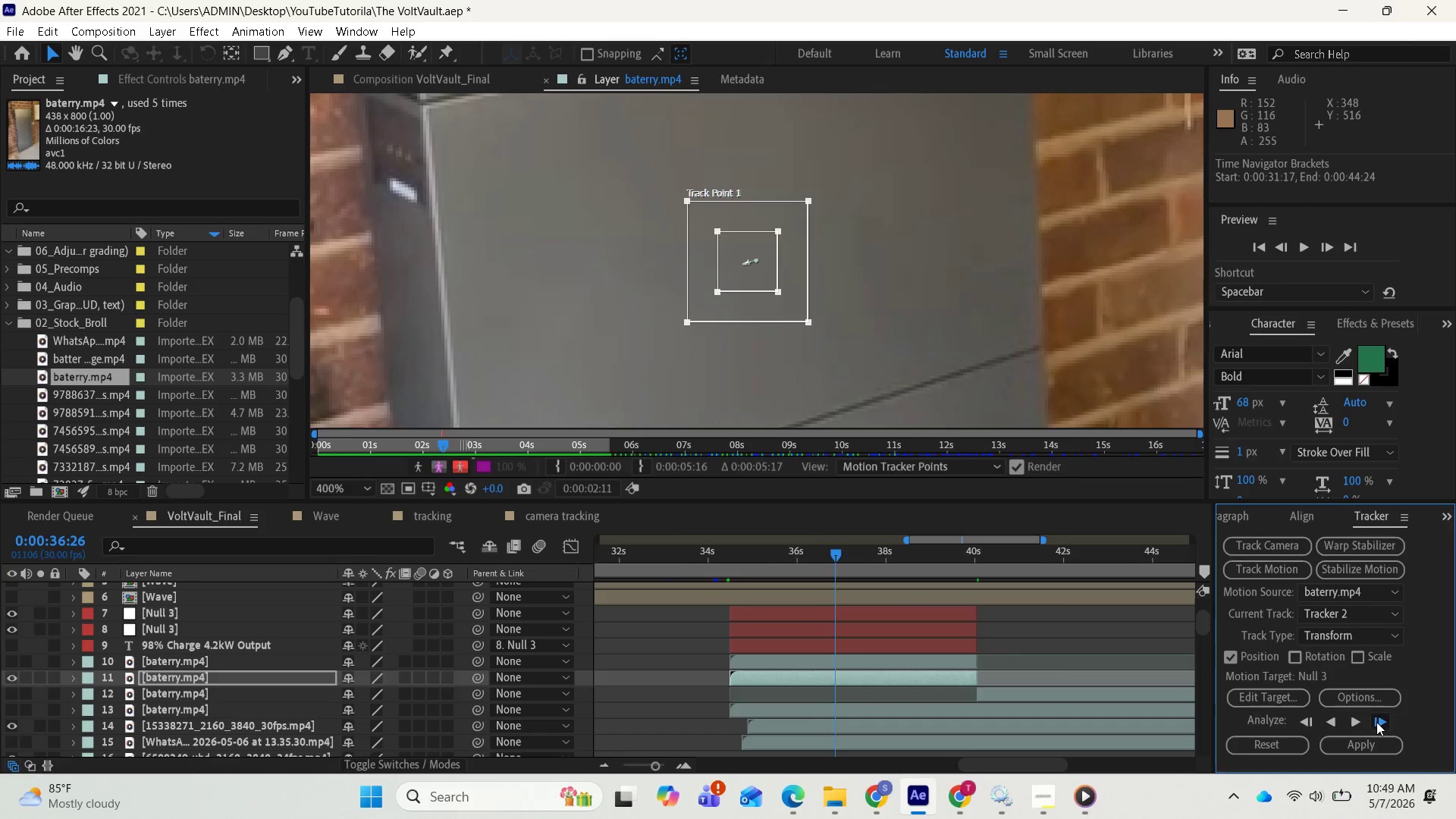 
triple_click([1376, 722])
 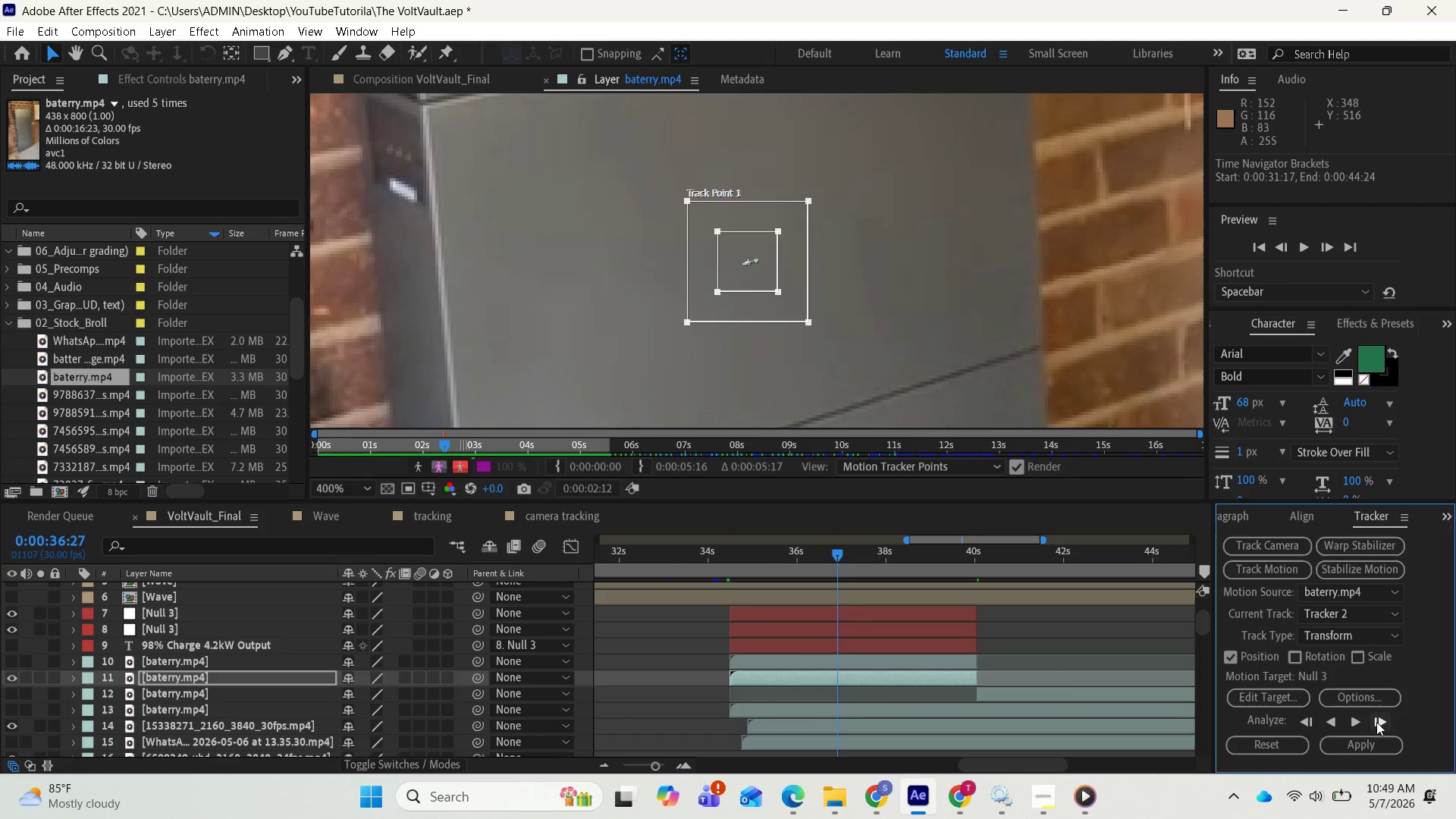 
triple_click([1376, 722])
 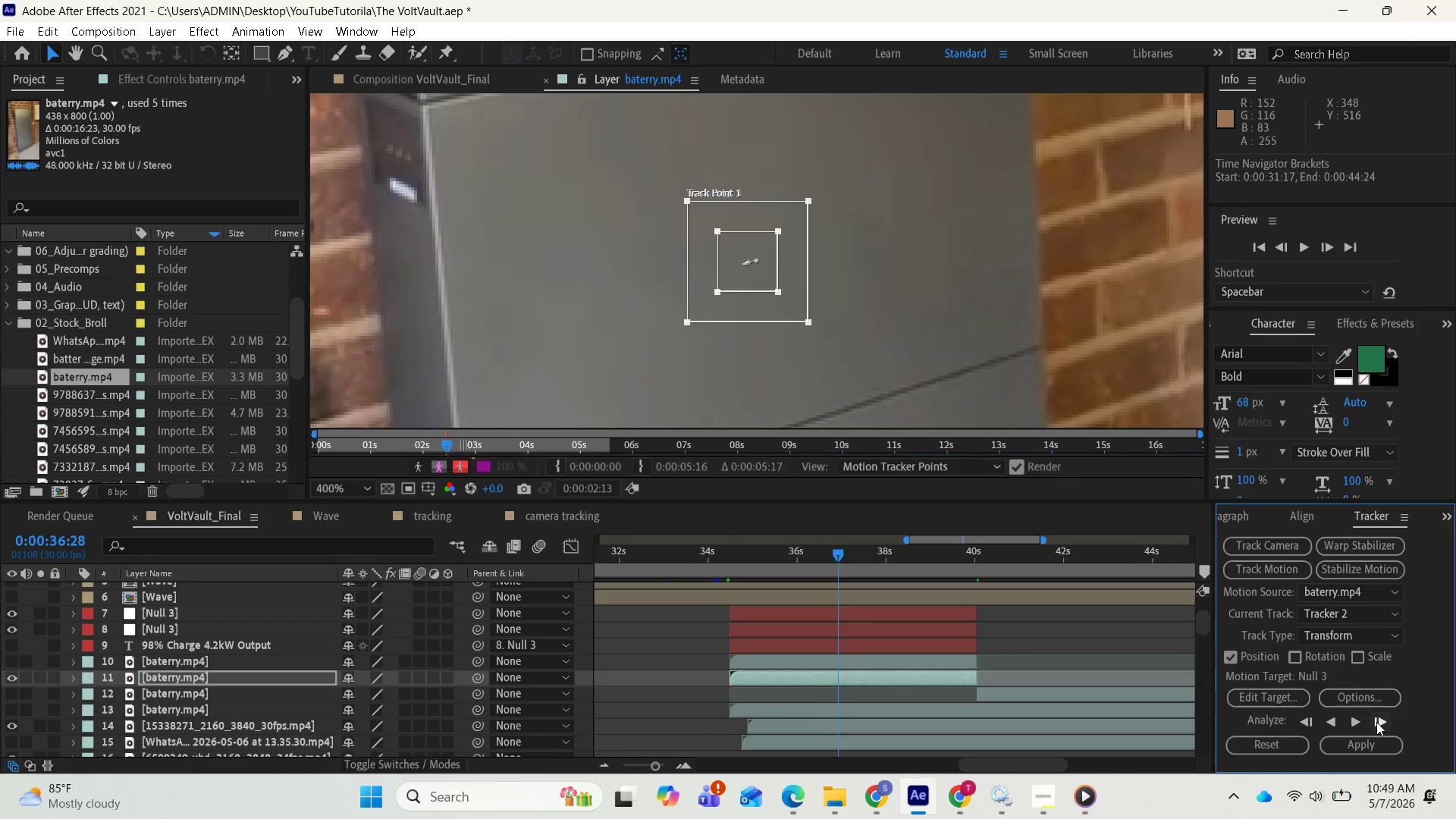 
triple_click([1376, 722])
 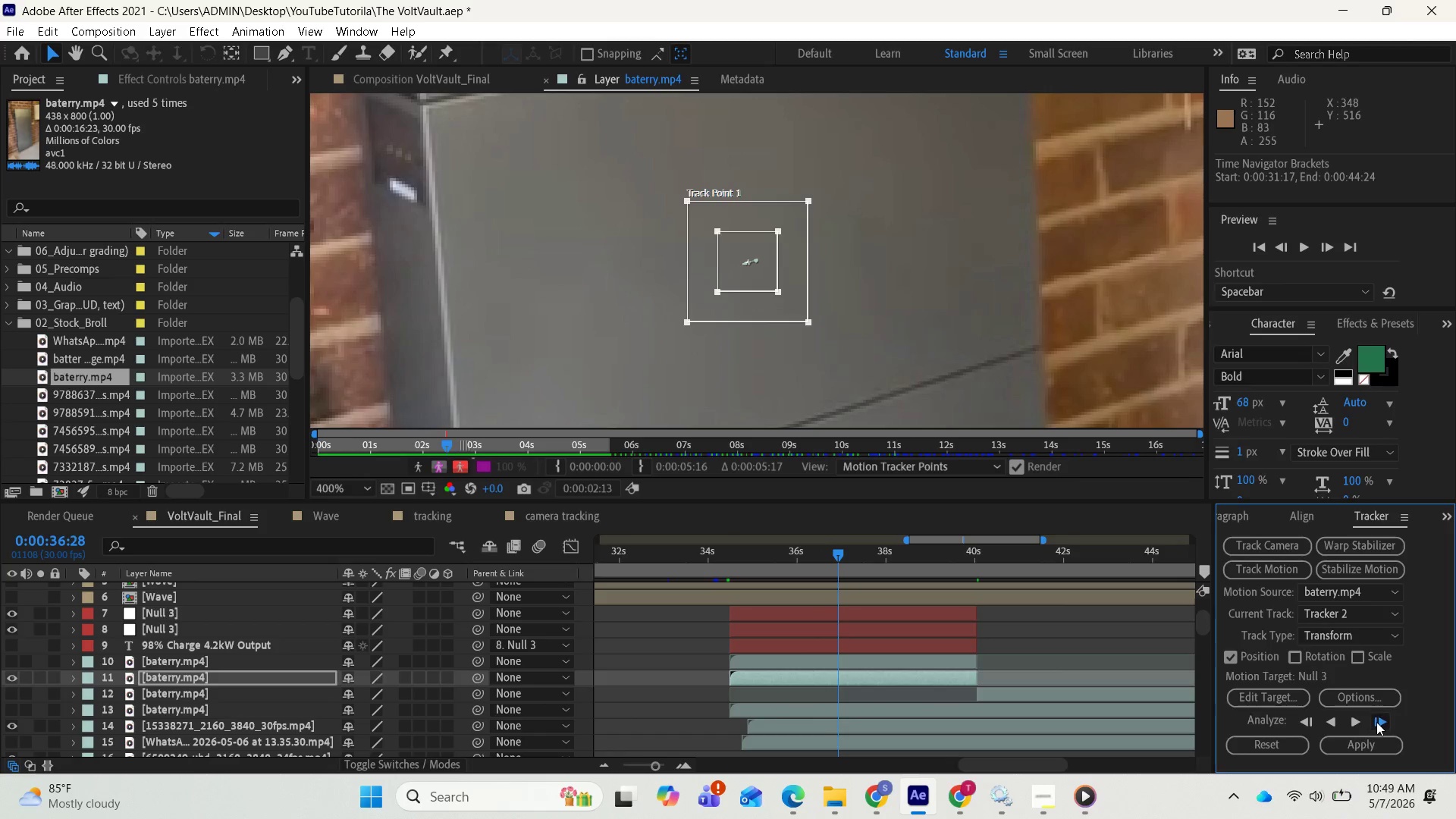 
triple_click([1376, 722])
 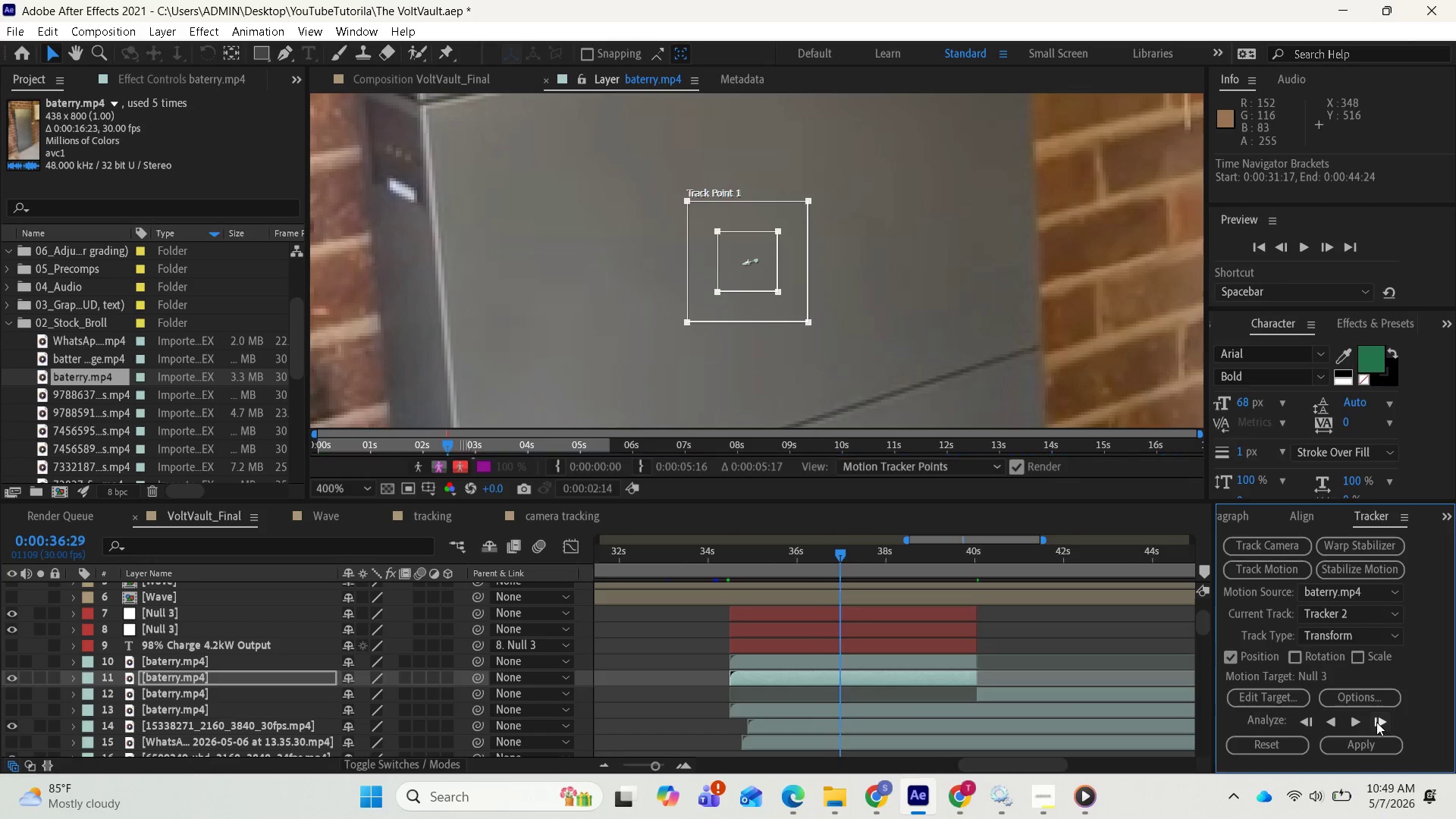 
triple_click([1376, 722])
 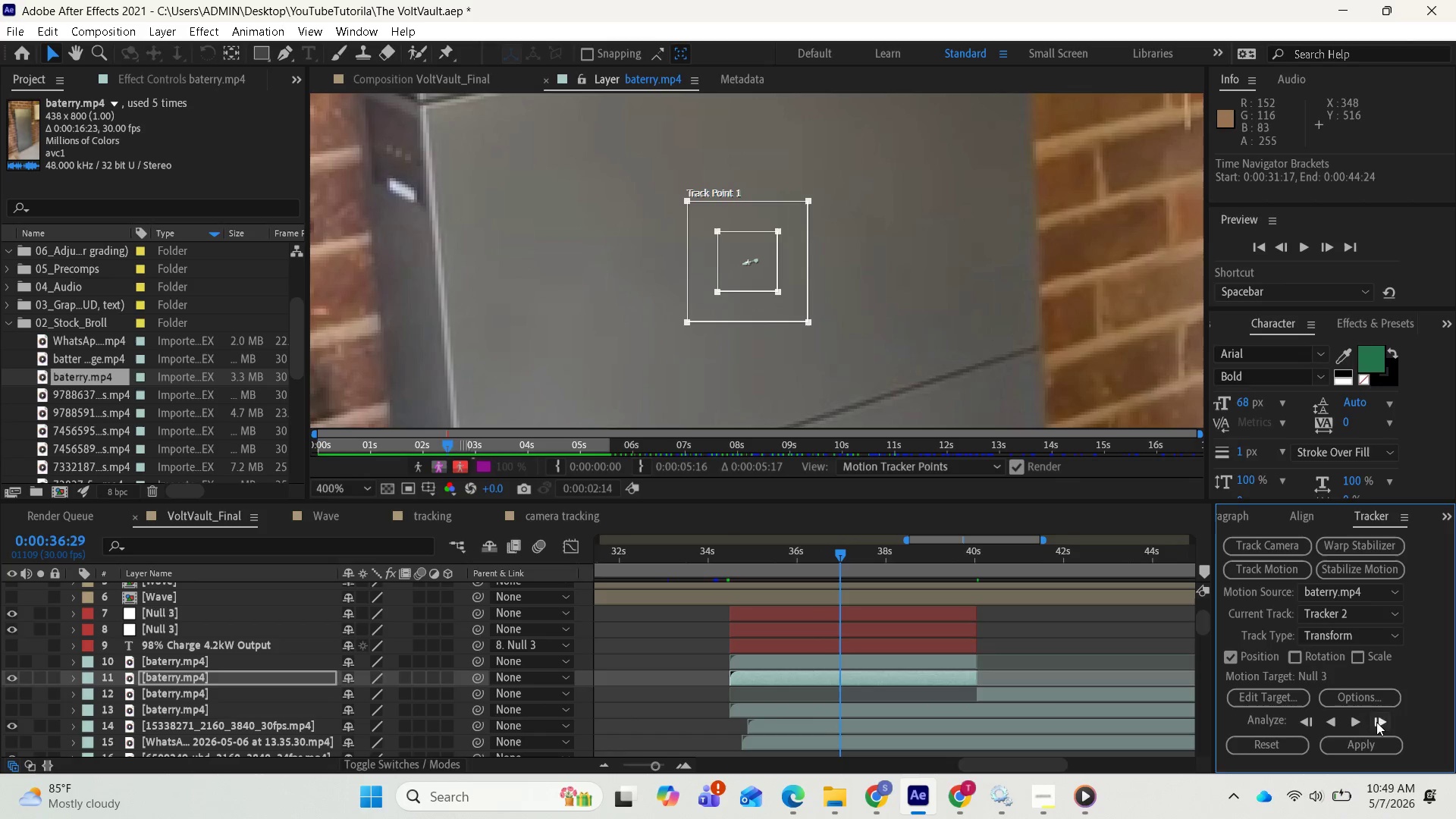 
triple_click([1376, 722])
 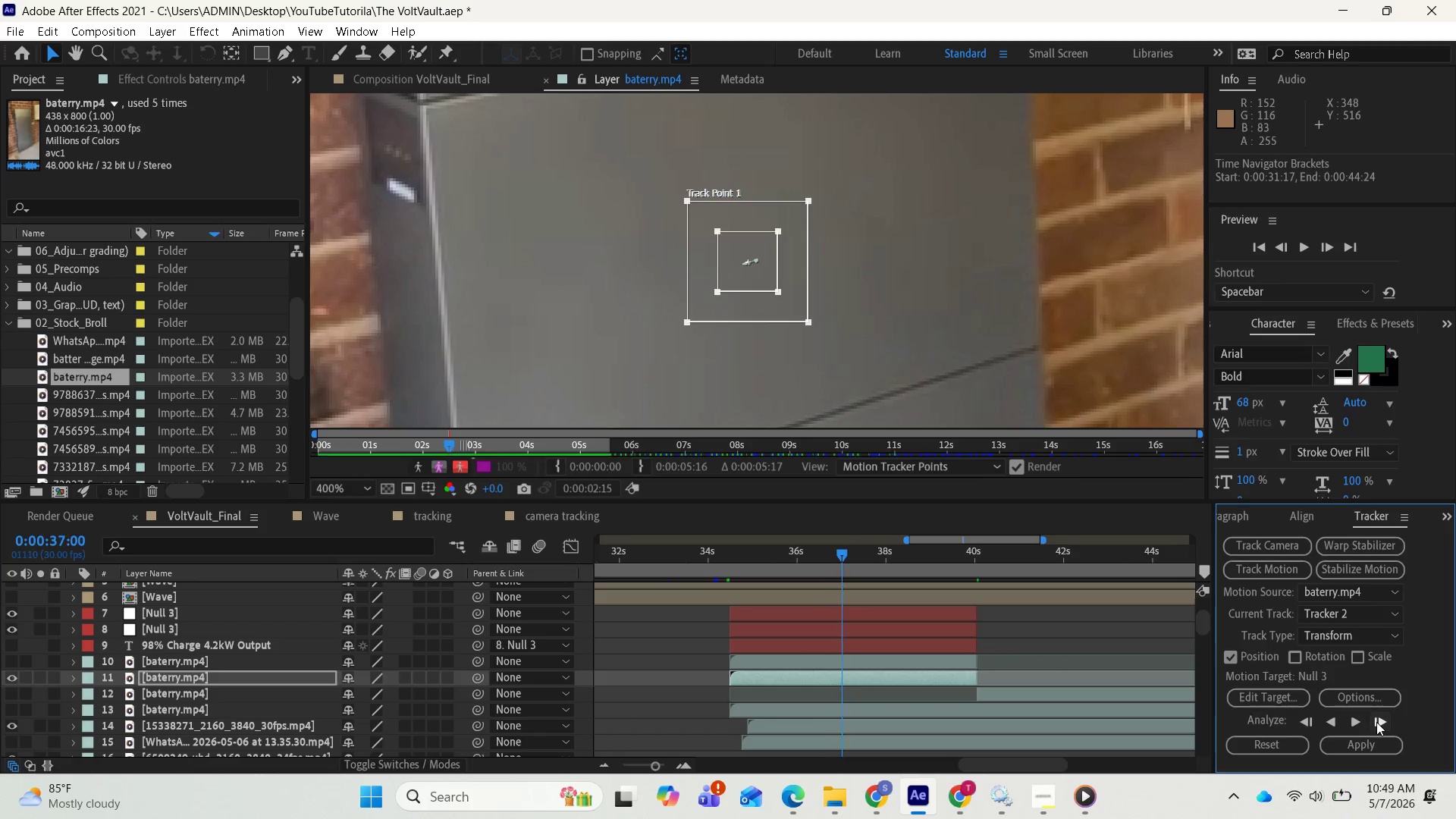 
triple_click([1376, 722])
 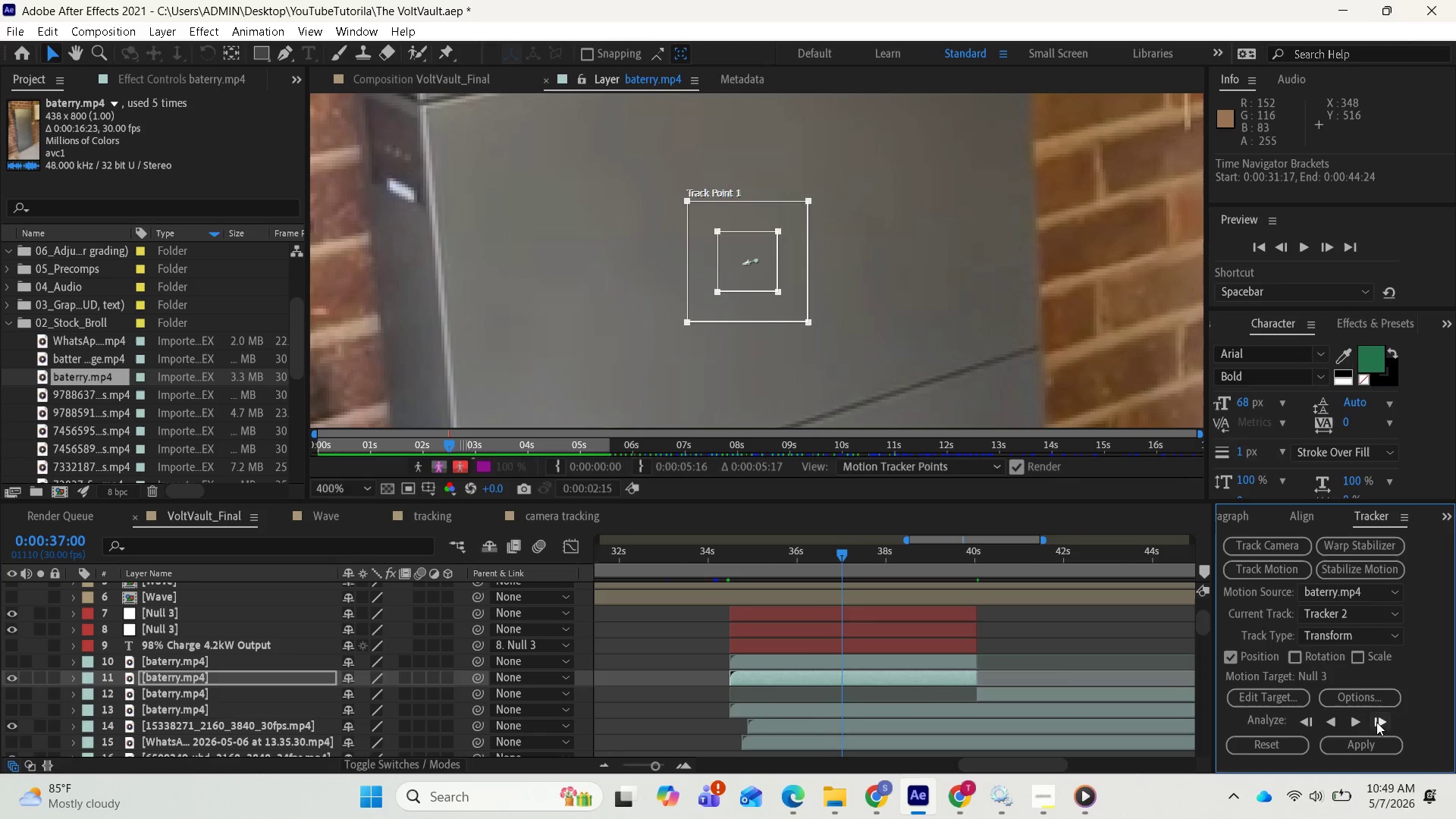 
triple_click([1376, 722])
 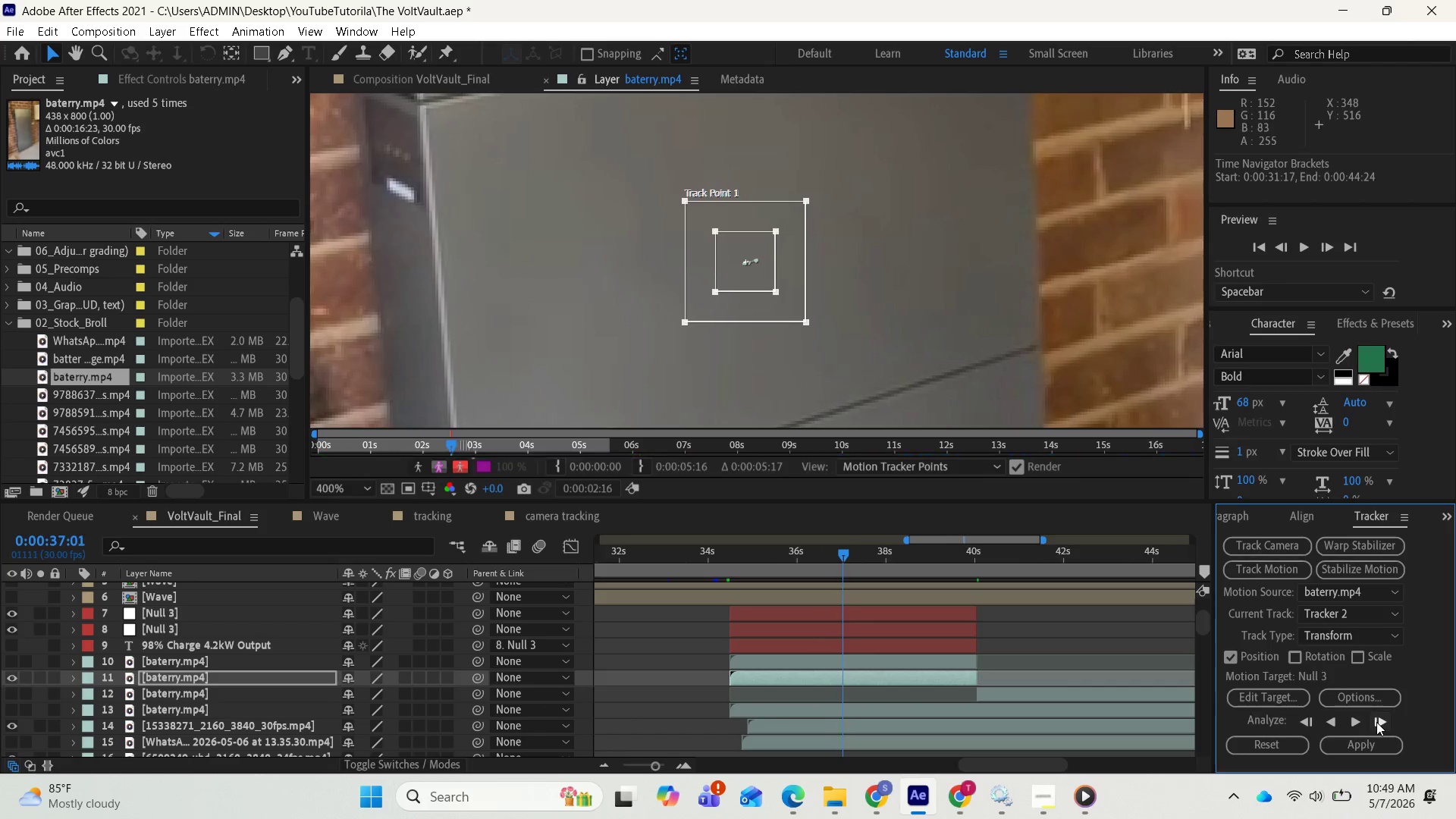 
triple_click([1376, 722])
 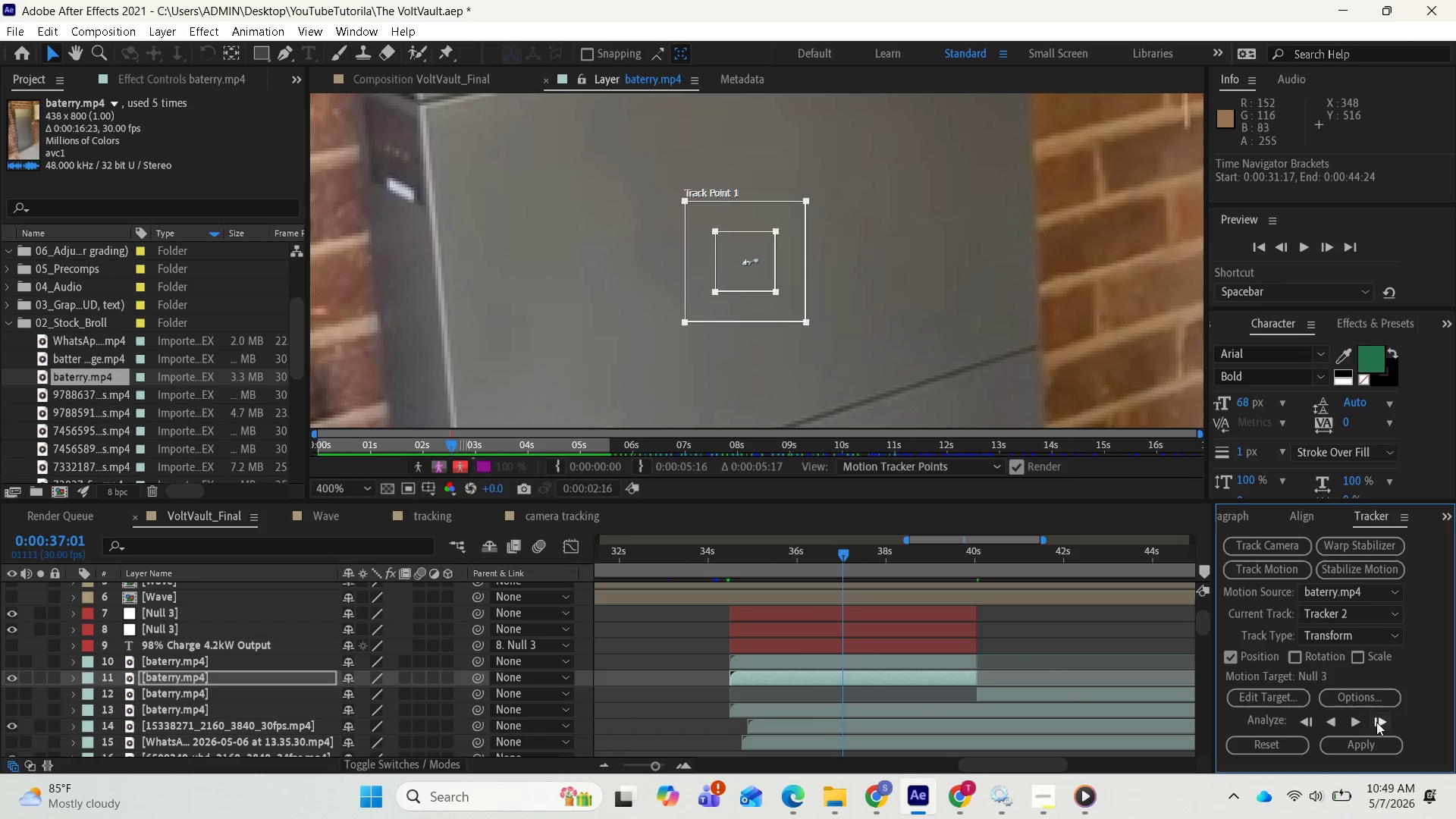 
triple_click([1376, 722])
 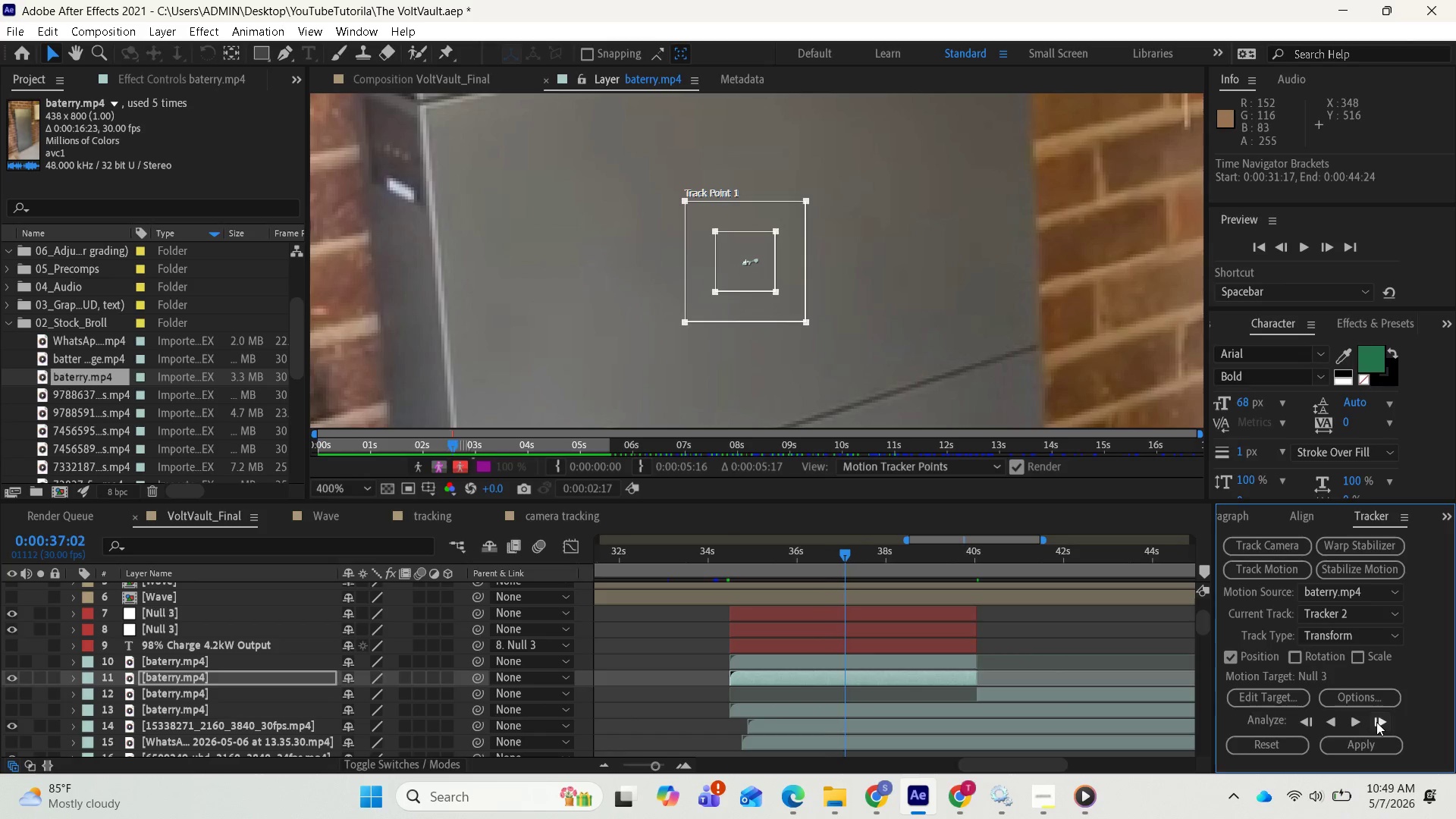 
triple_click([1376, 722])
 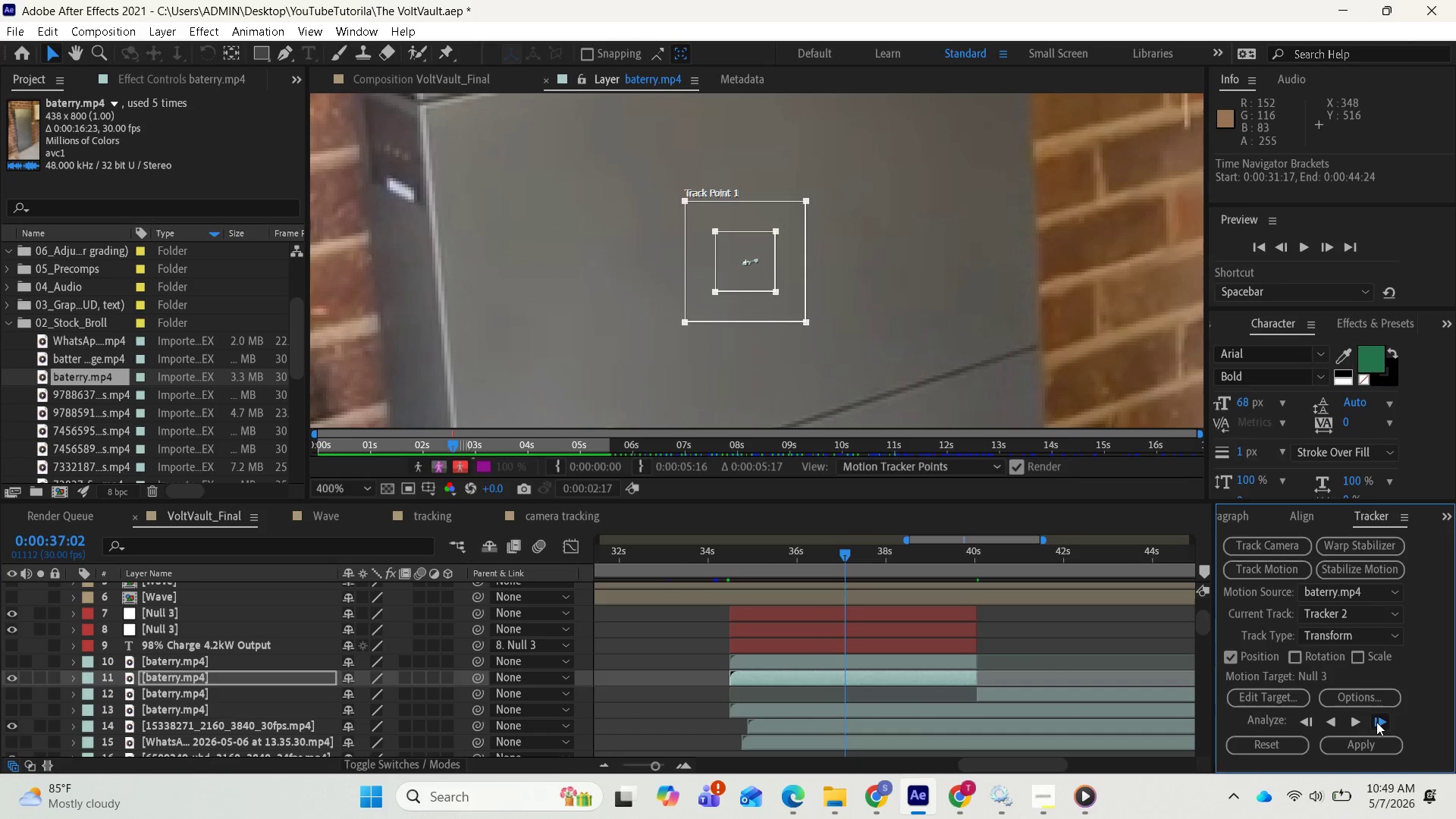 
triple_click([1376, 722])
 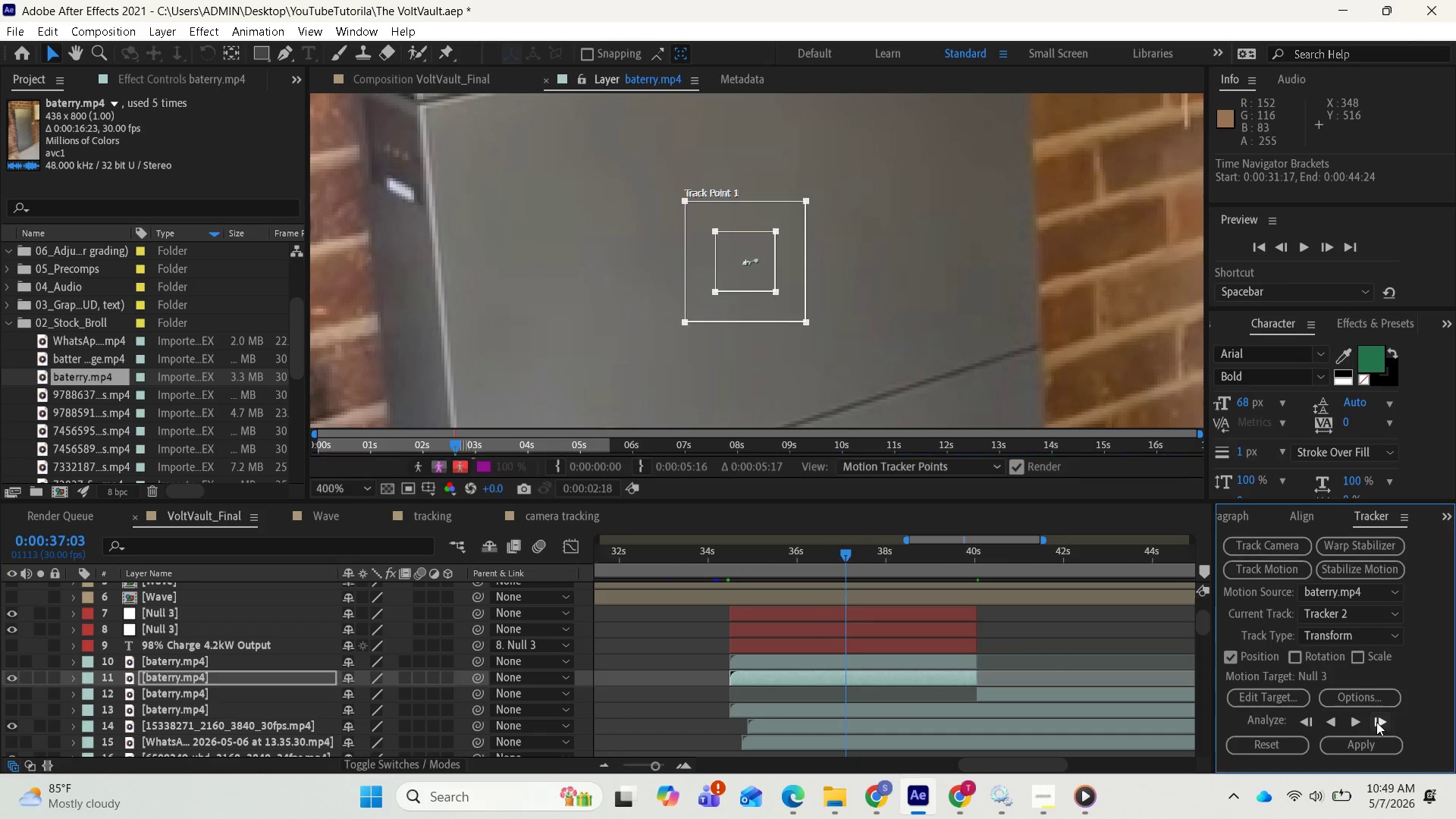 
triple_click([1376, 722])
 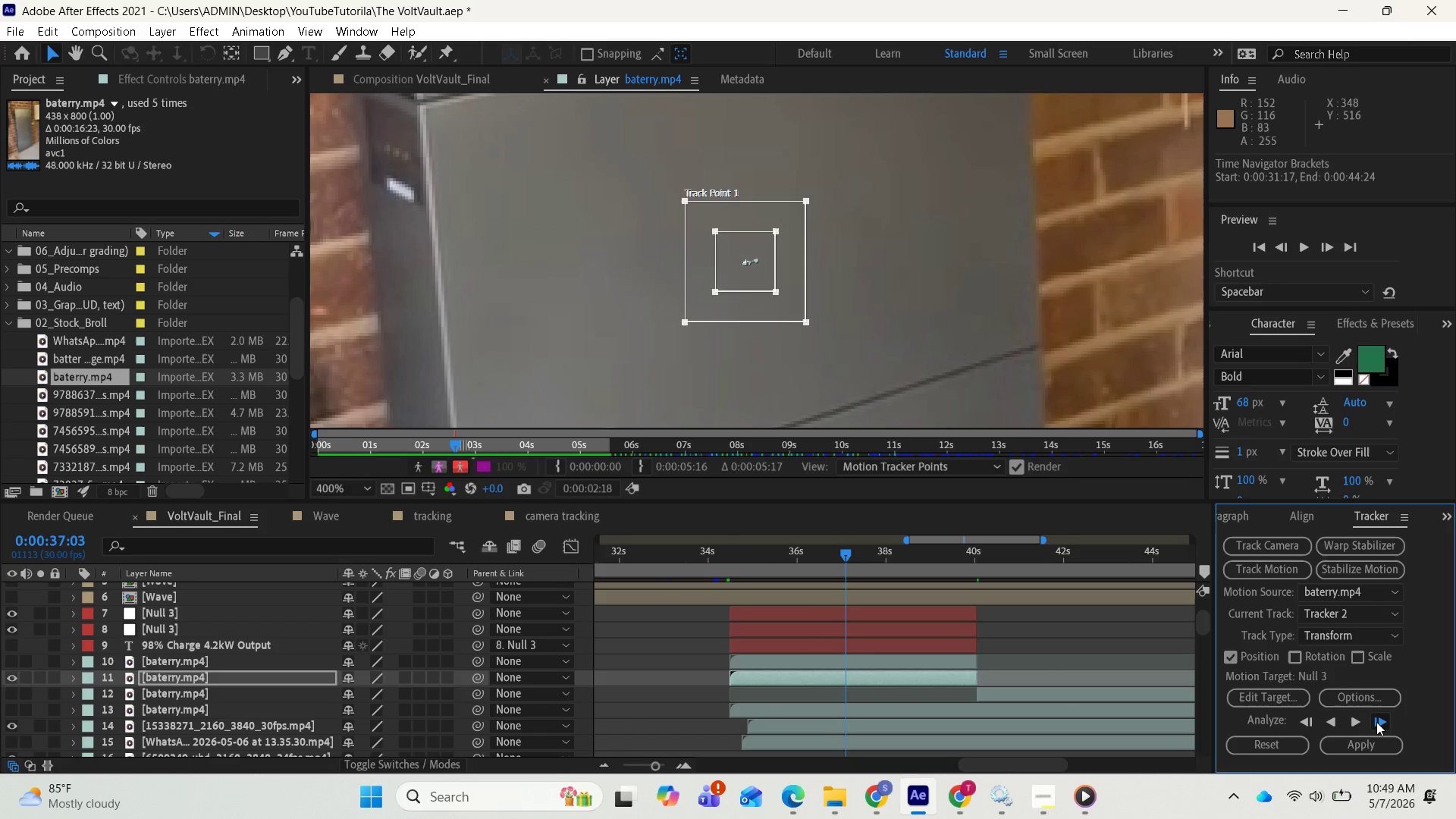 
triple_click([1376, 722])
 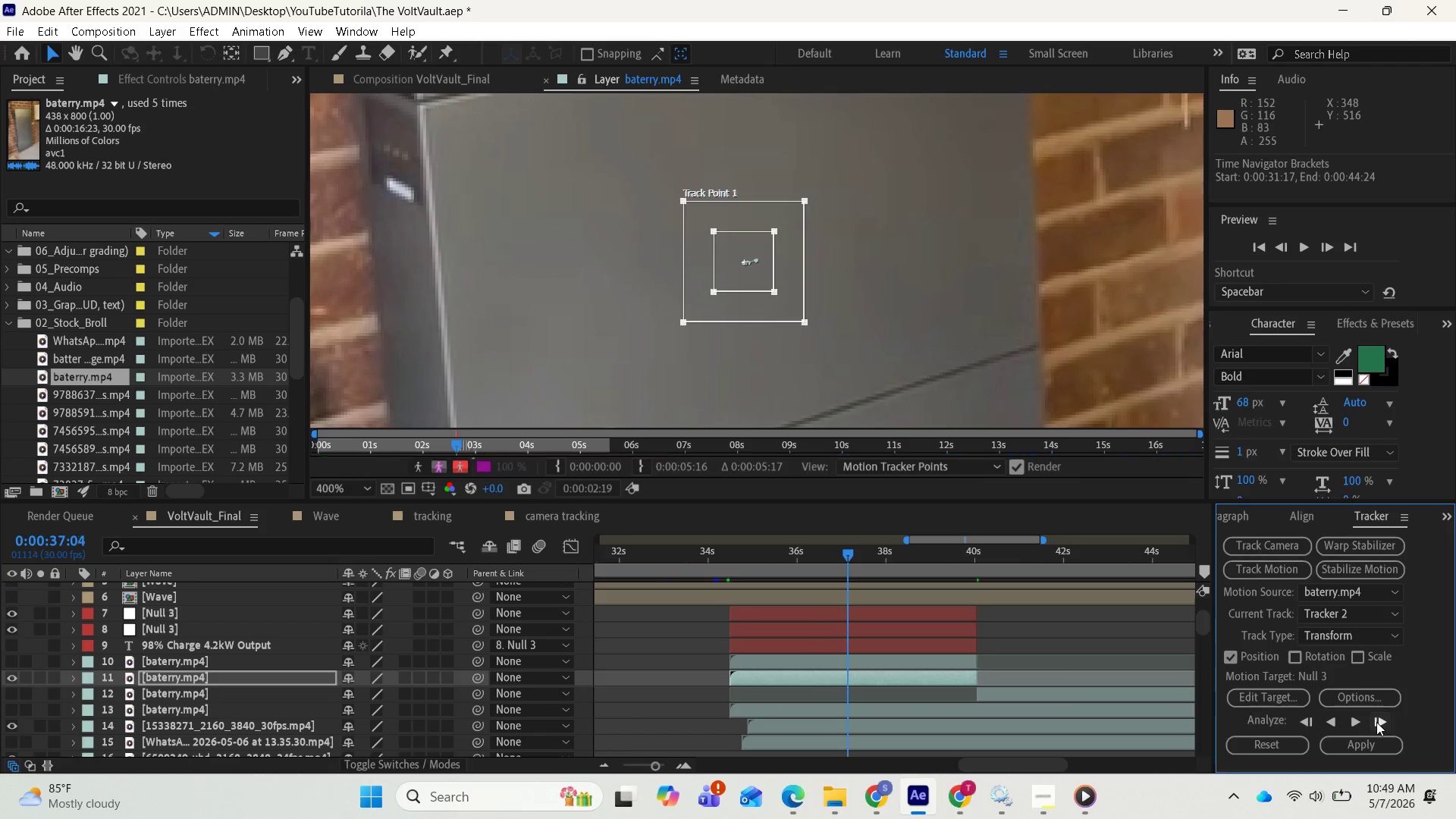 
triple_click([1376, 722])
 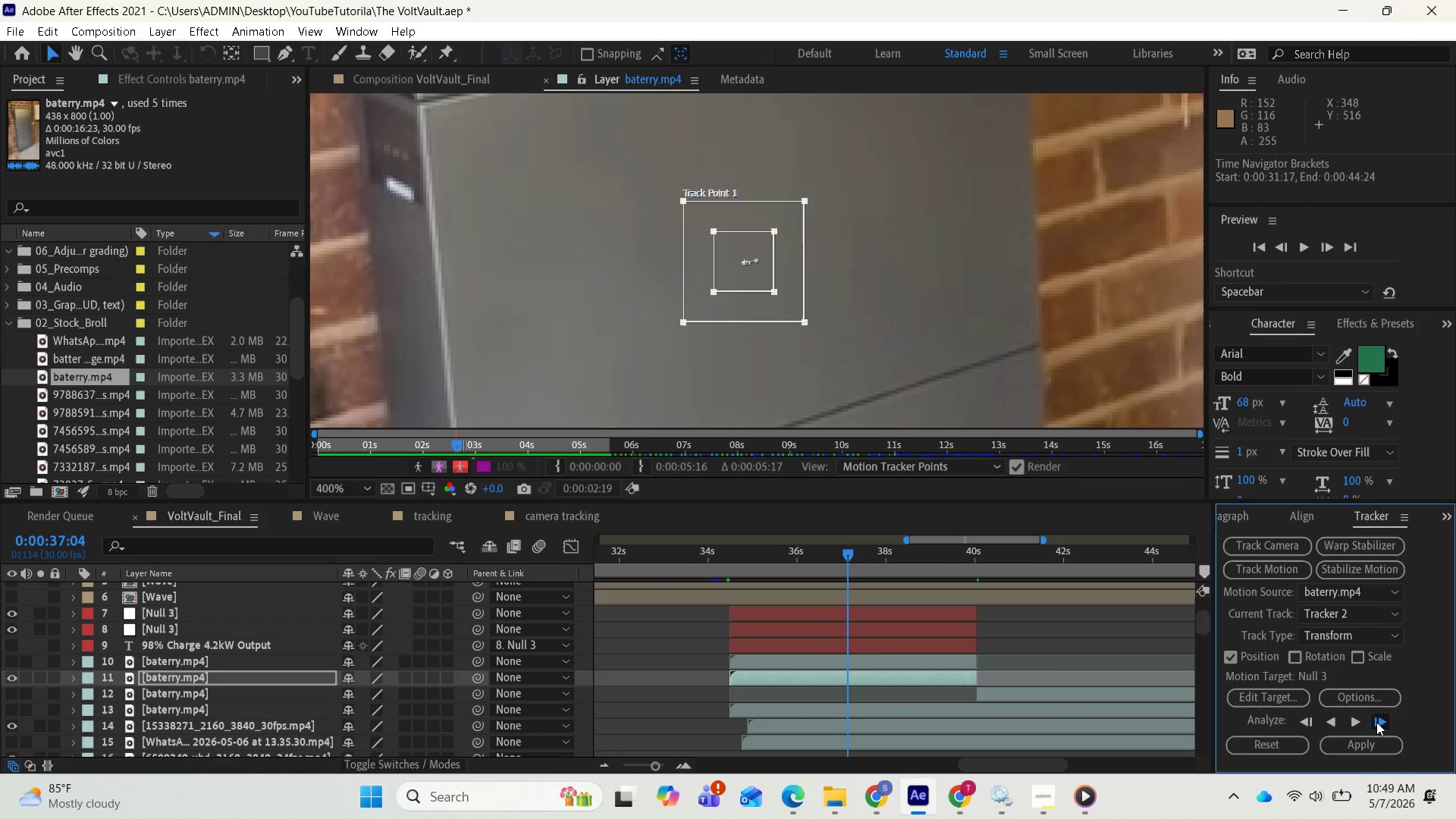 
triple_click([1376, 722])
 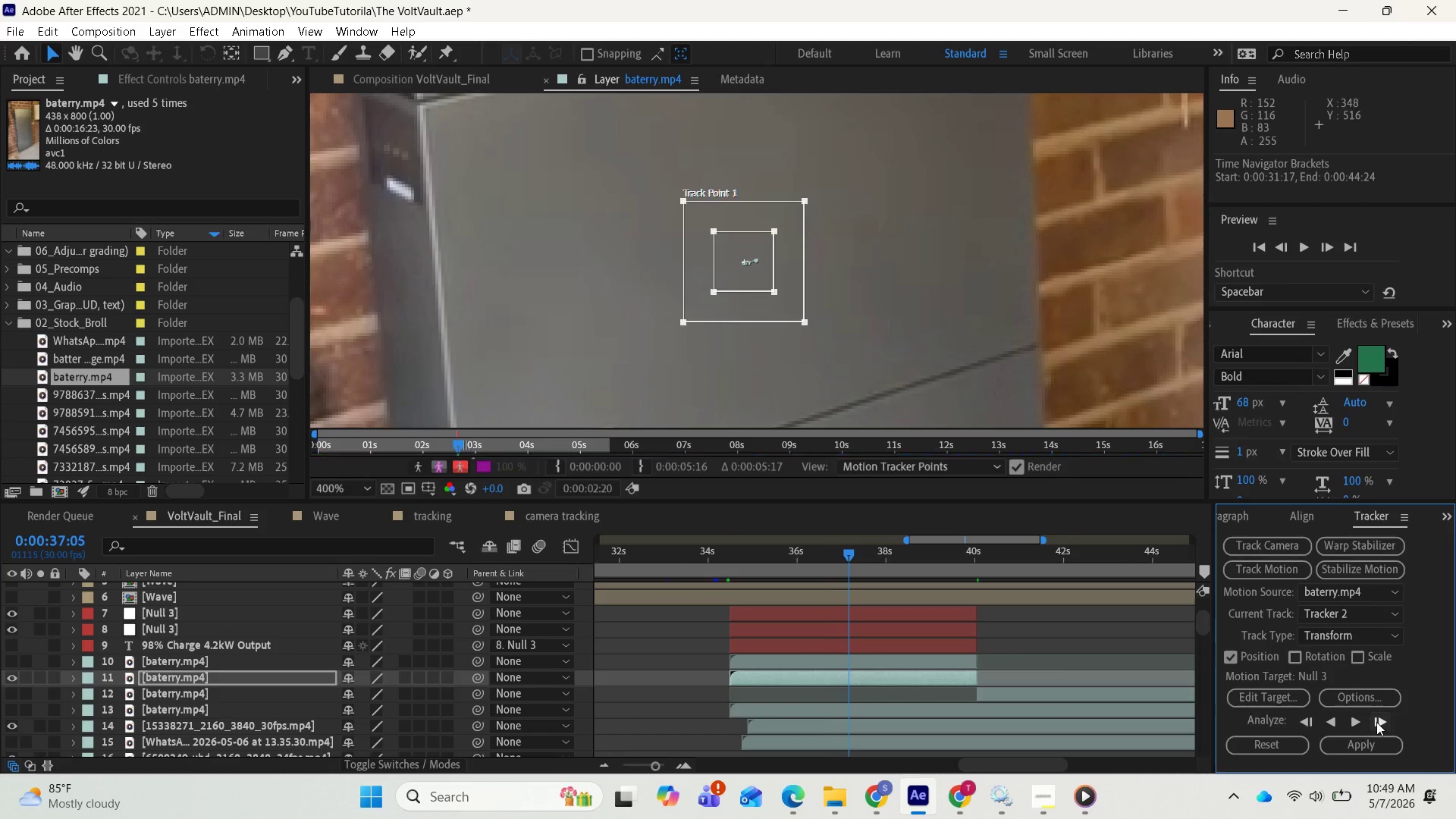 
triple_click([1376, 722])
 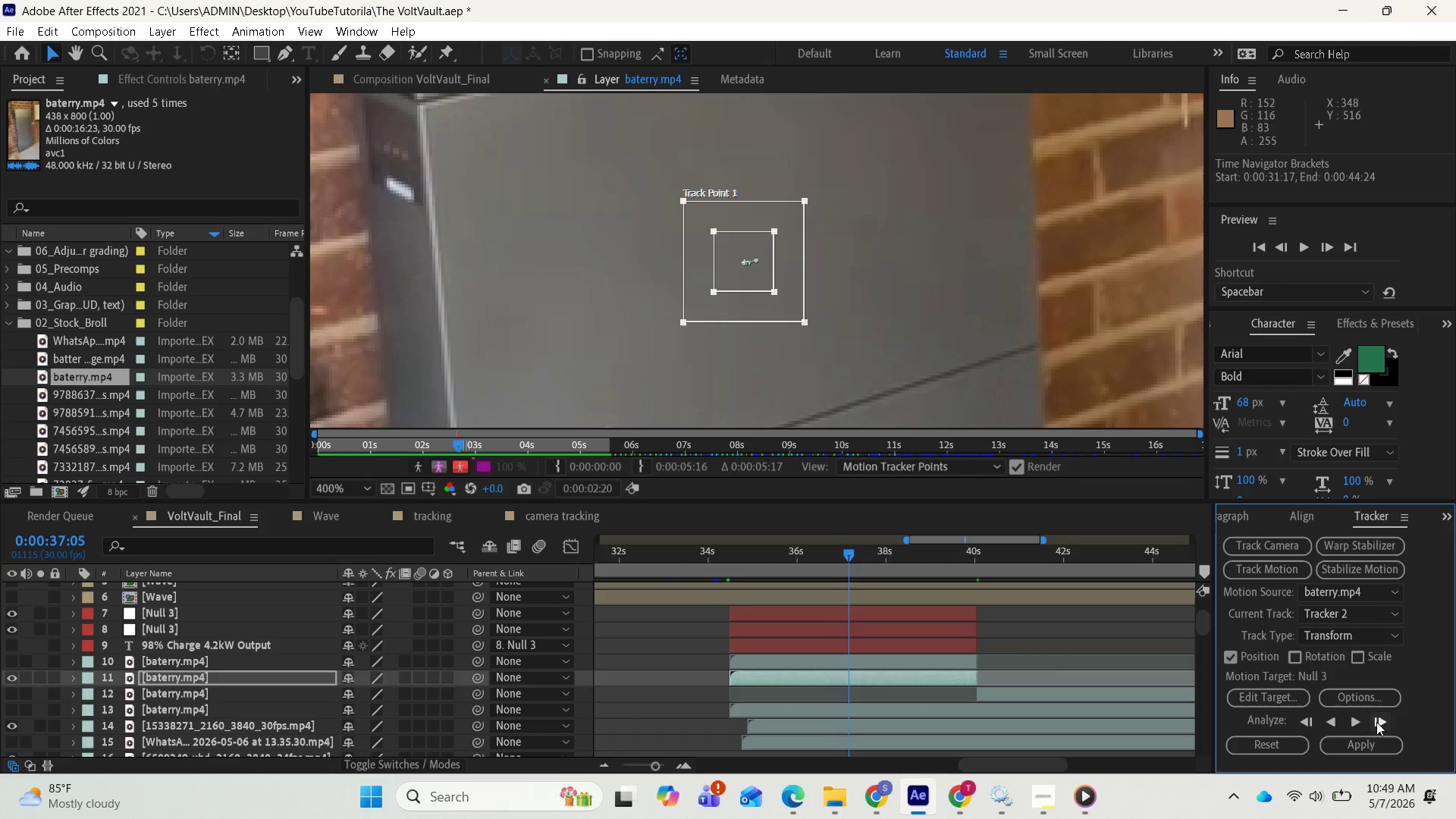 
triple_click([1376, 722])
 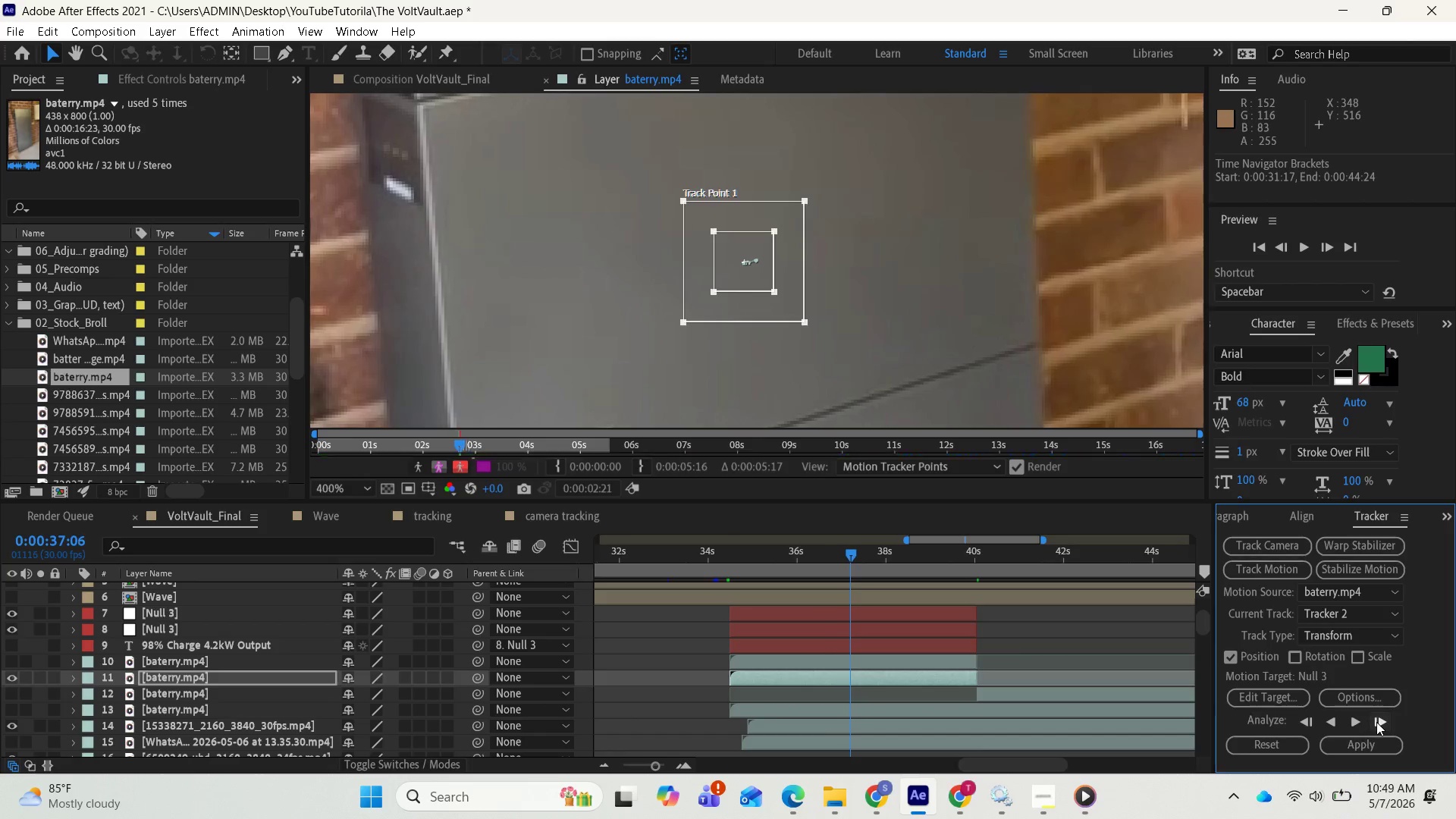 
triple_click([1376, 722])
 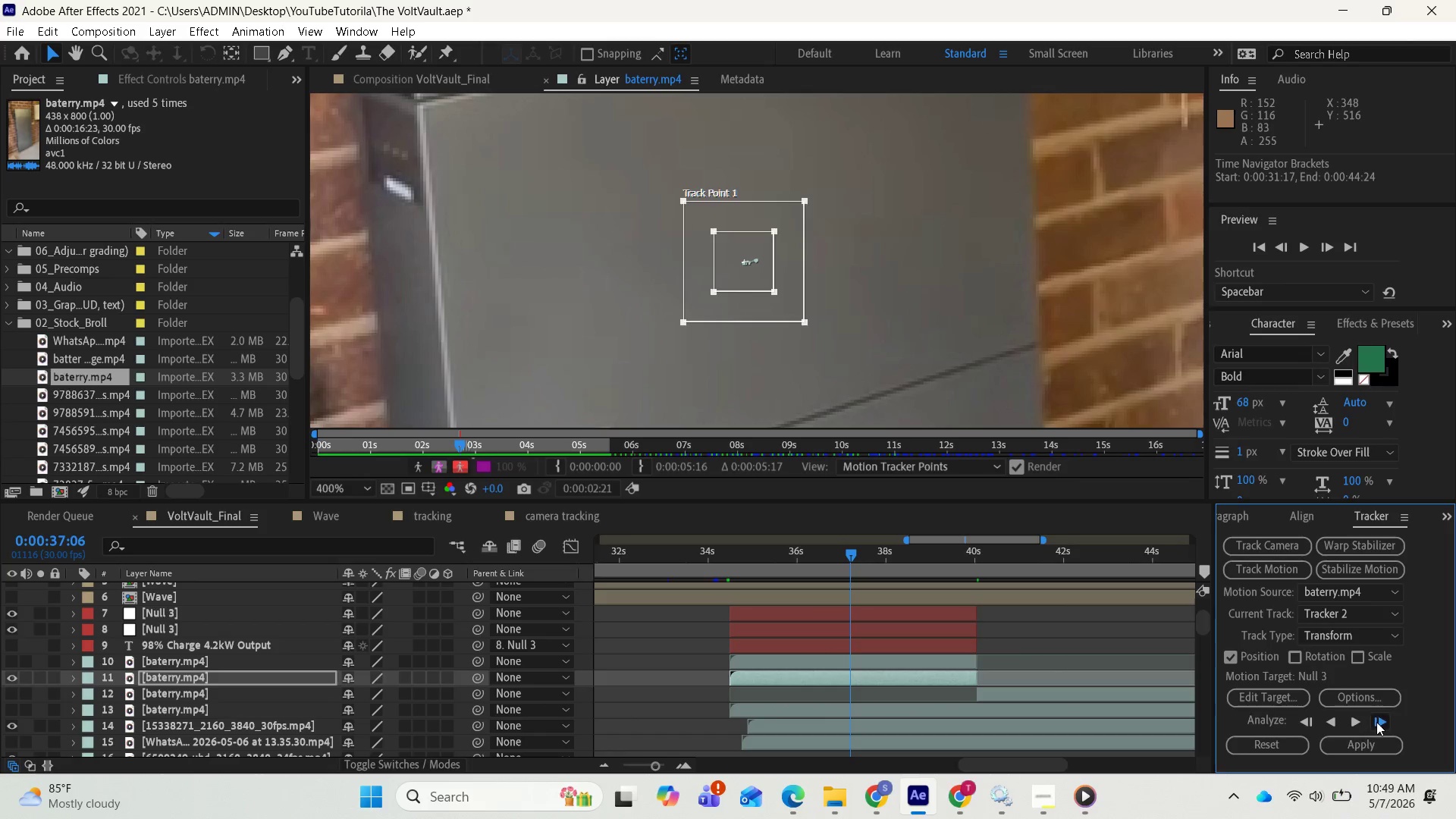 
triple_click([1376, 722])
 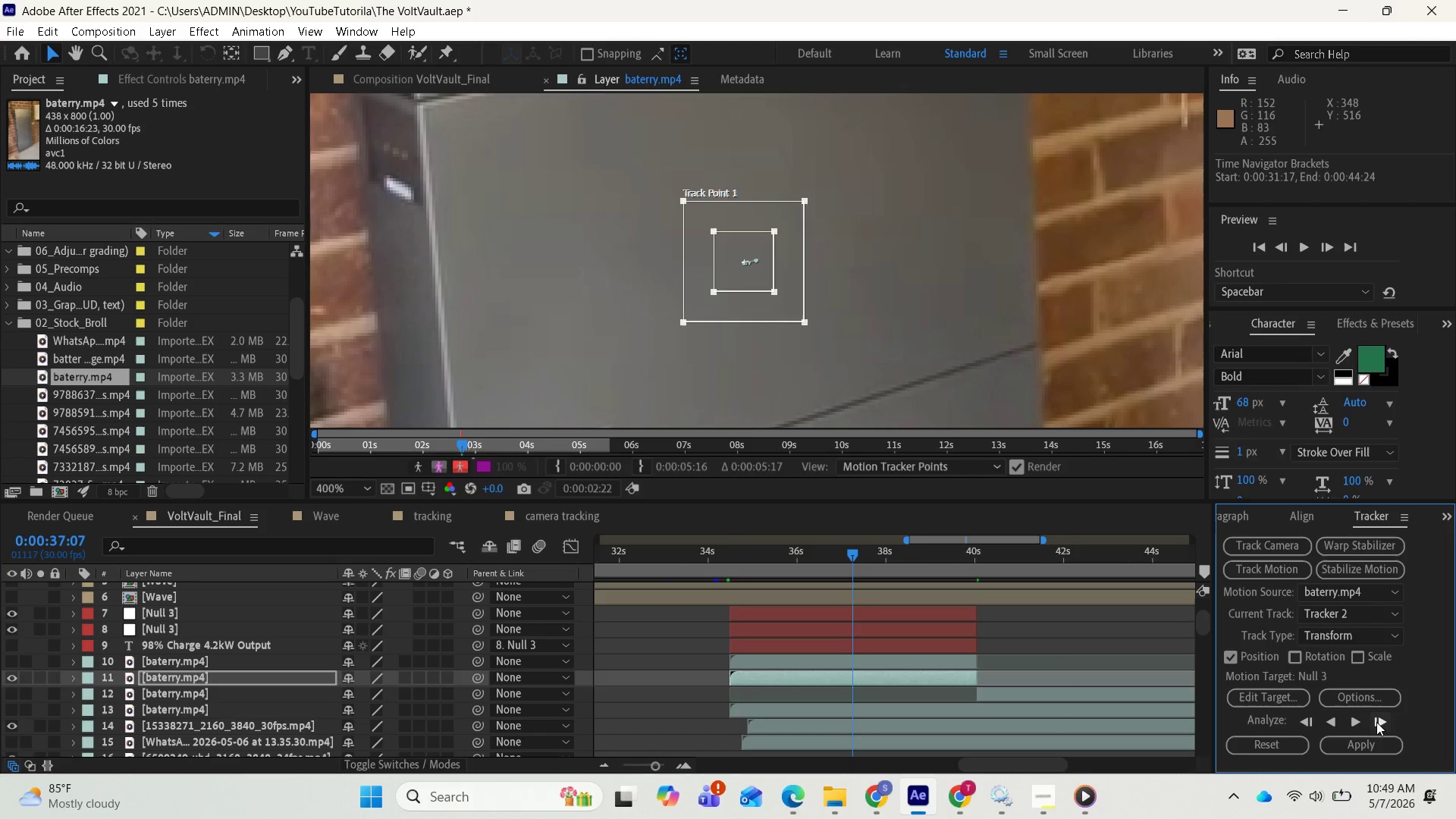 
triple_click([1376, 722])
 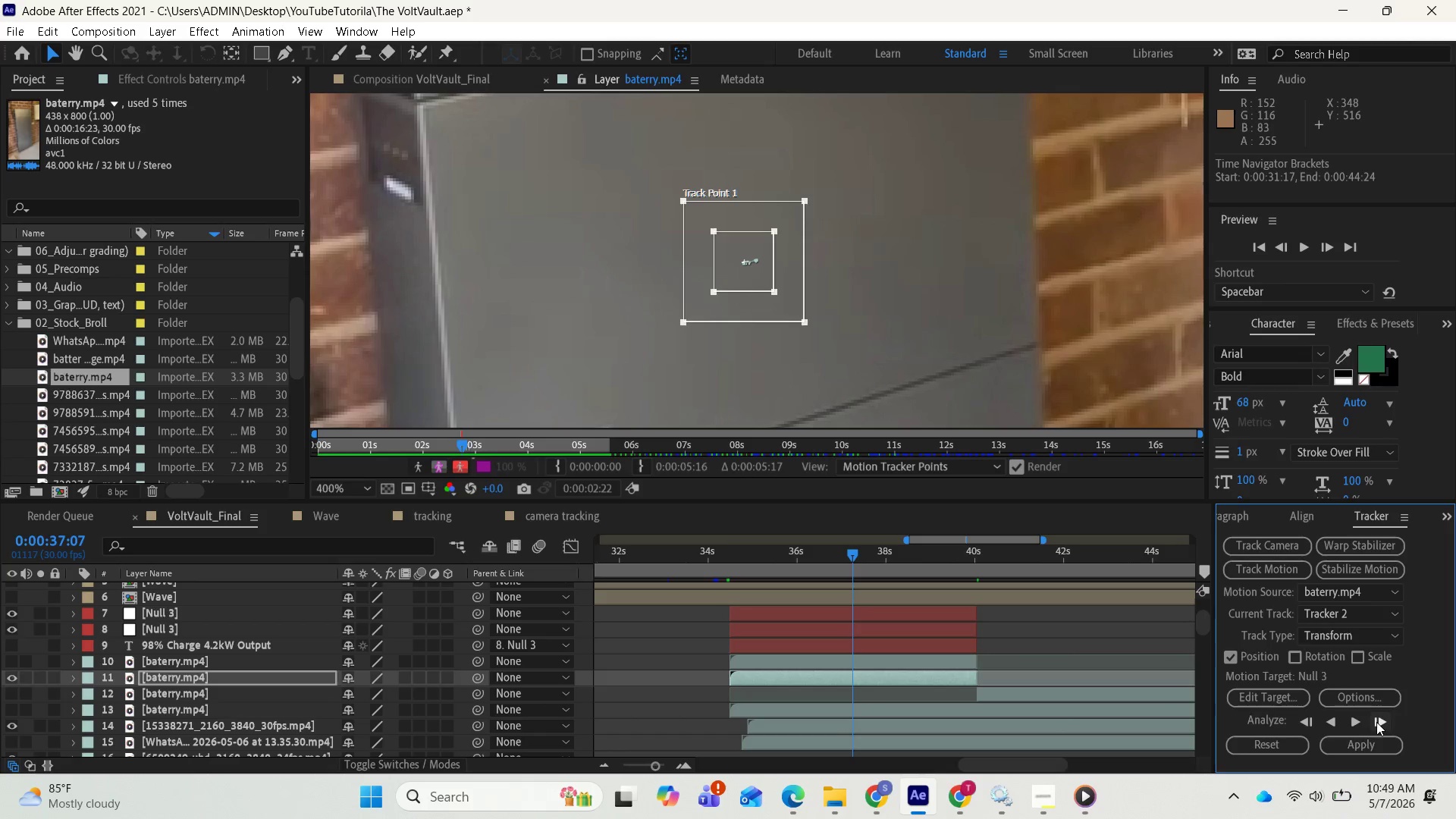 
triple_click([1376, 722])
 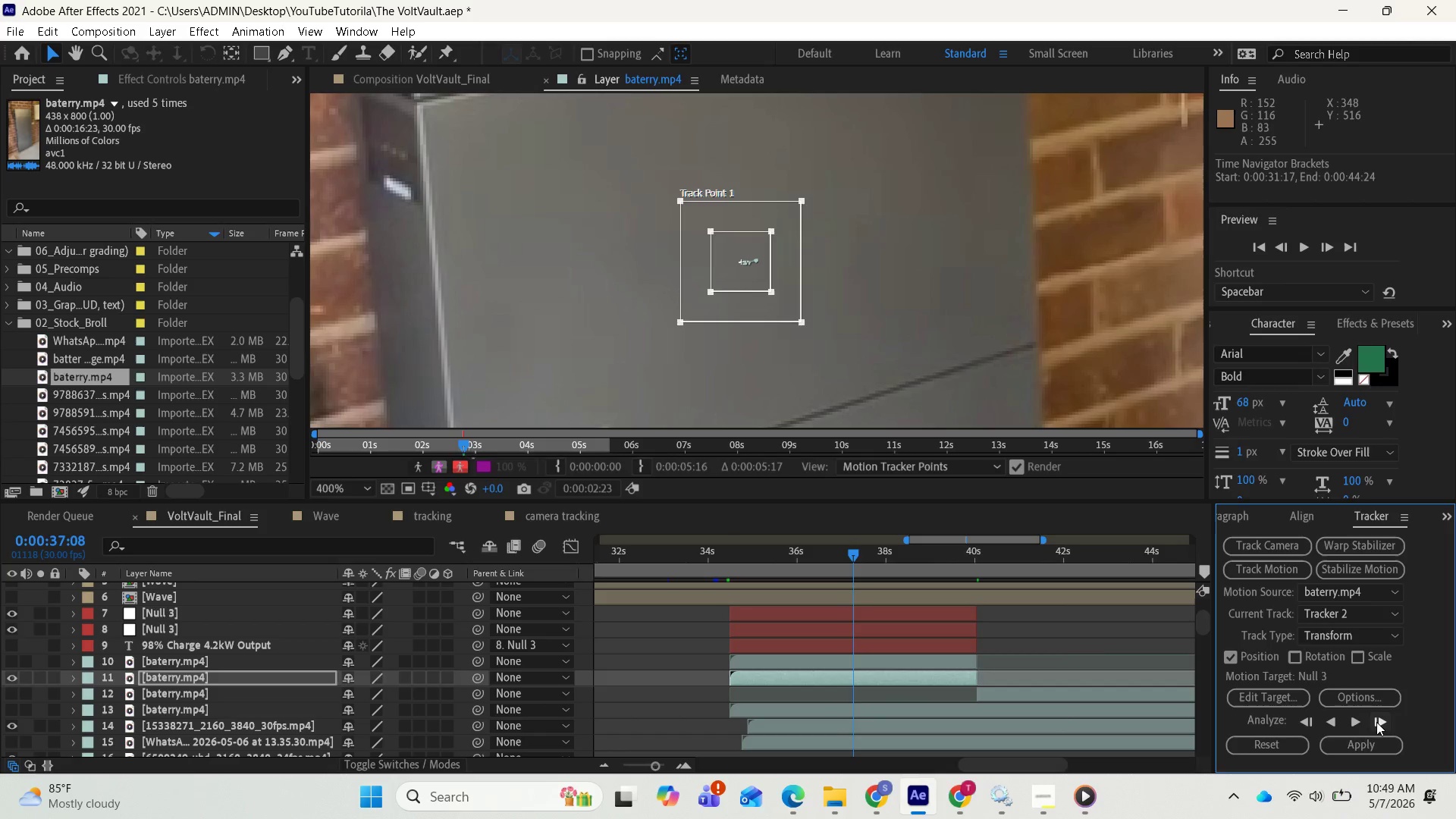 
triple_click([1376, 722])
 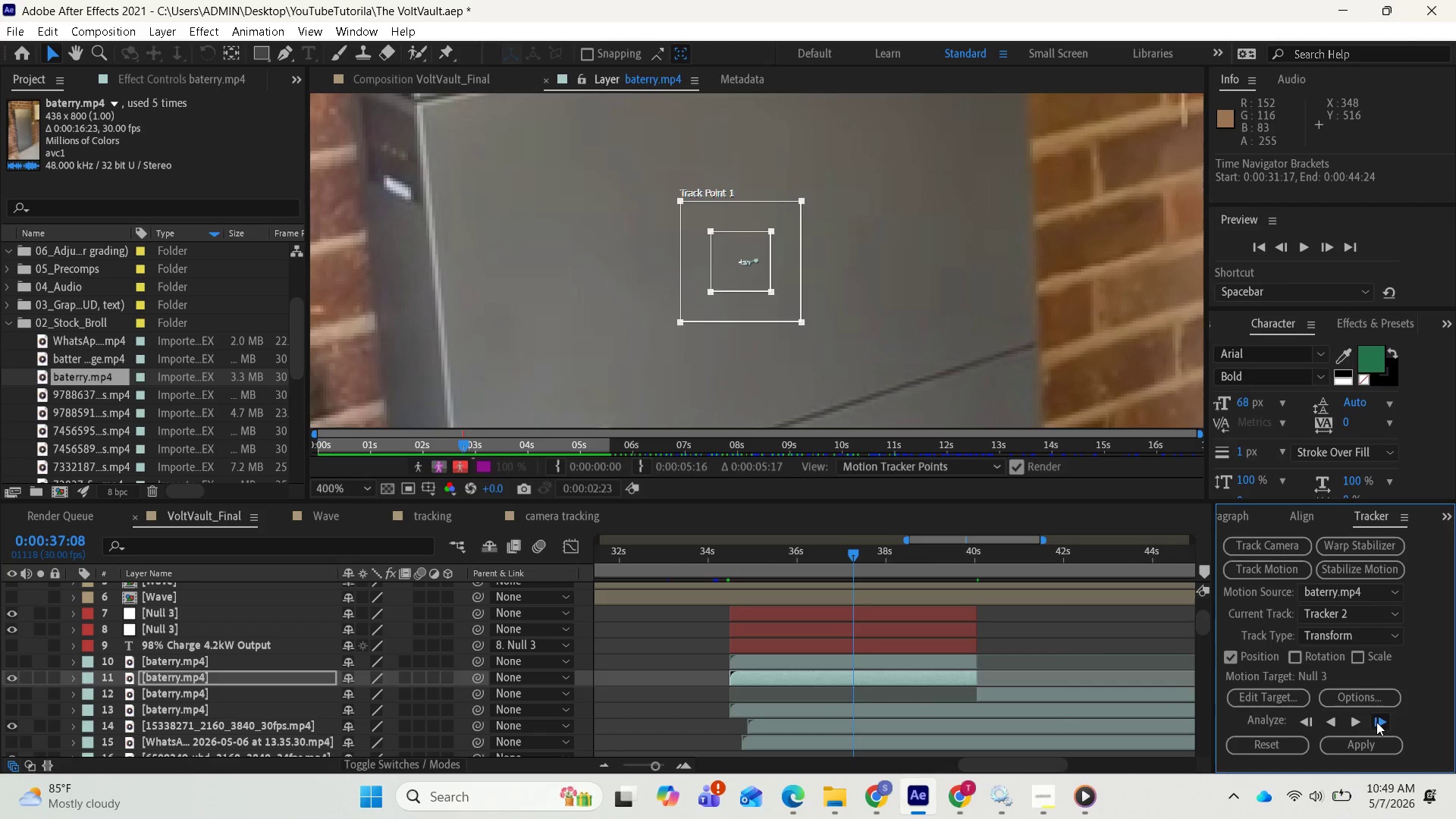 
triple_click([1376, 722])
 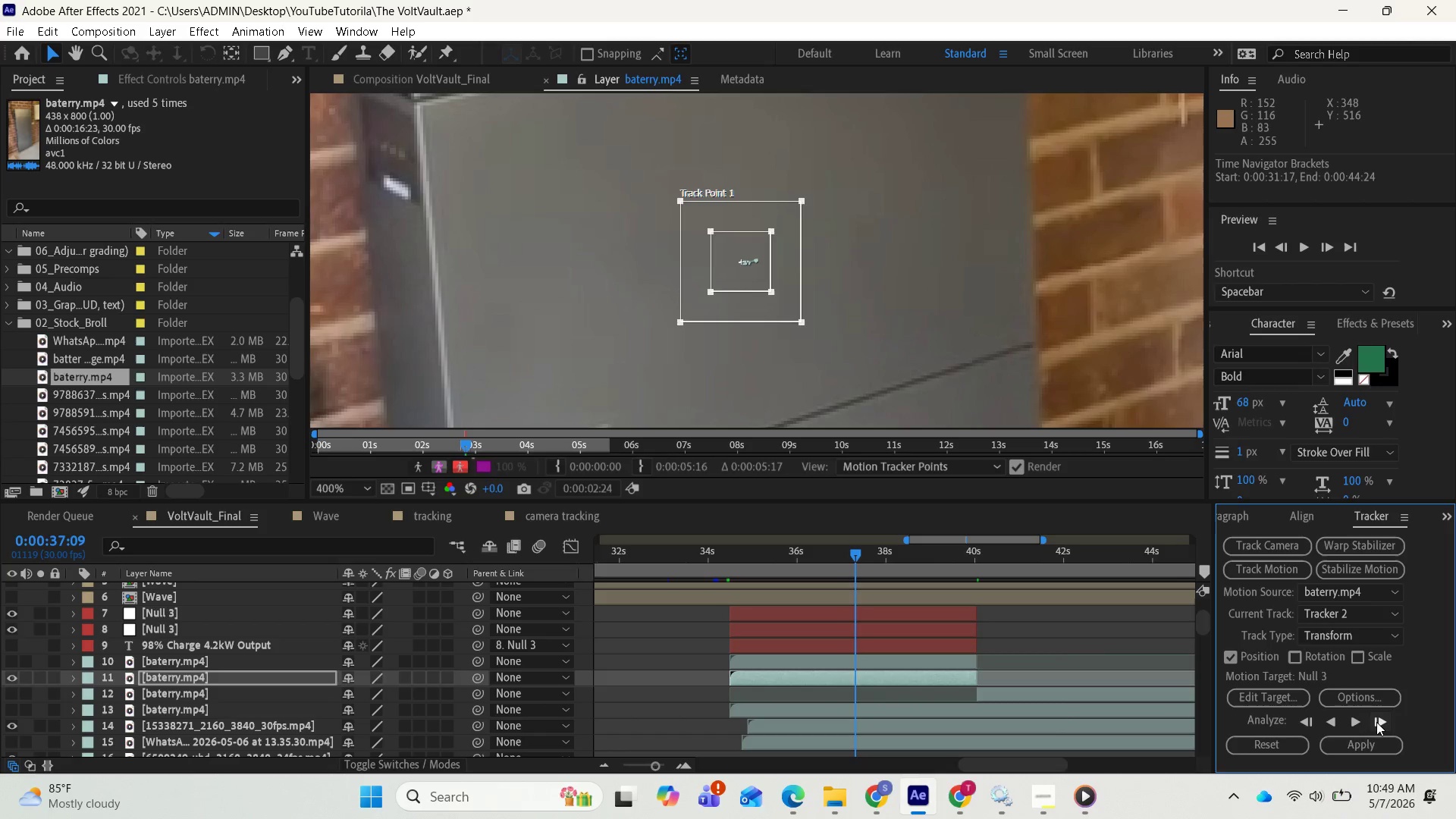 
triple_click([1376, 722])
 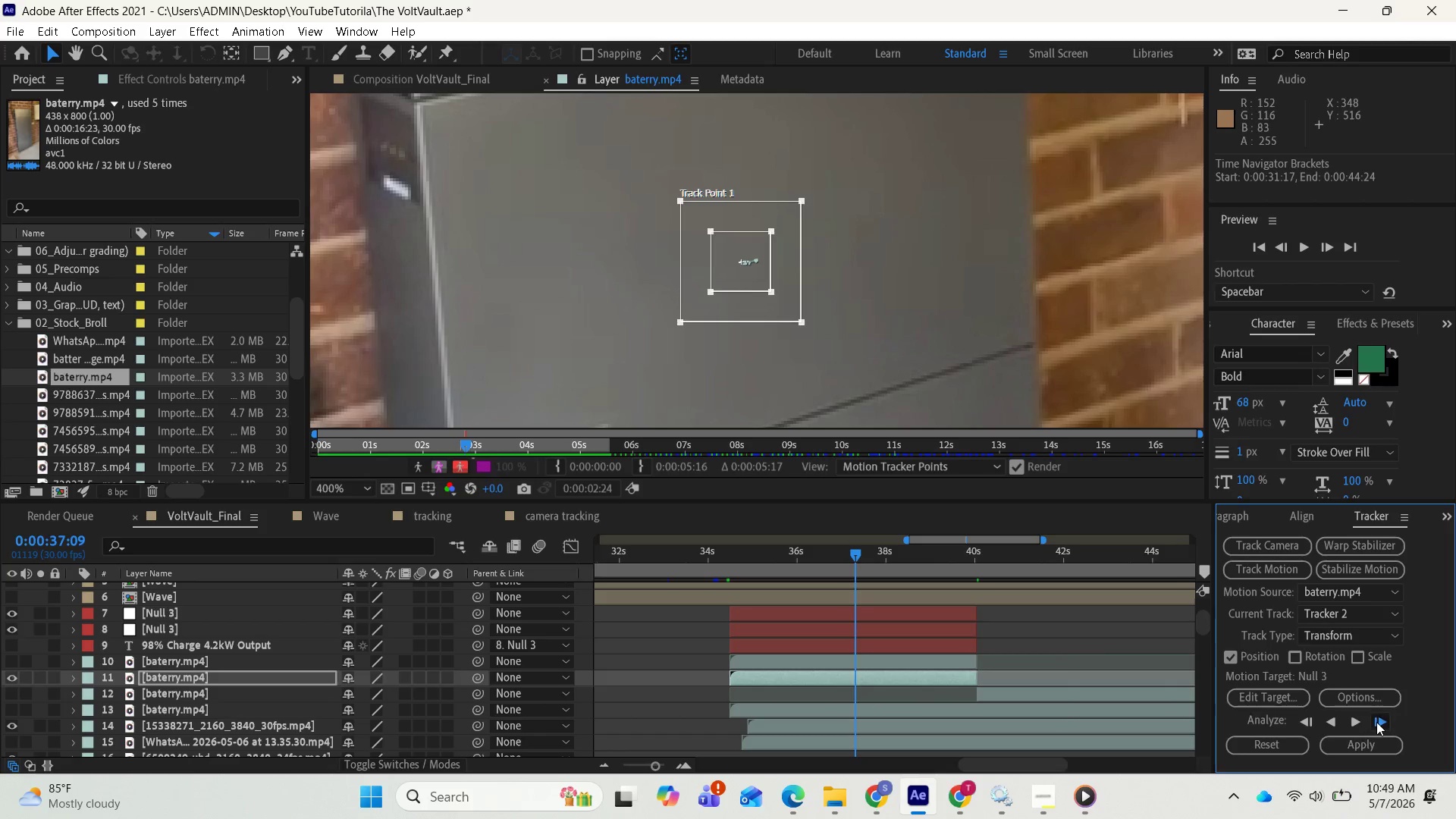 
triple_click([1376, 722])
 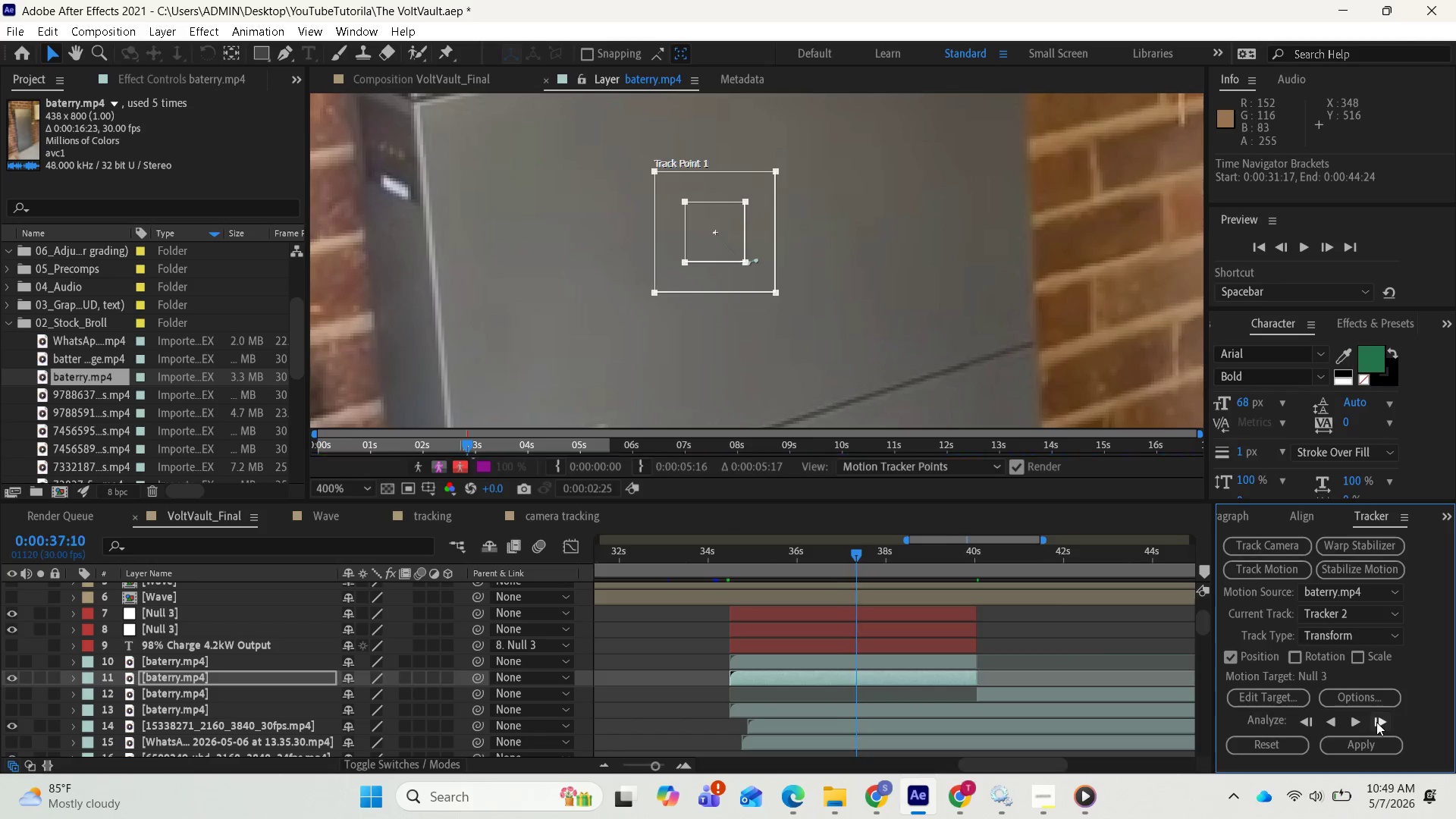 
triple_click([1376, 722])
 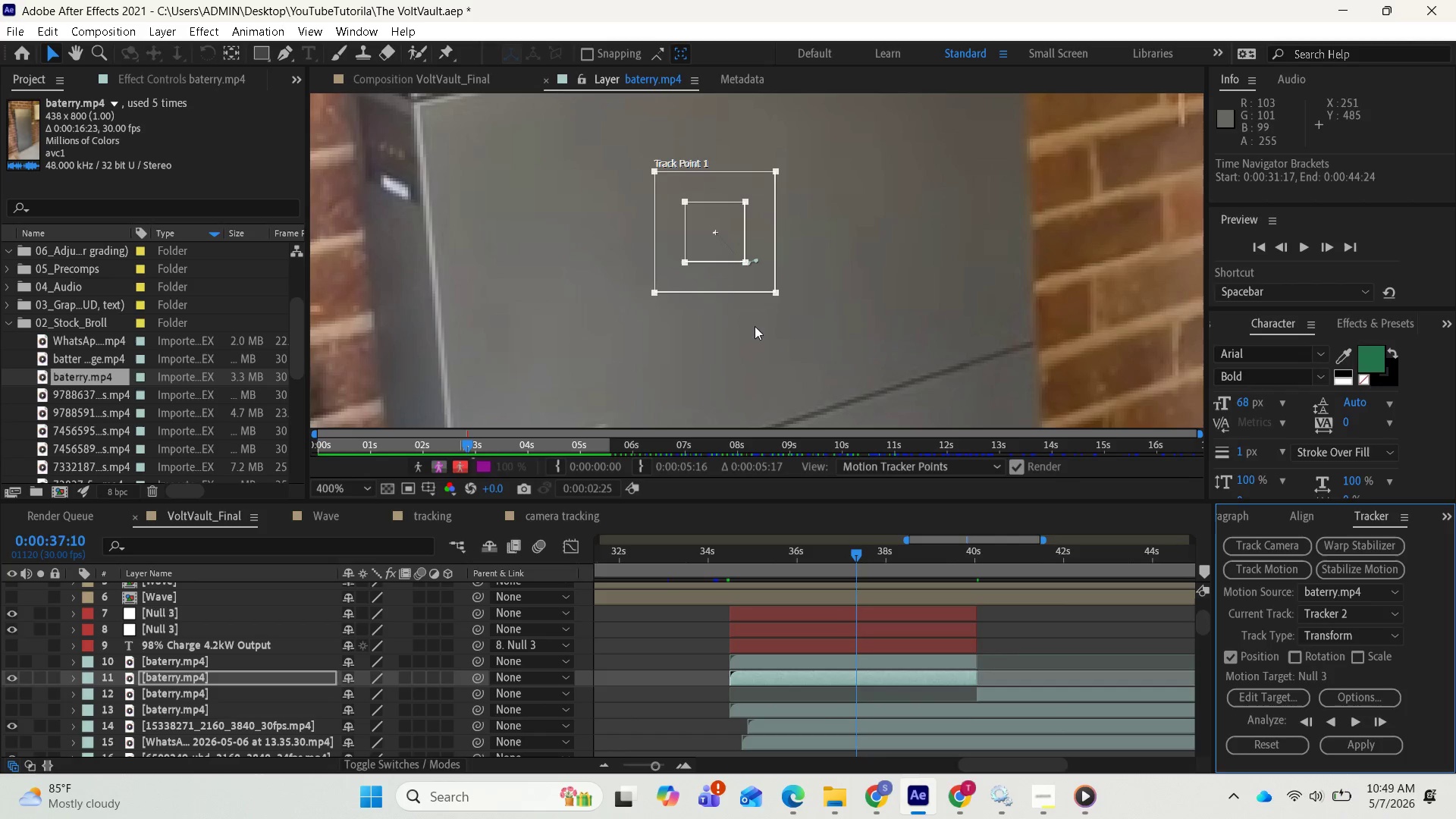 
scroll: coordinate [723, 312], scroll_direction: up, amount: 1.0
 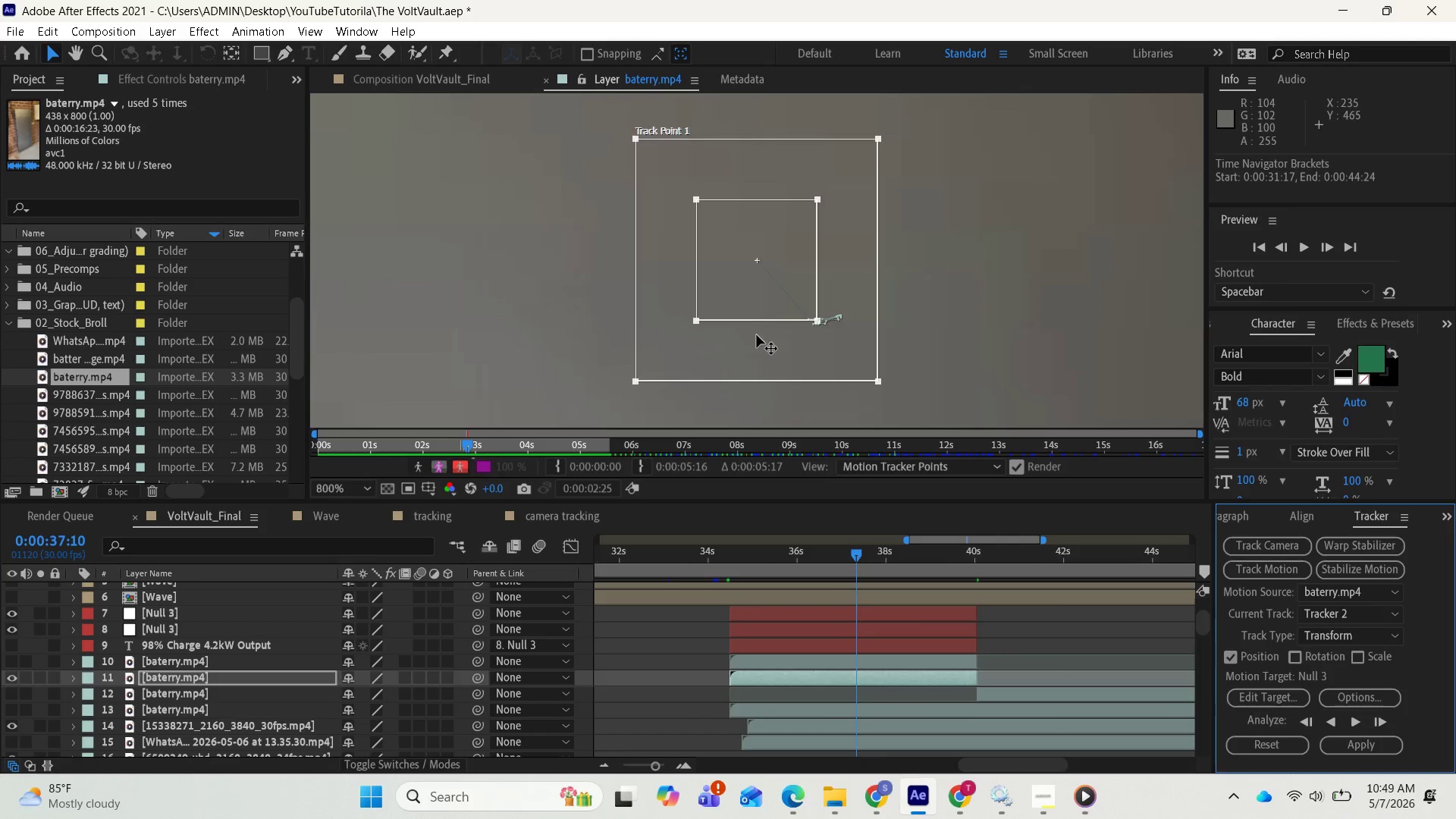 
left_click_drag(start_coordinate=[757, 337], to_coordinate=[821, 399])
 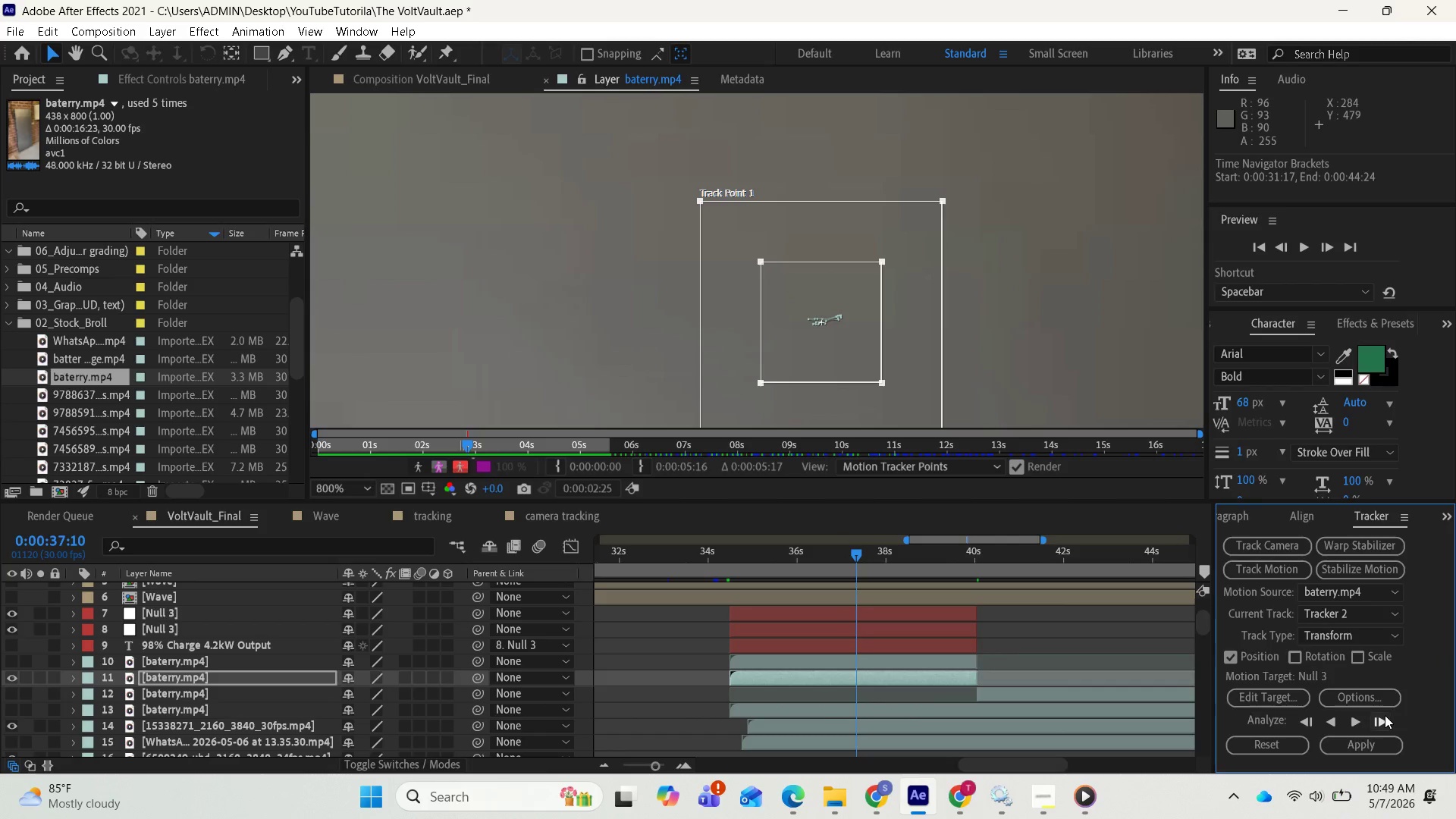 
double_click([1385, 715])
 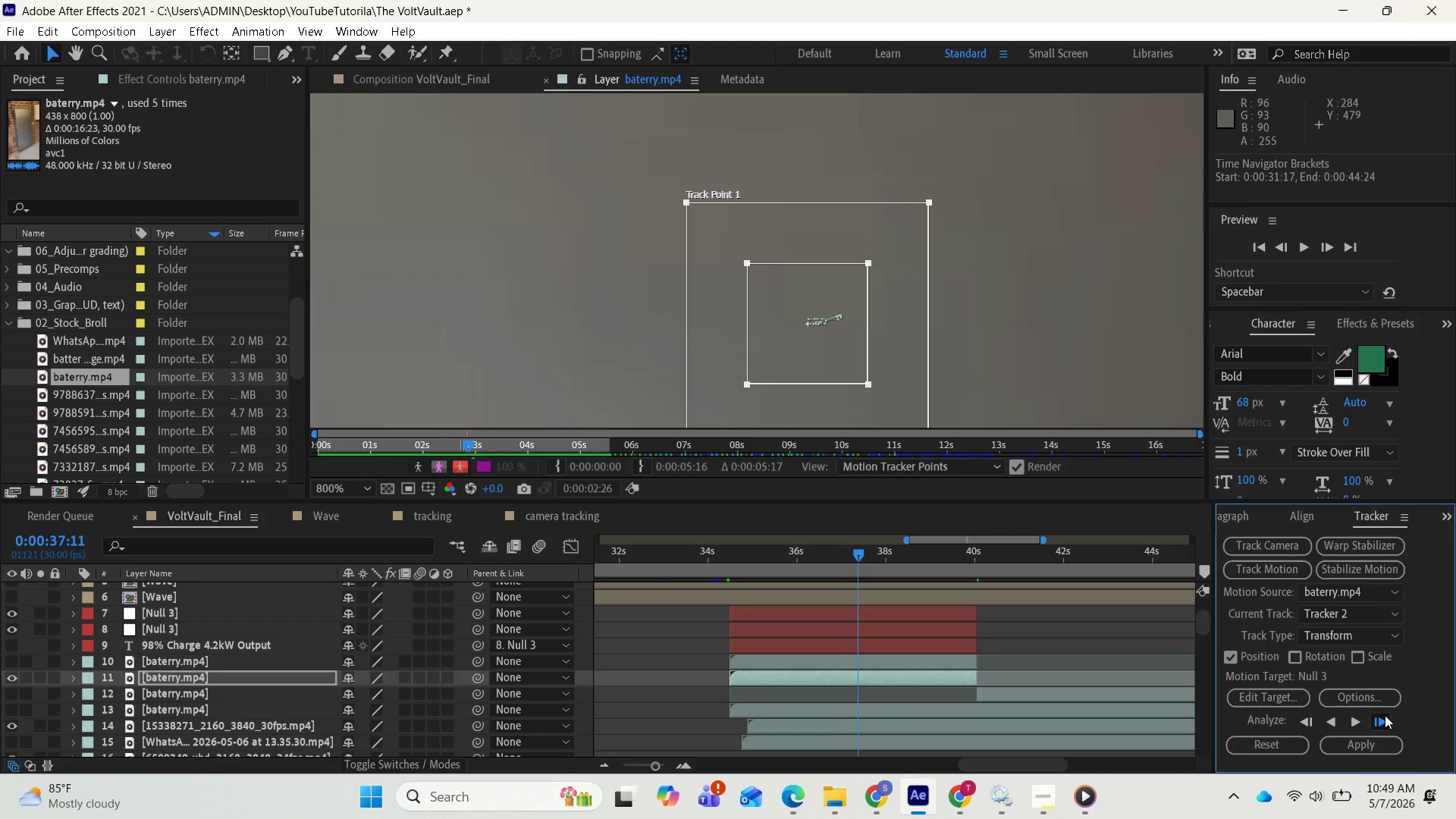 
double_click([1385, 715])
 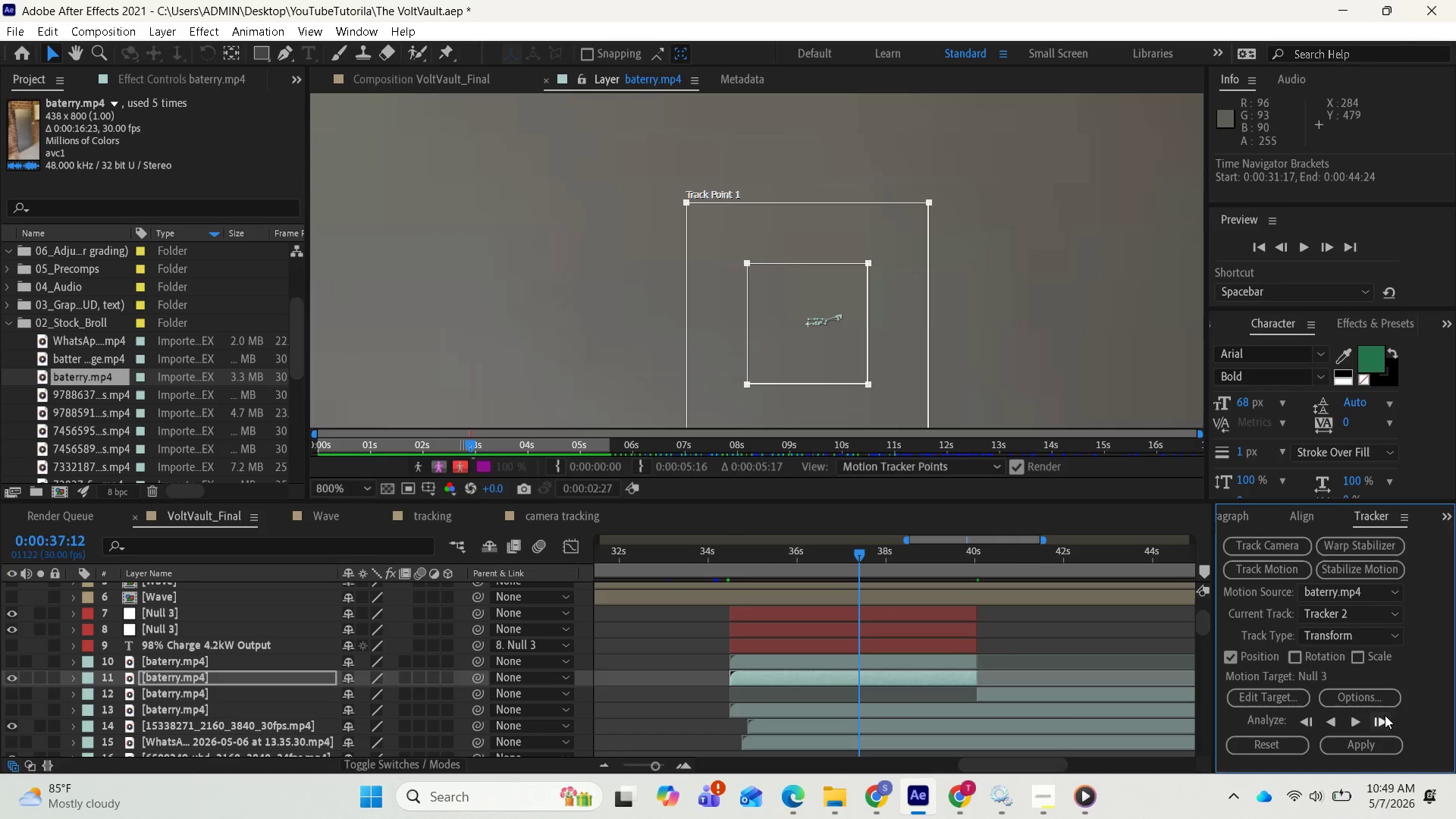 
triple_click([1385, 715])
 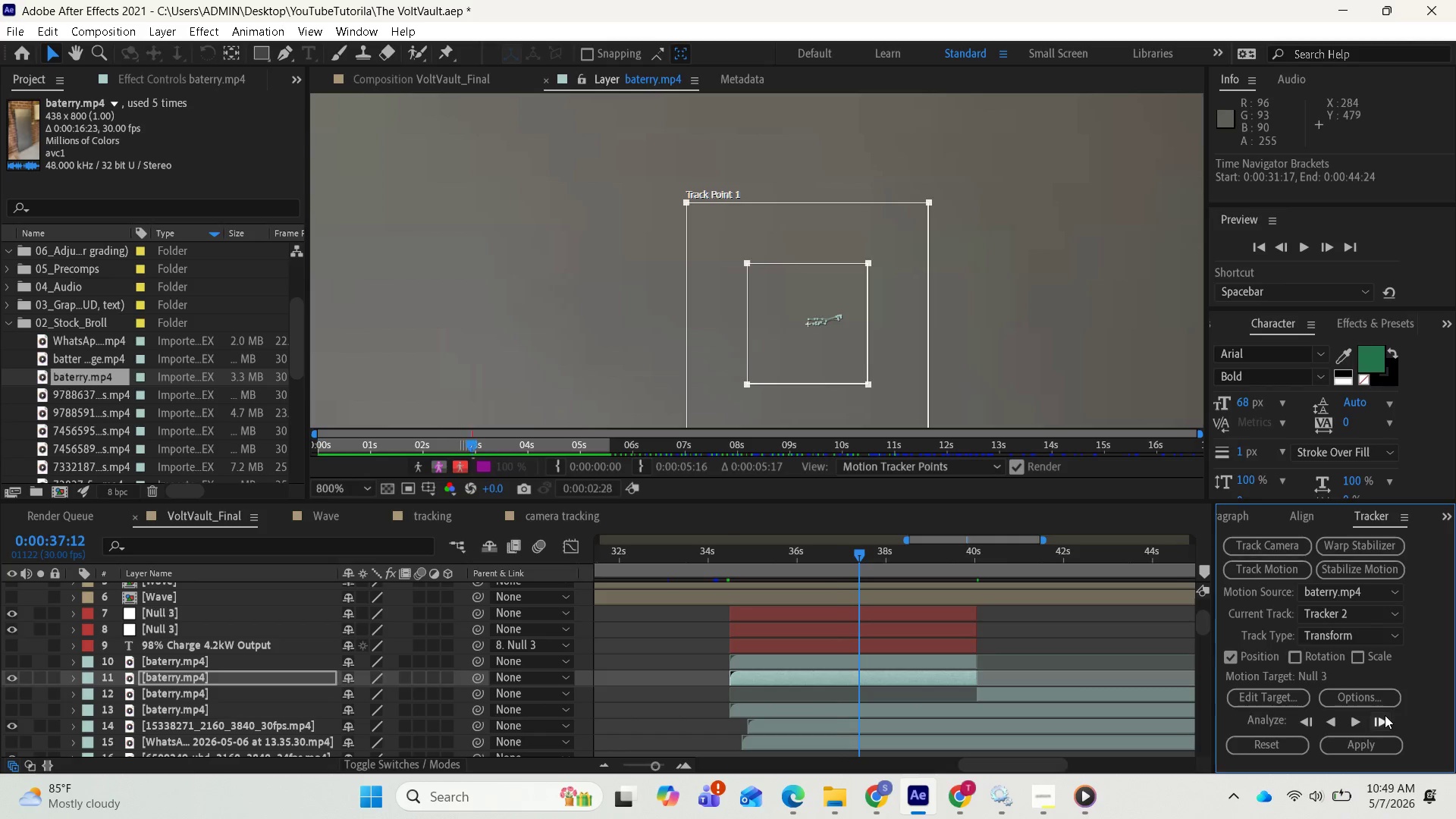 
triple_click([1385, 715])
 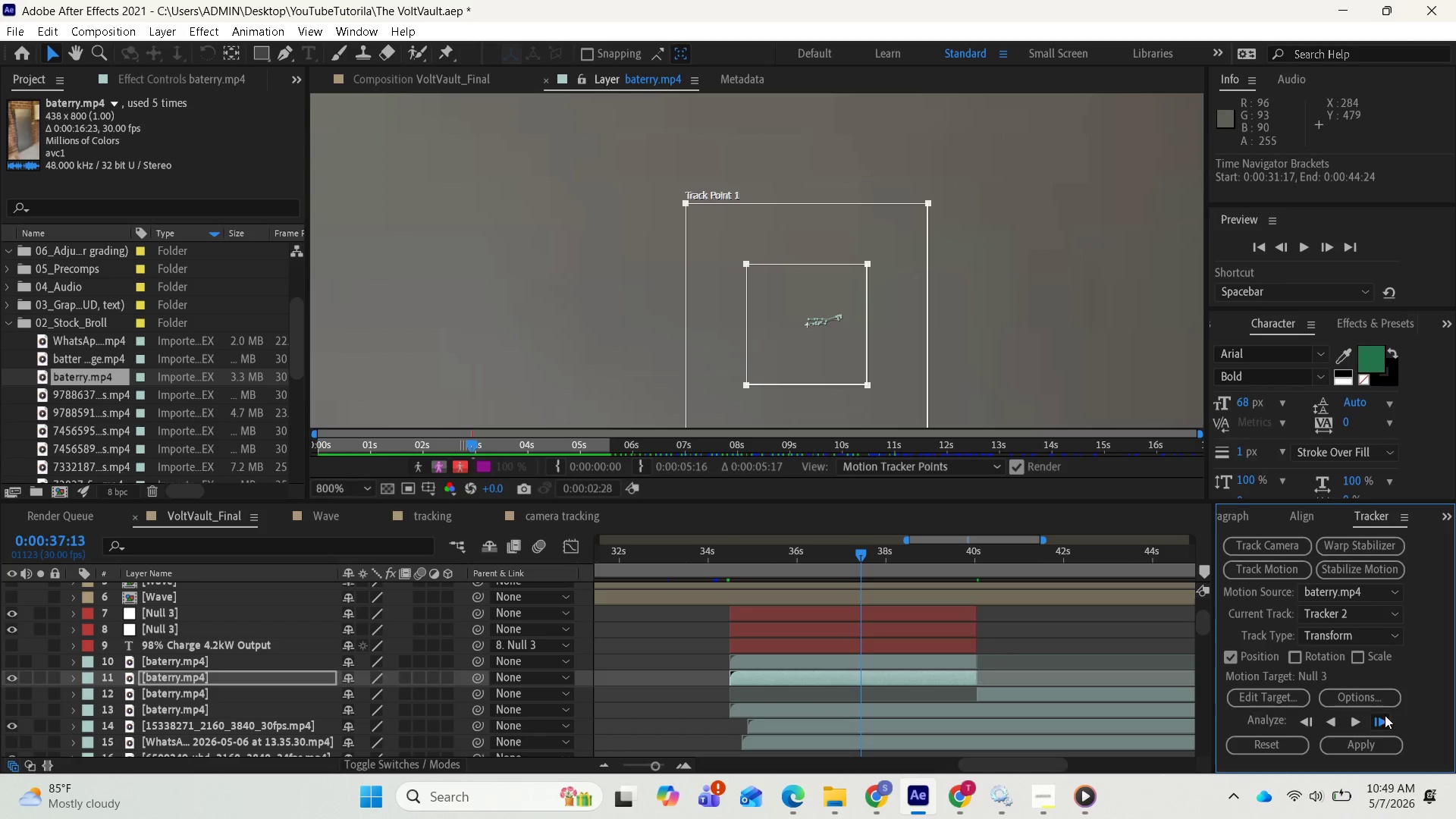 
triple_click([1385, 715])
 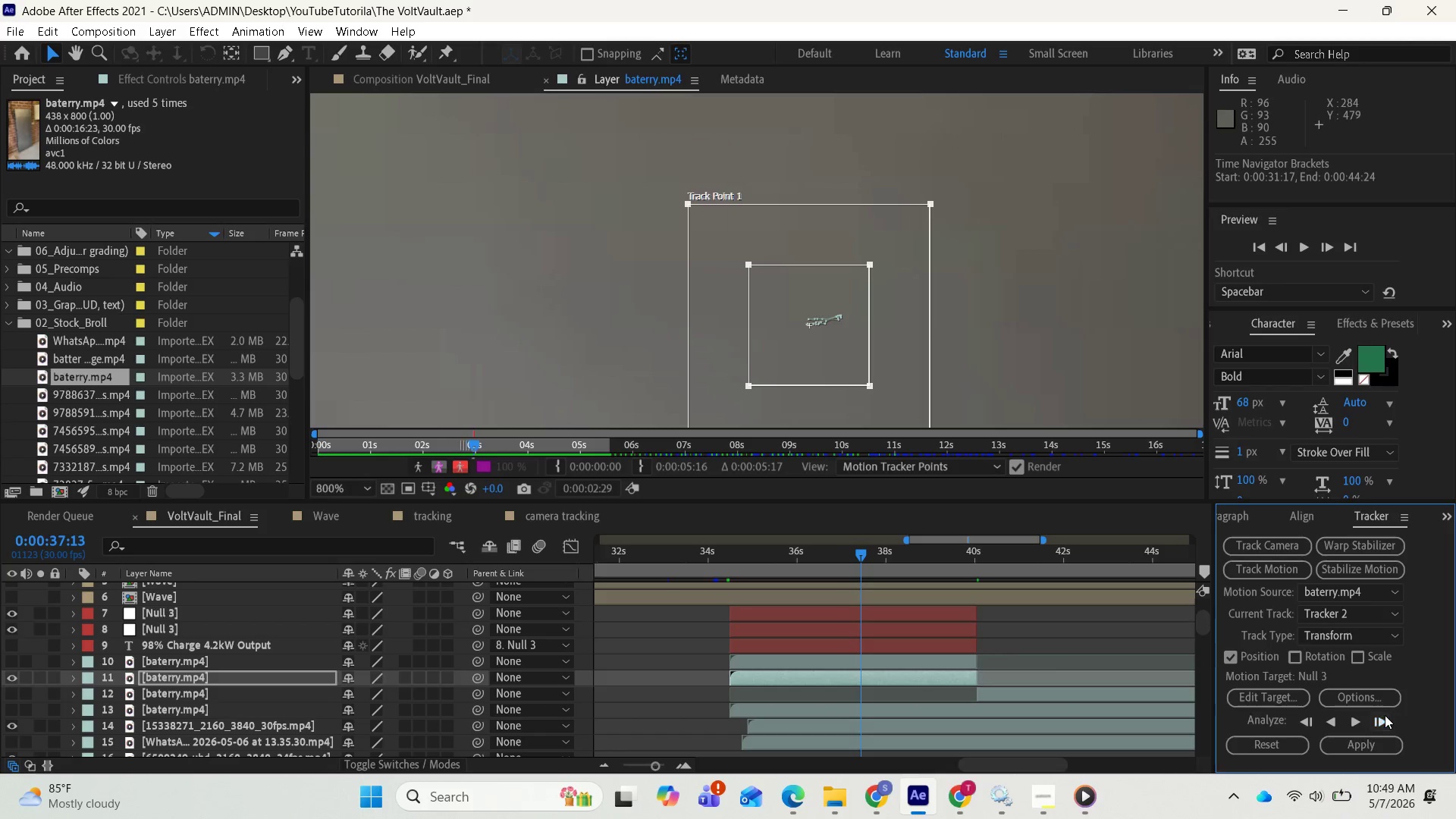 
triple_click([1385, 715])
 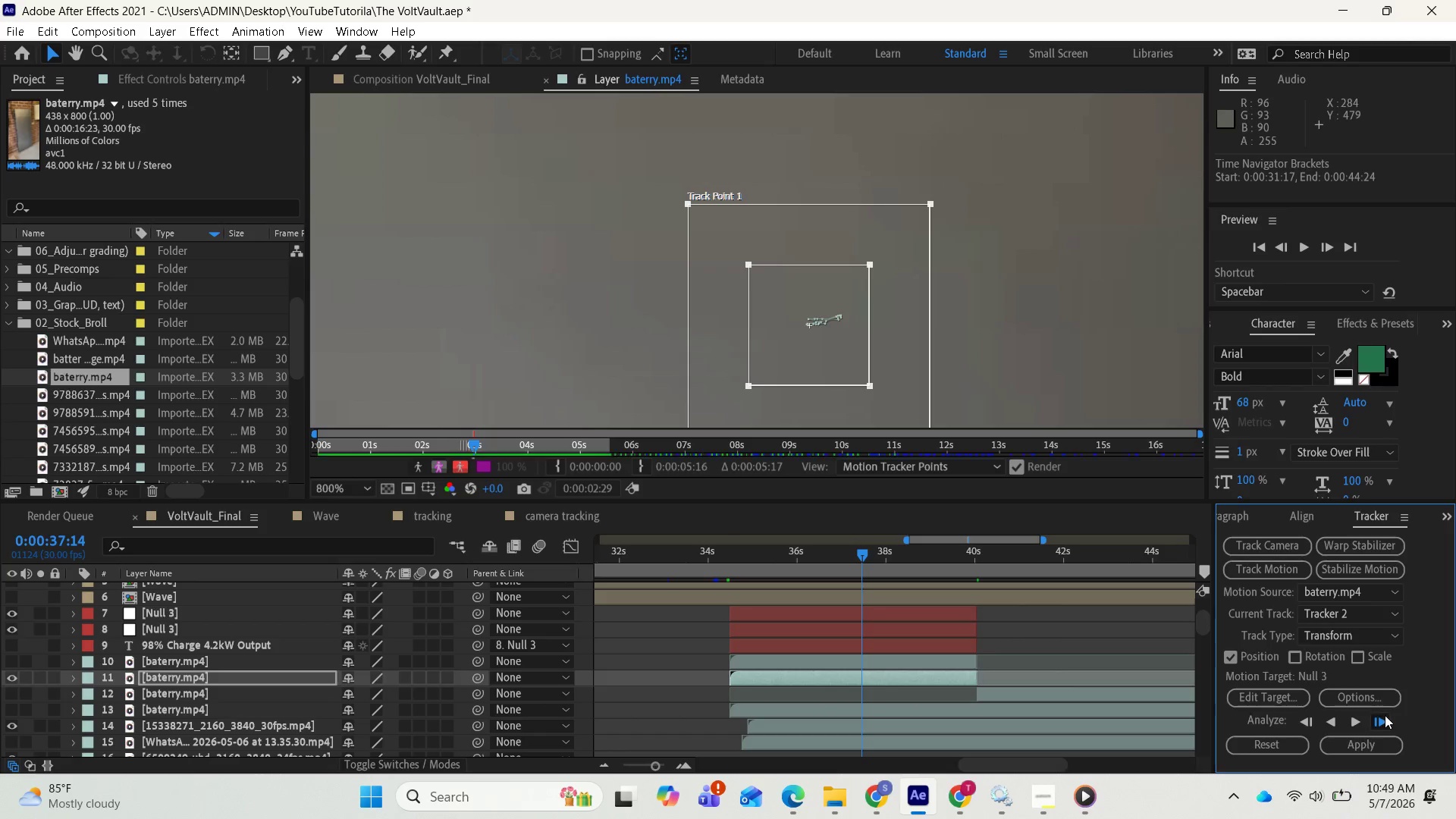 
triple_click([1385, 715])
 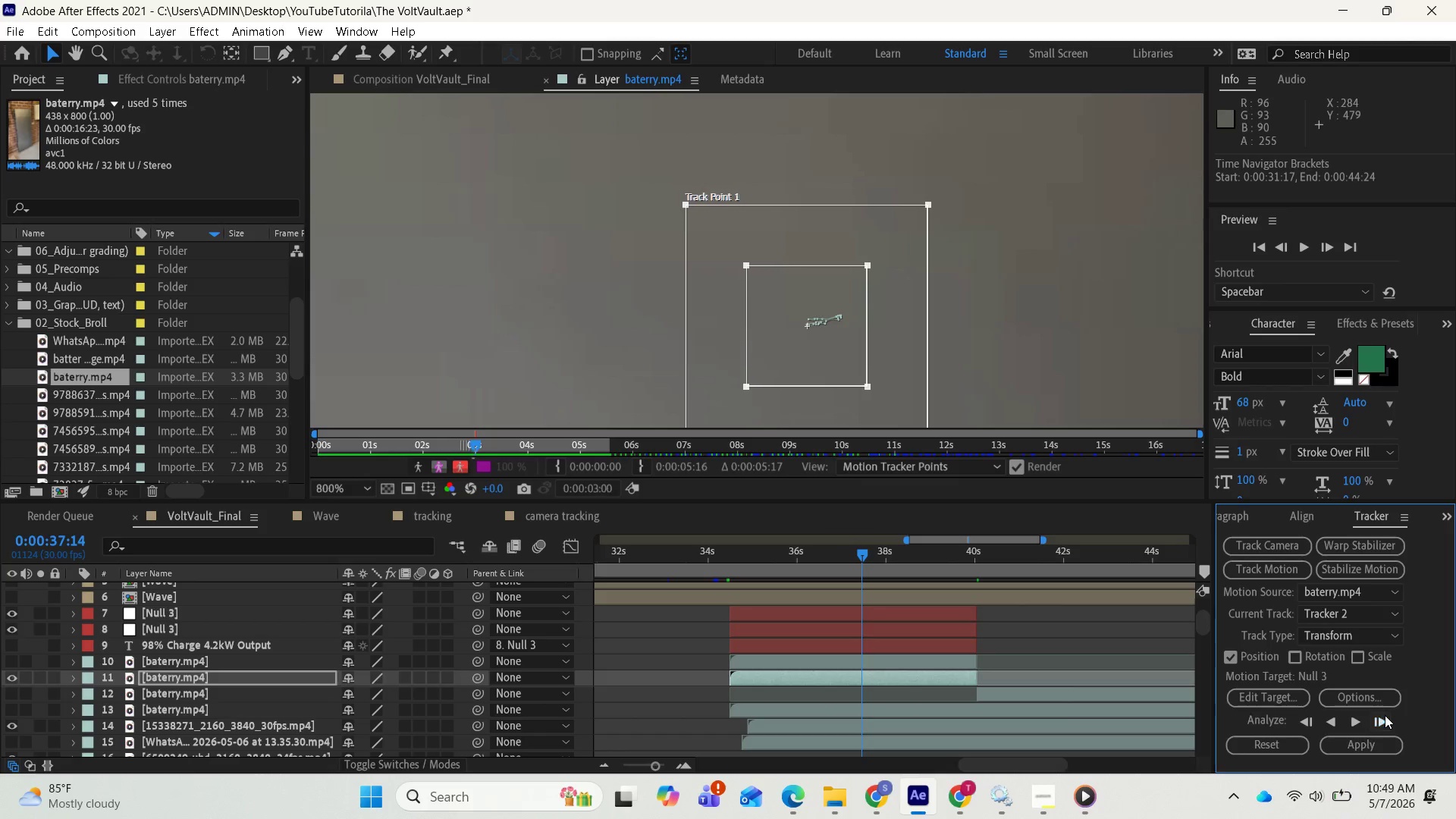 
triple_click([1385, 715])
 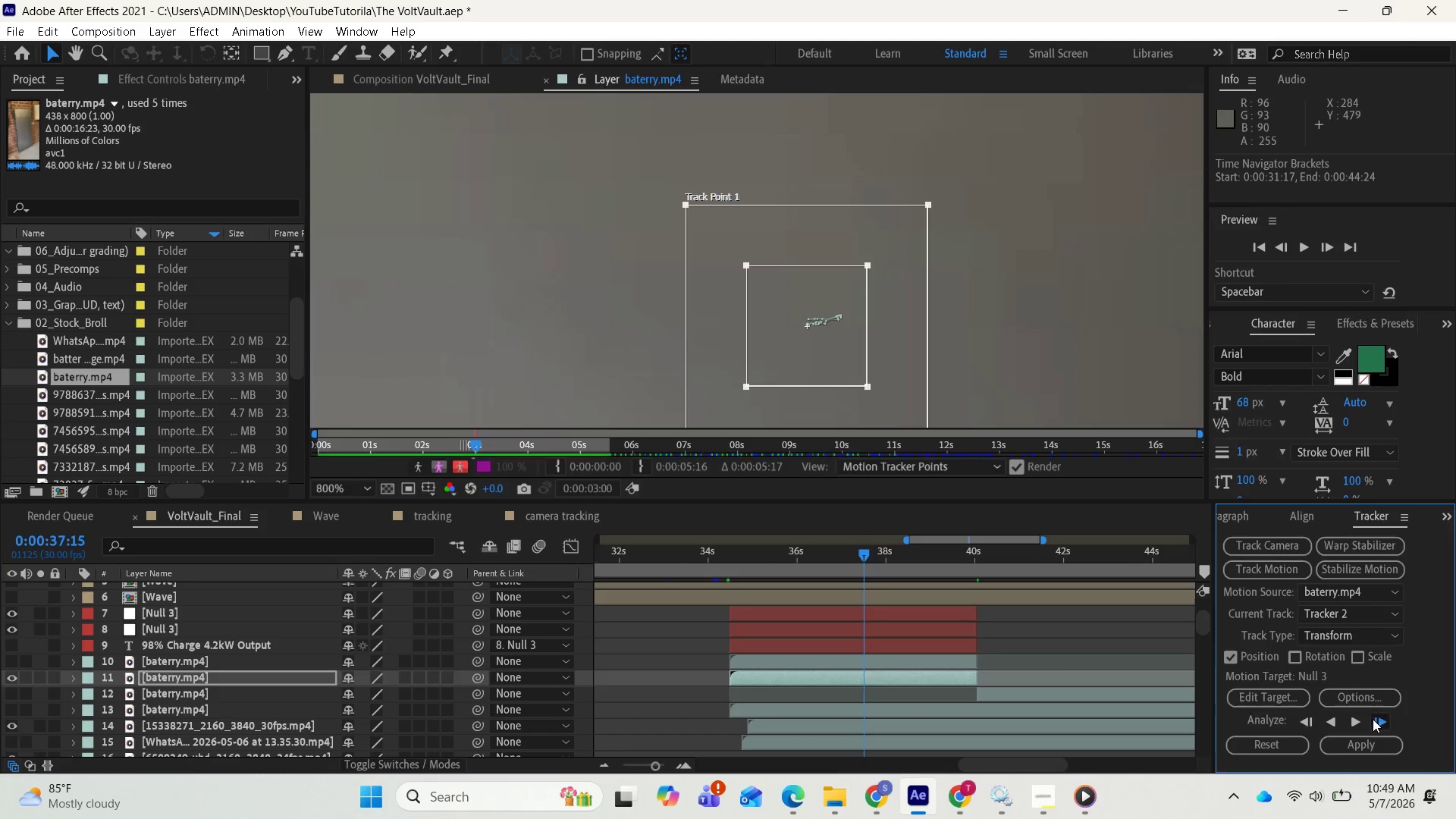 
triple_click([1373, 719])
 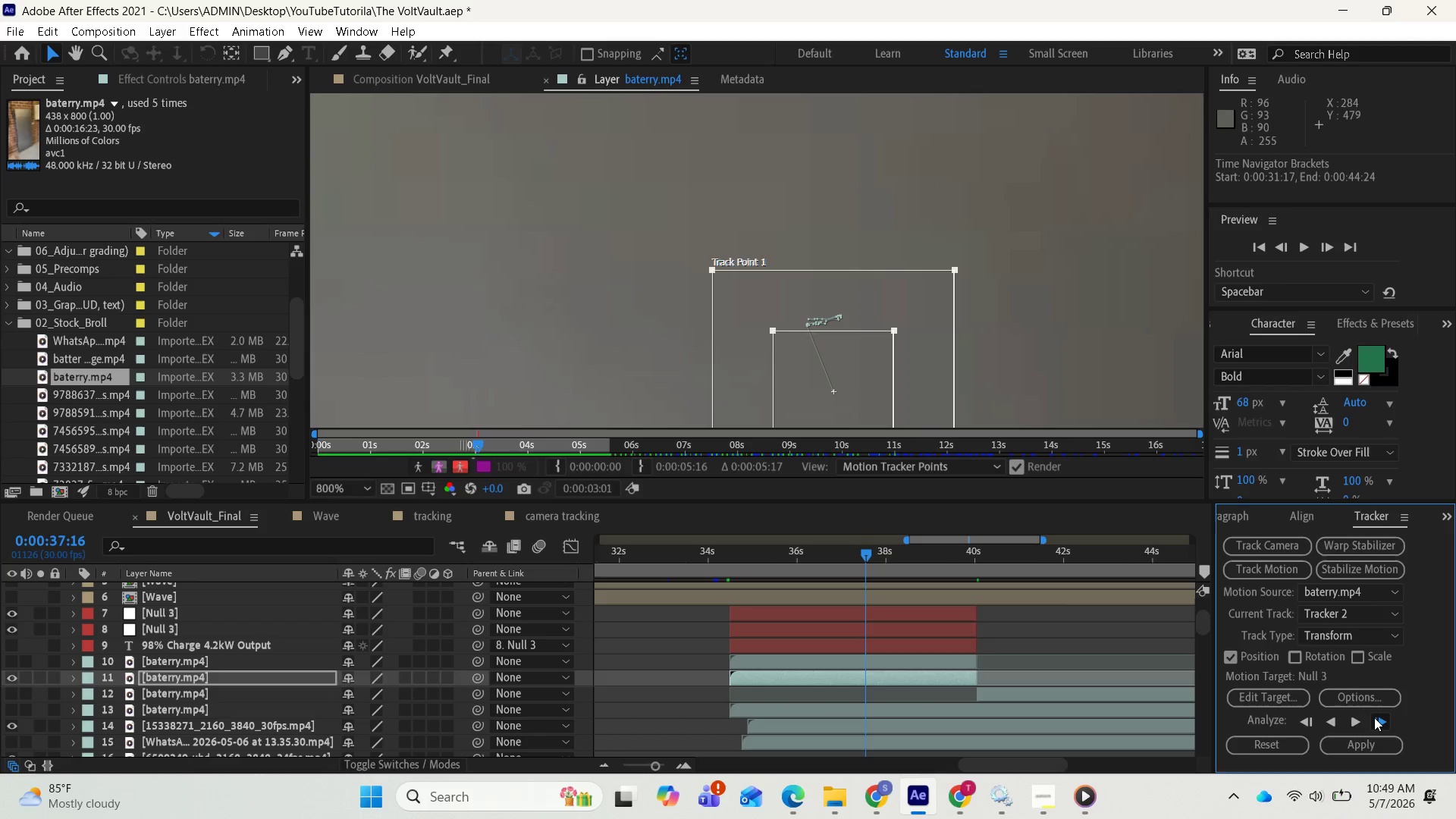 
double_click([1374, 717])
 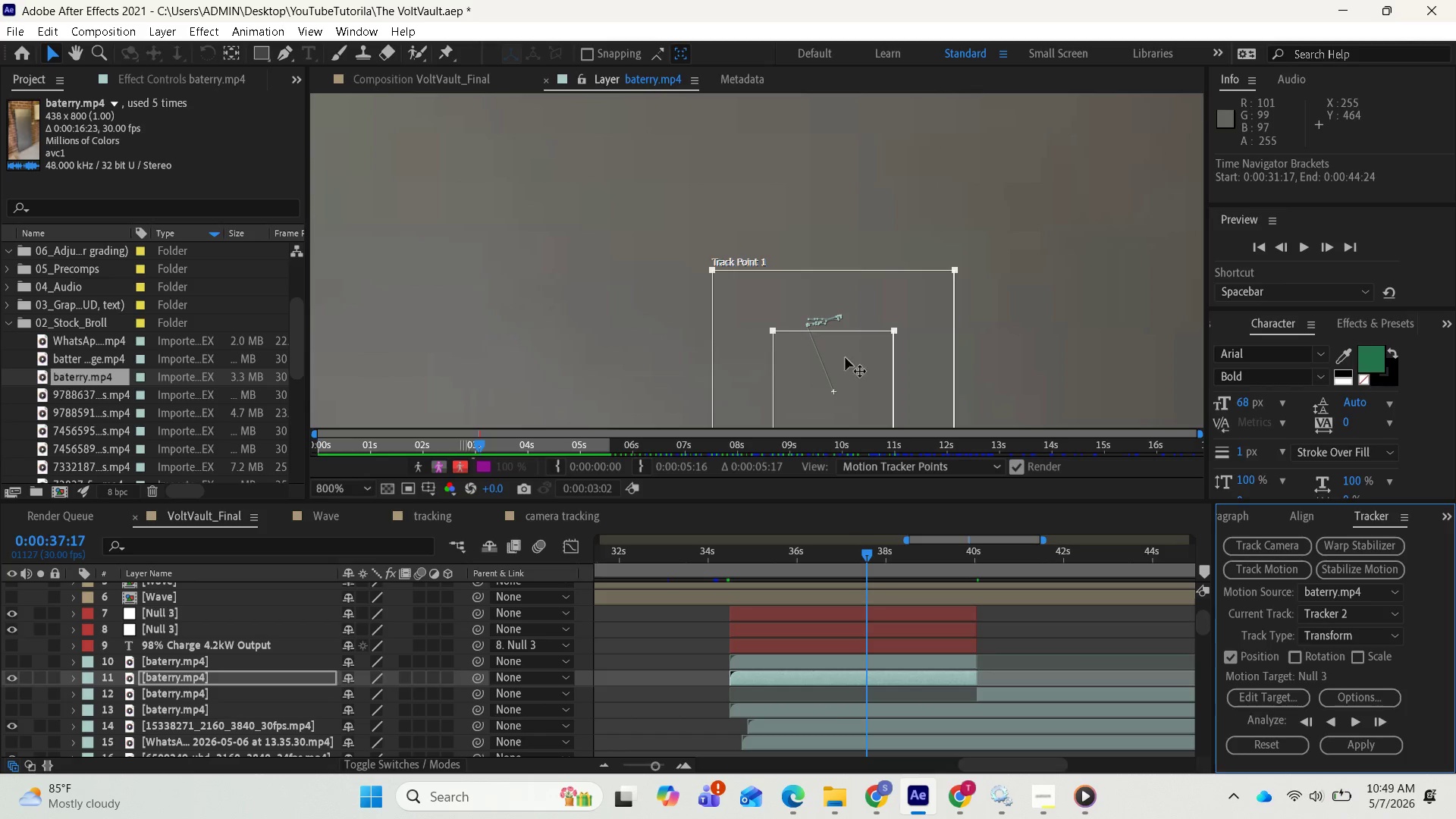 
left_click_drag(start_coordinate=[843, 375], to_coordinate=[829, 306])
 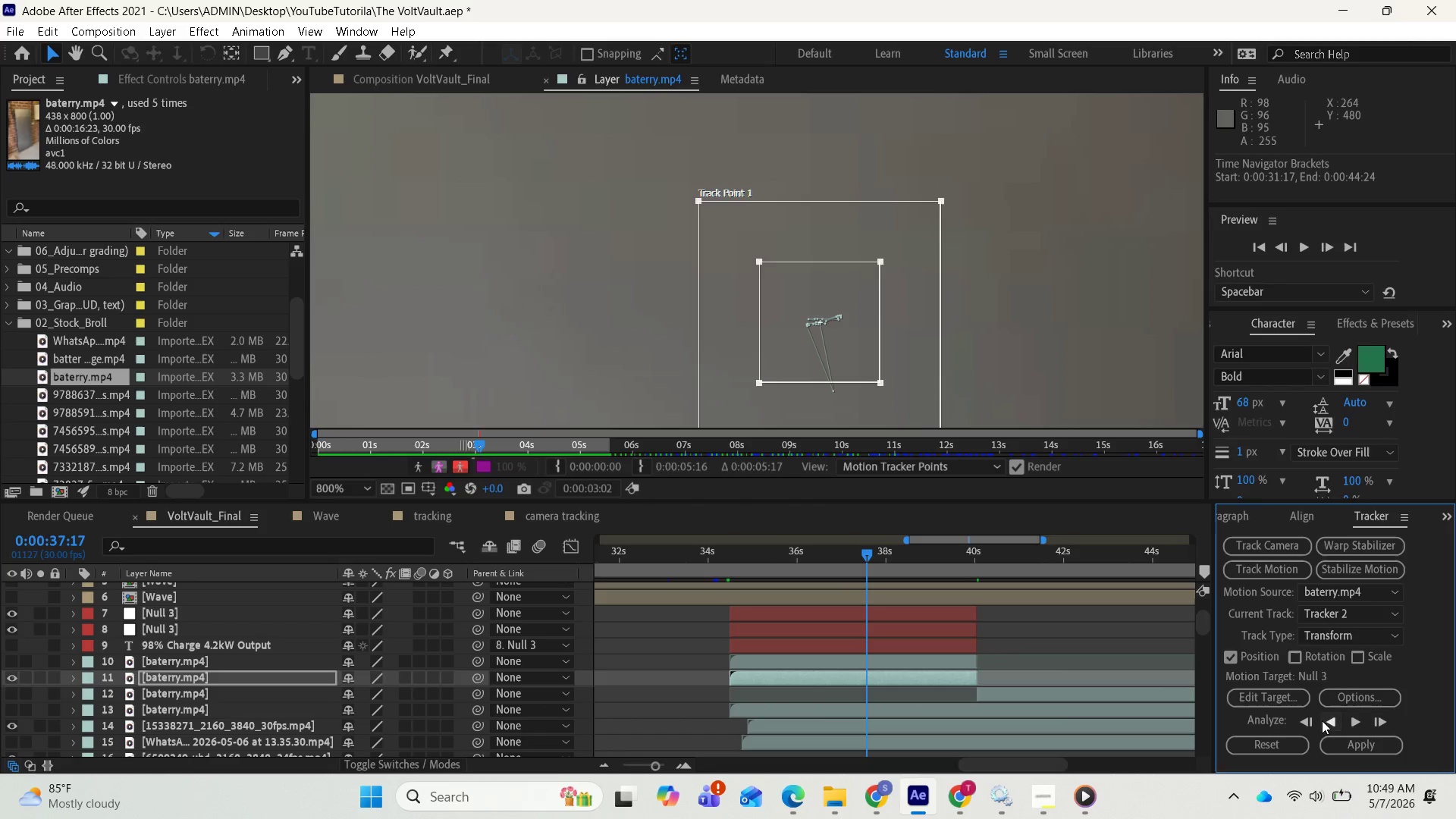 
left_click([1308, 720])
 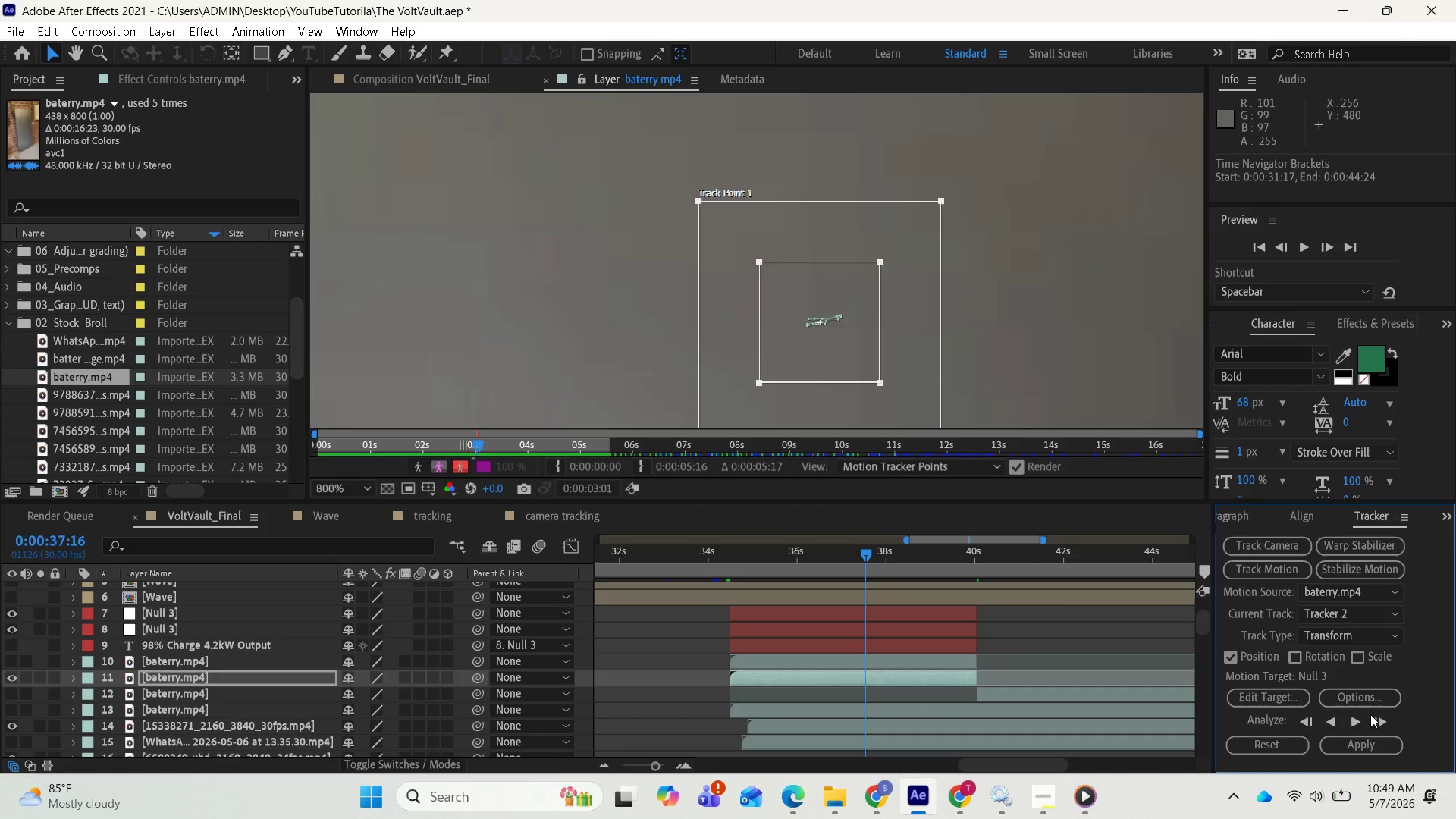 
left_click([1380, 723])
 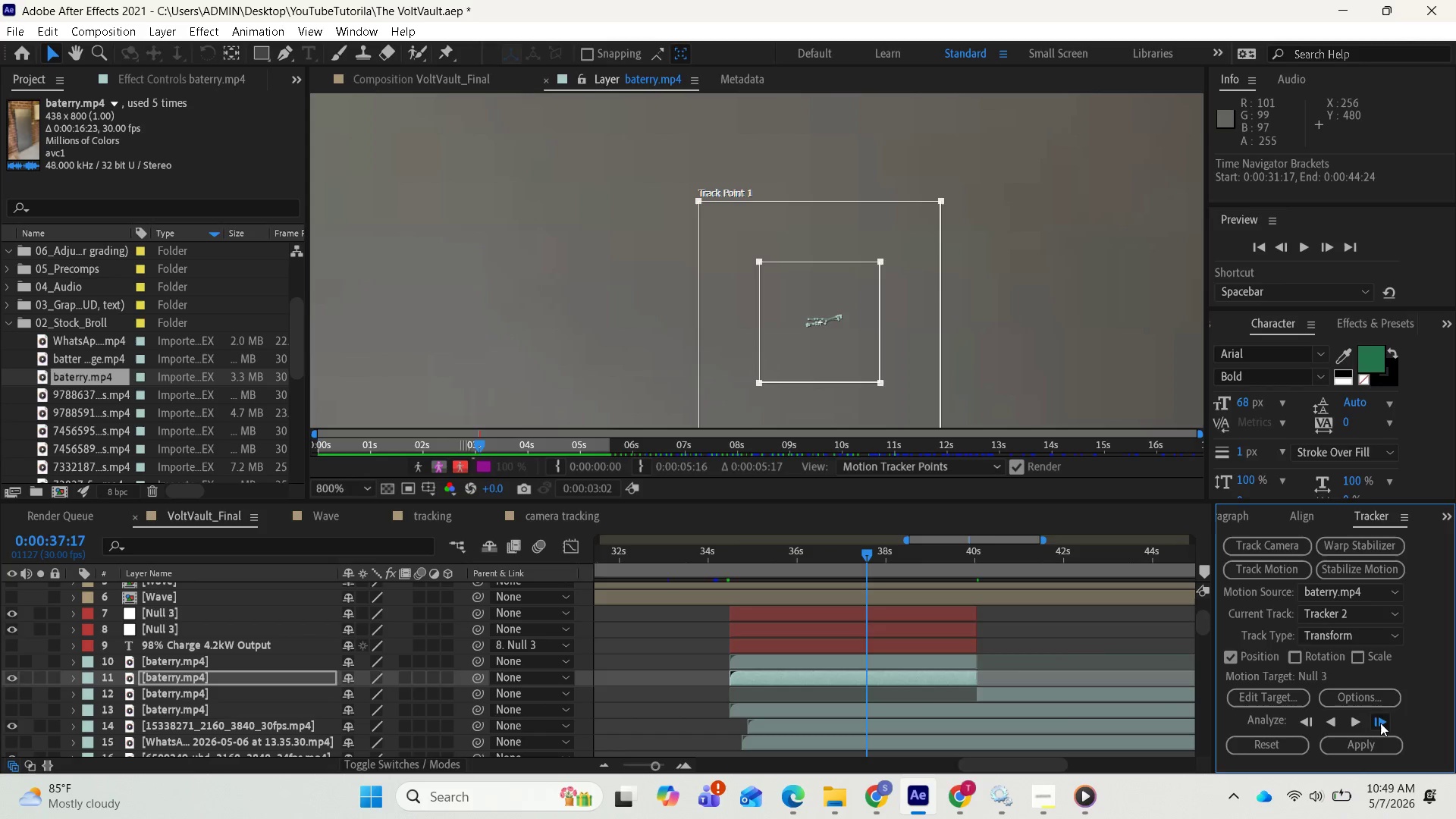 
double_click([1380, 723])
 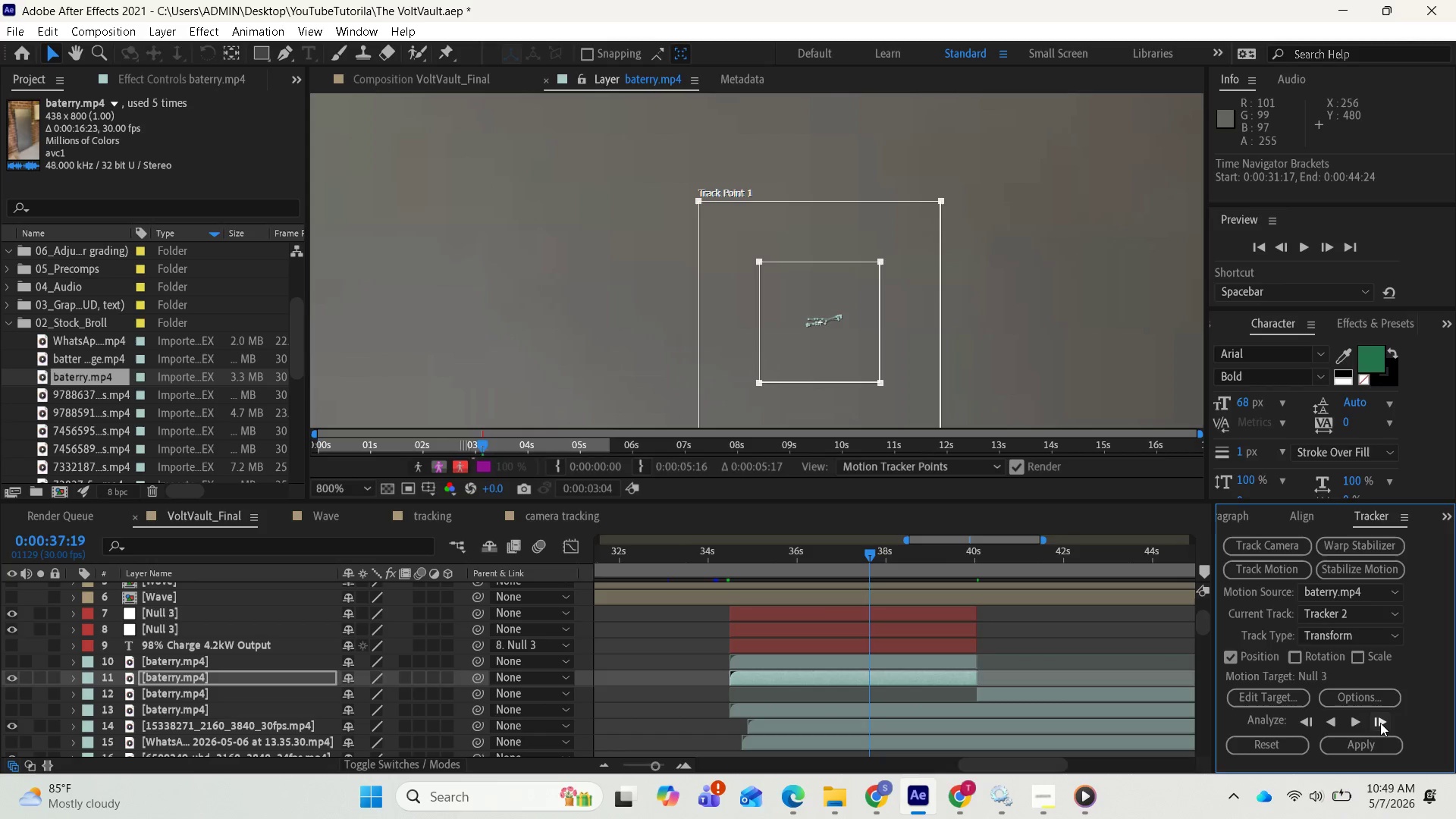 
triple_click([1380, 723])
 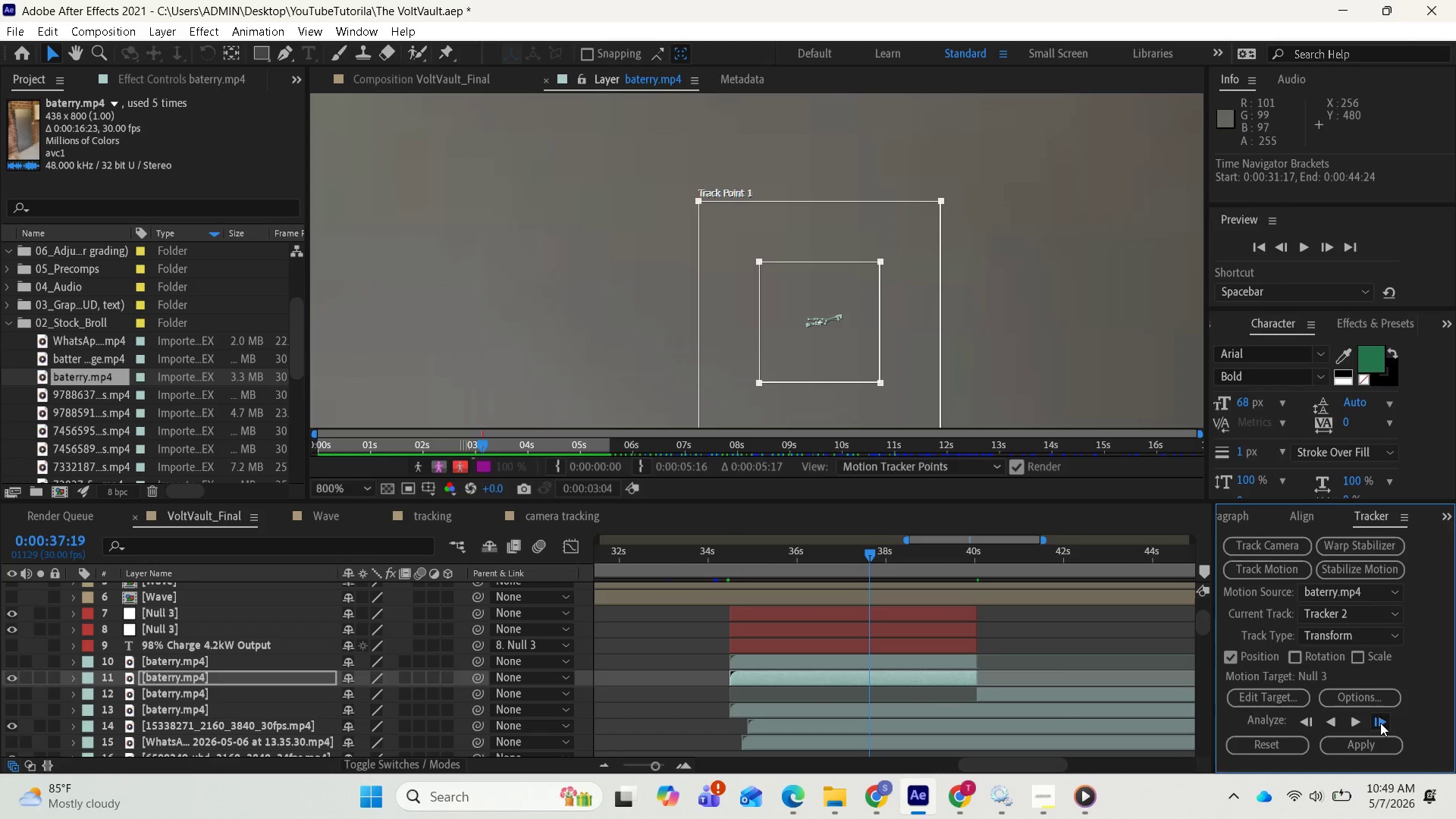 
triple_click([1380, 723])
 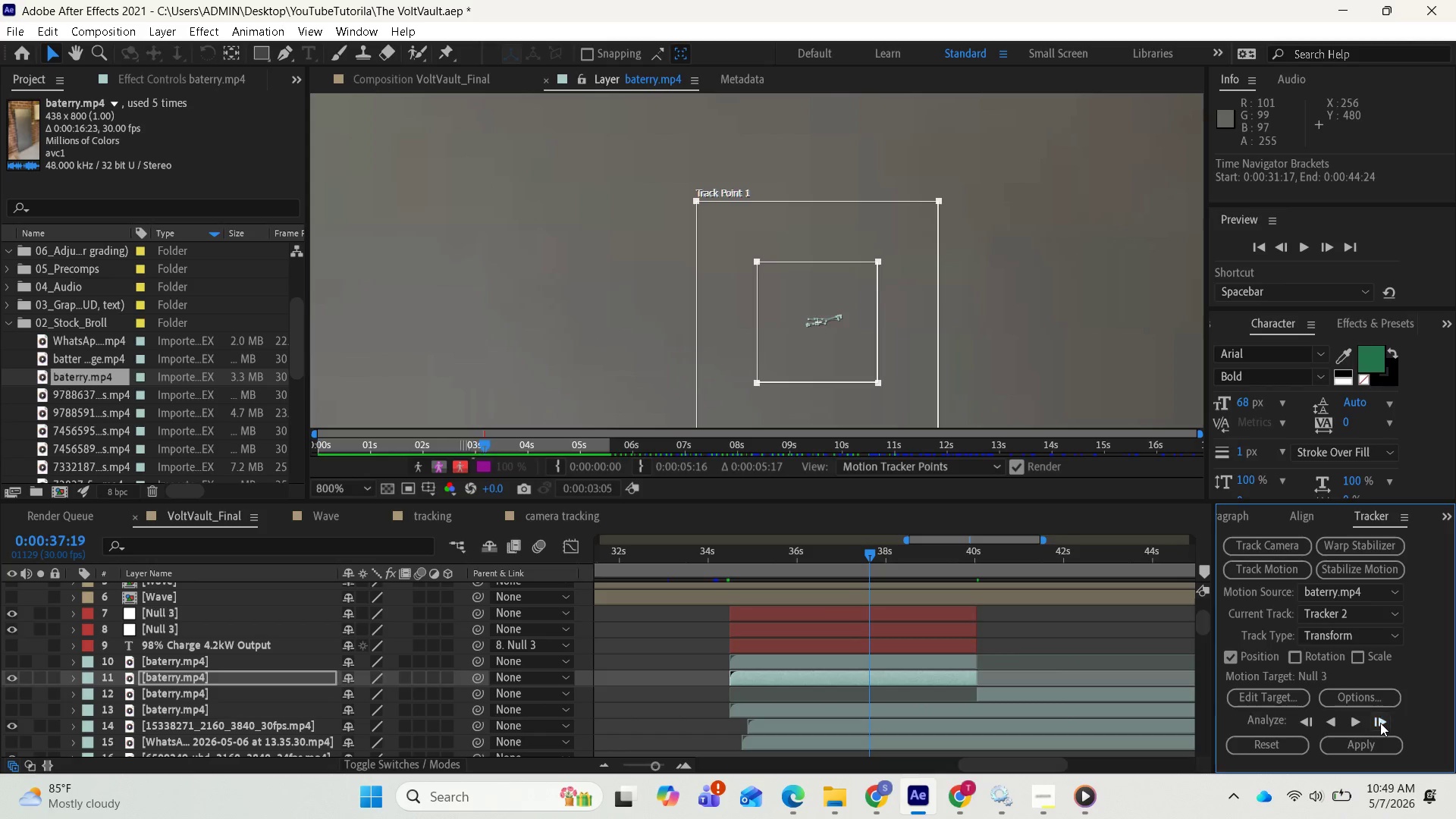 
triple_click([1380, 723])
 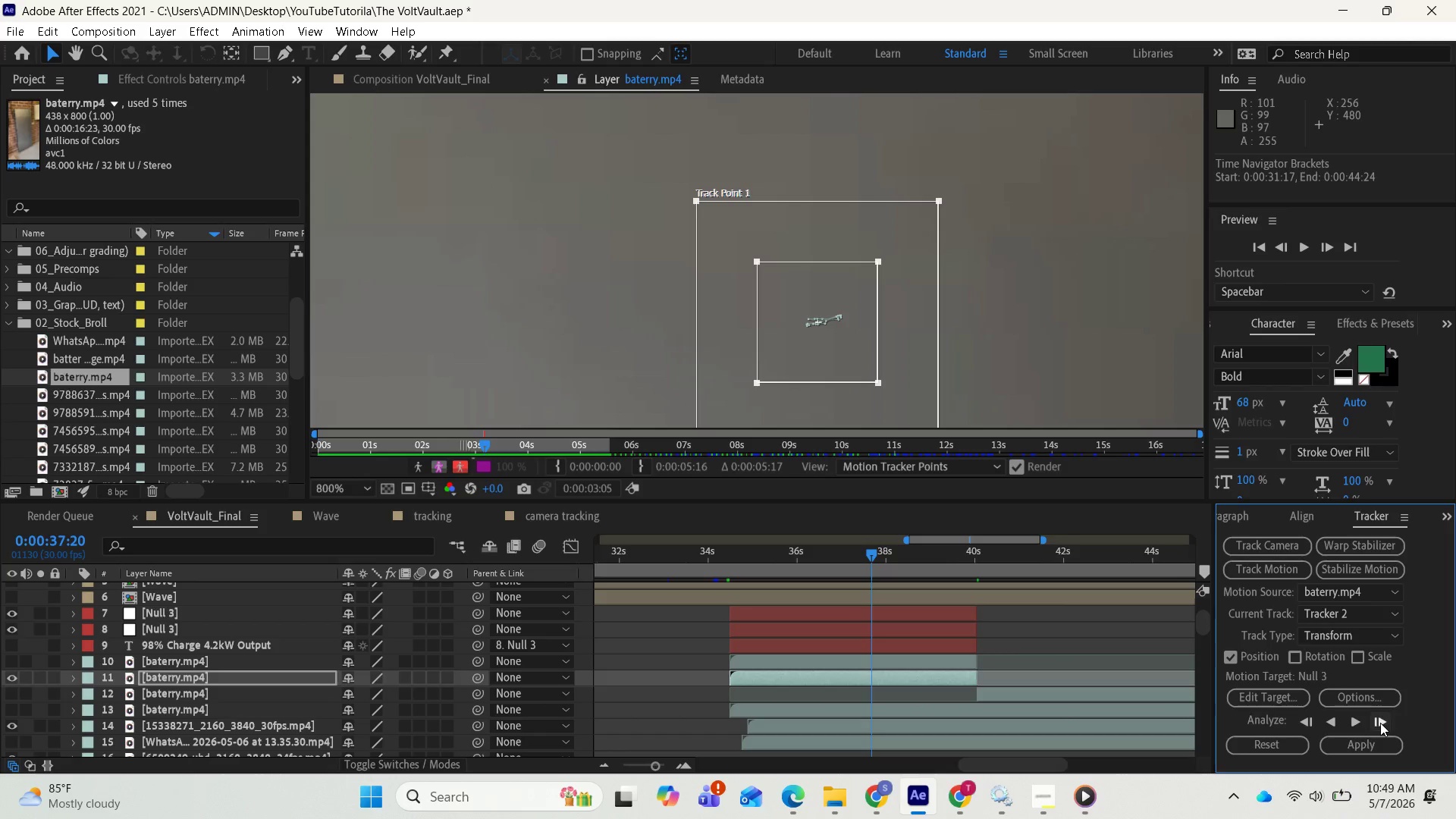 
triple_click([1380, 723])
 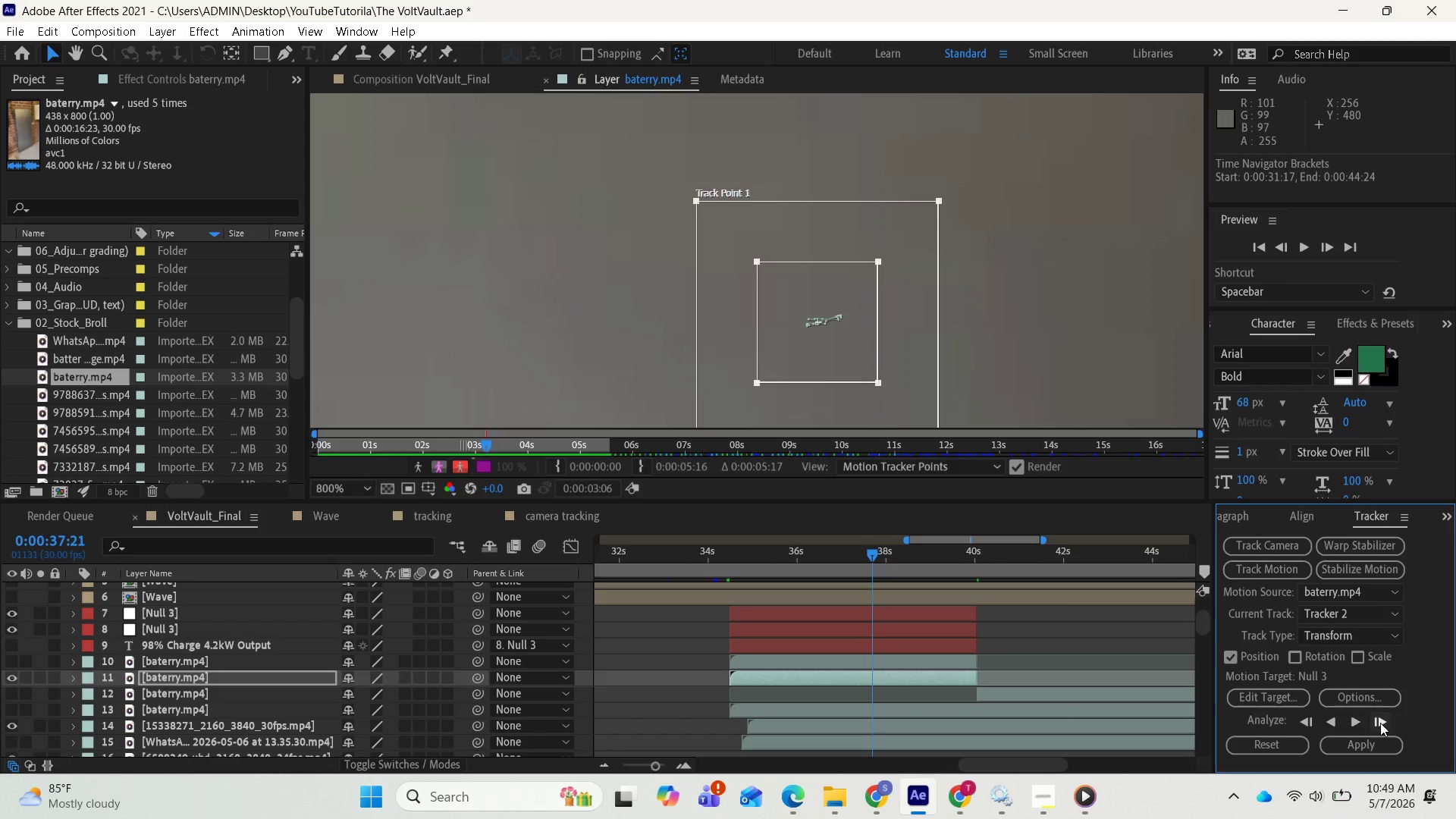 
left_click([1380, 723])
 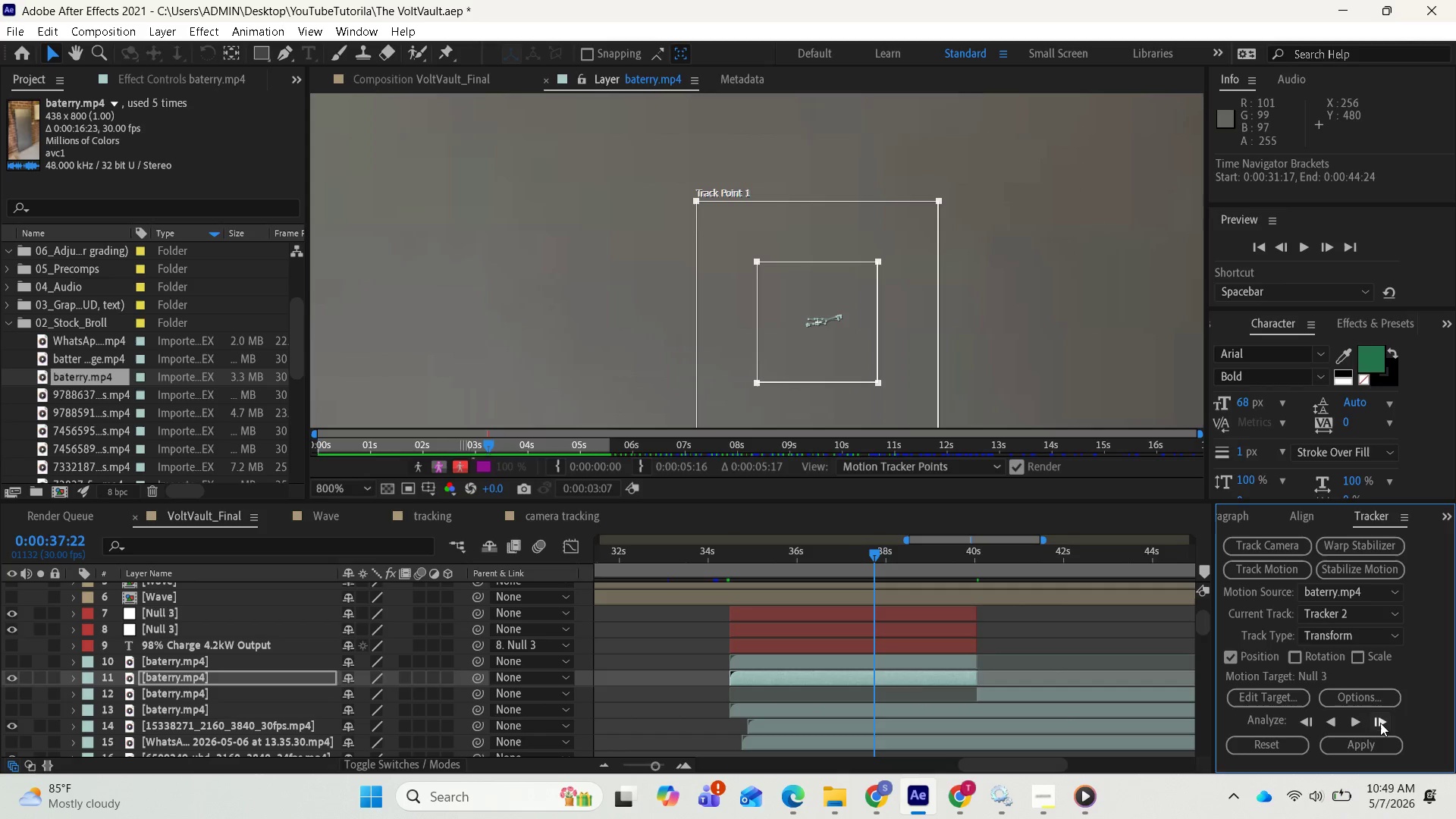 
double_click([1380, 723])
 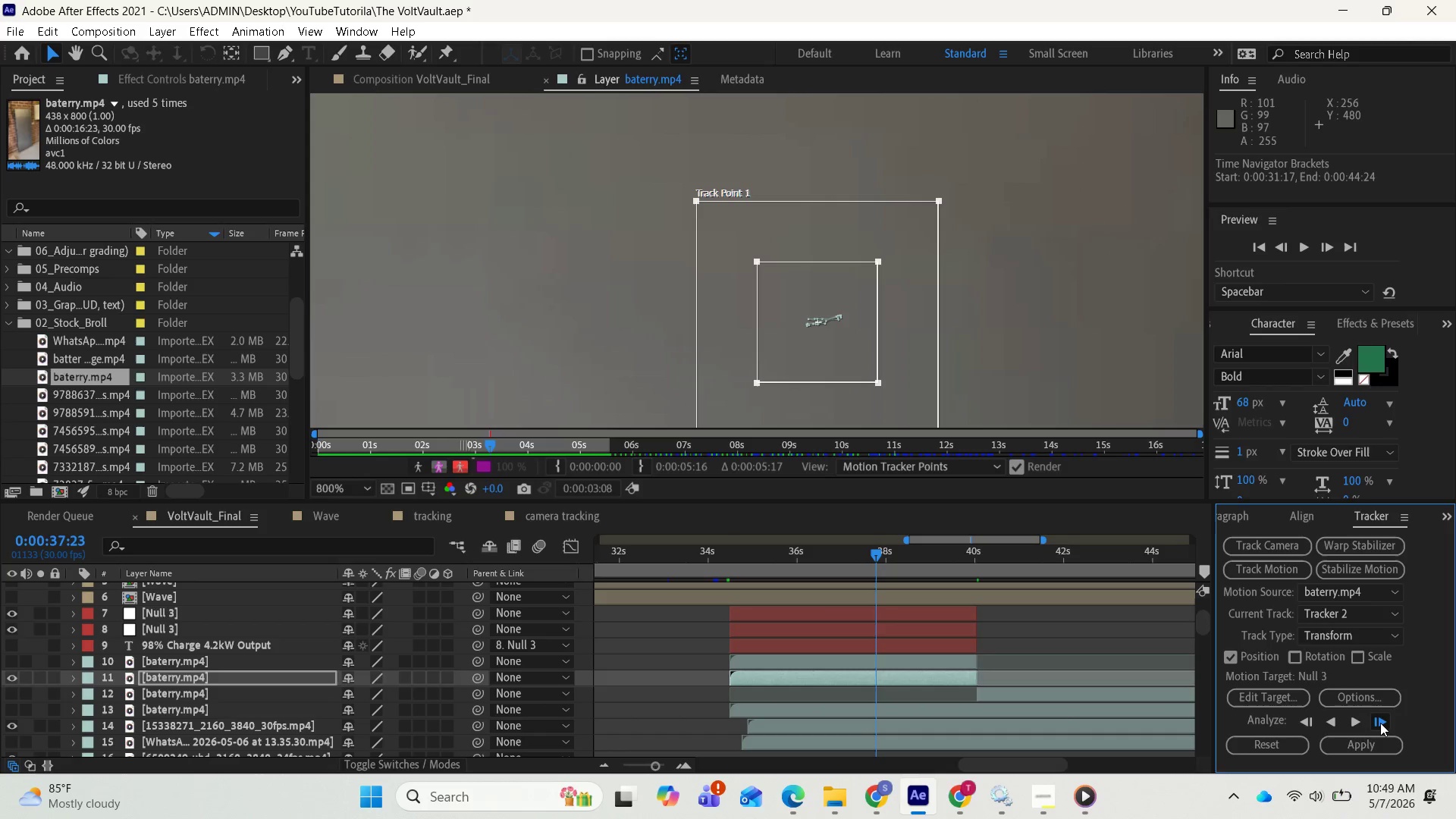 
triple_click([1380, 723])
 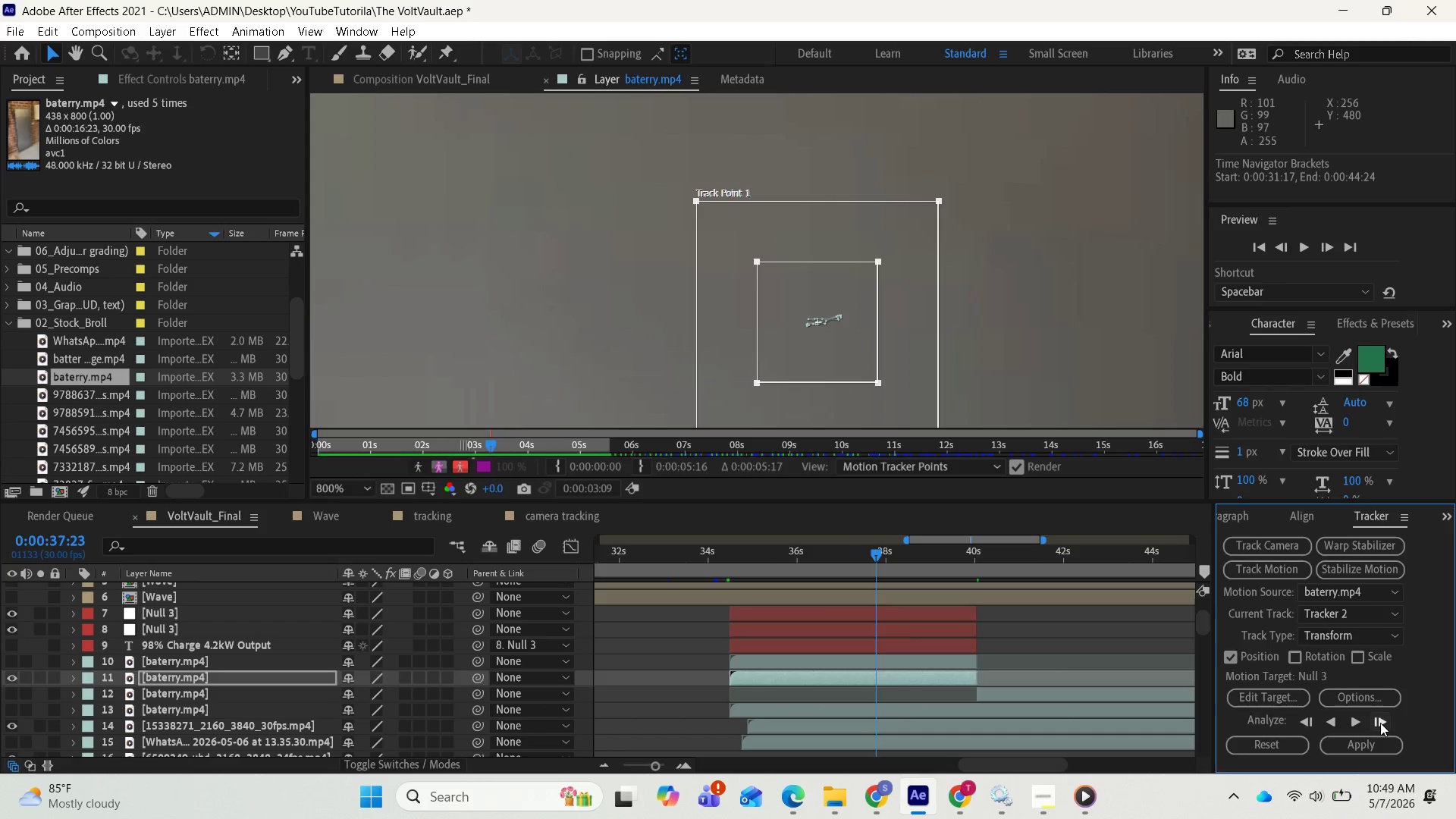 
triple_click([1380, 723])
 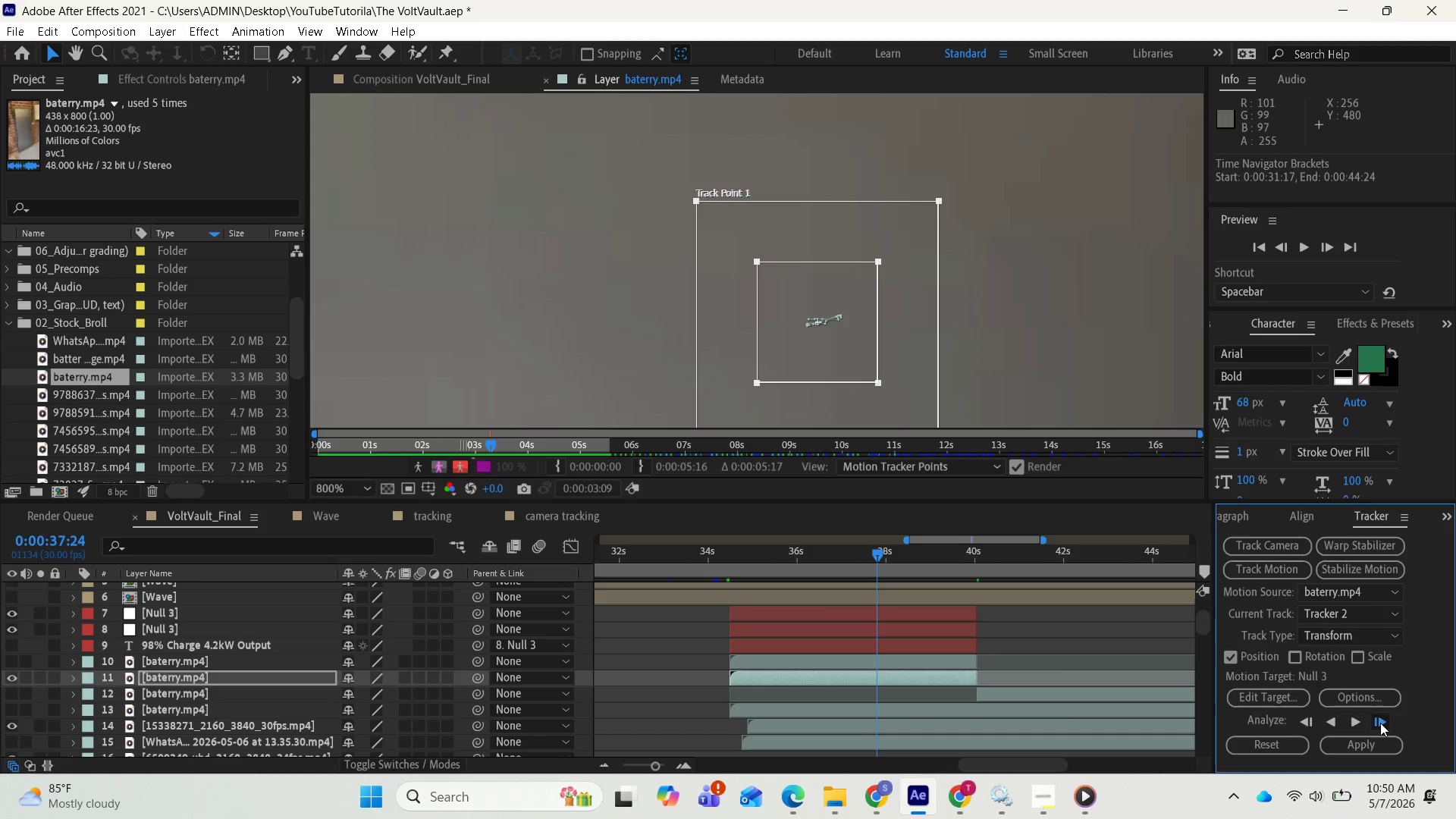 
triple_click([1380, 723])
 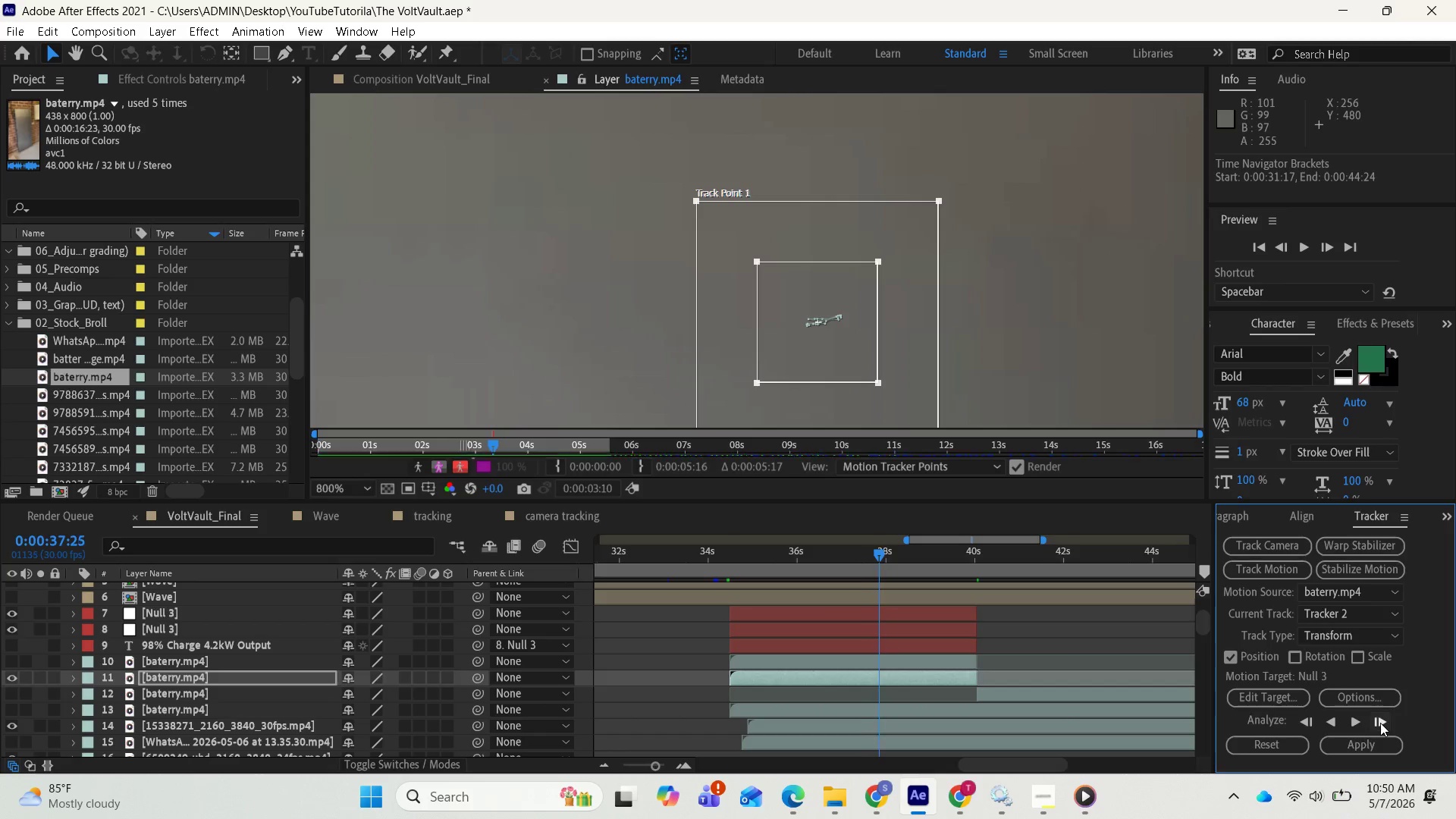 
triple_click([1380, 723])
 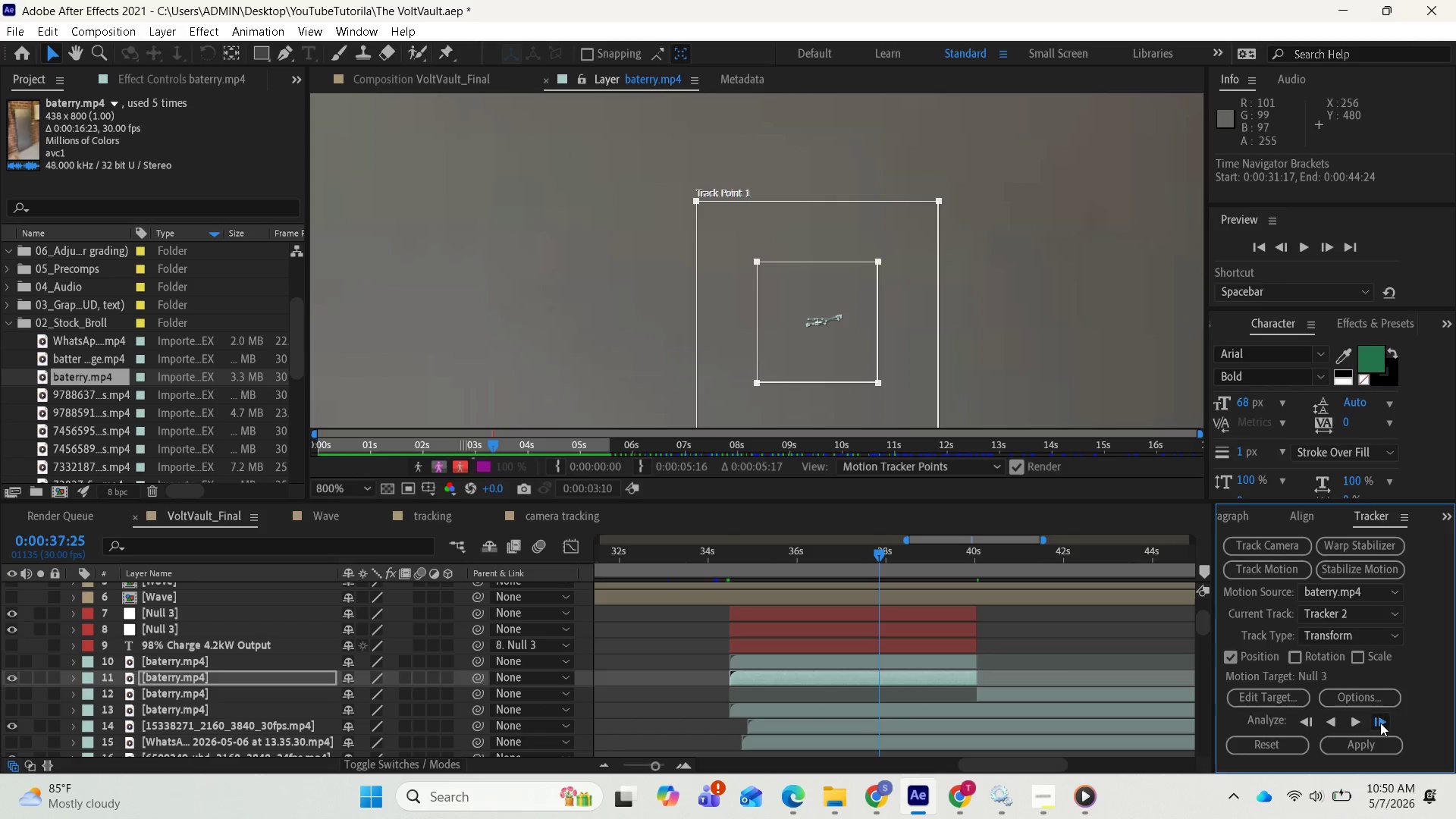 
triple_click([1380, 723])
 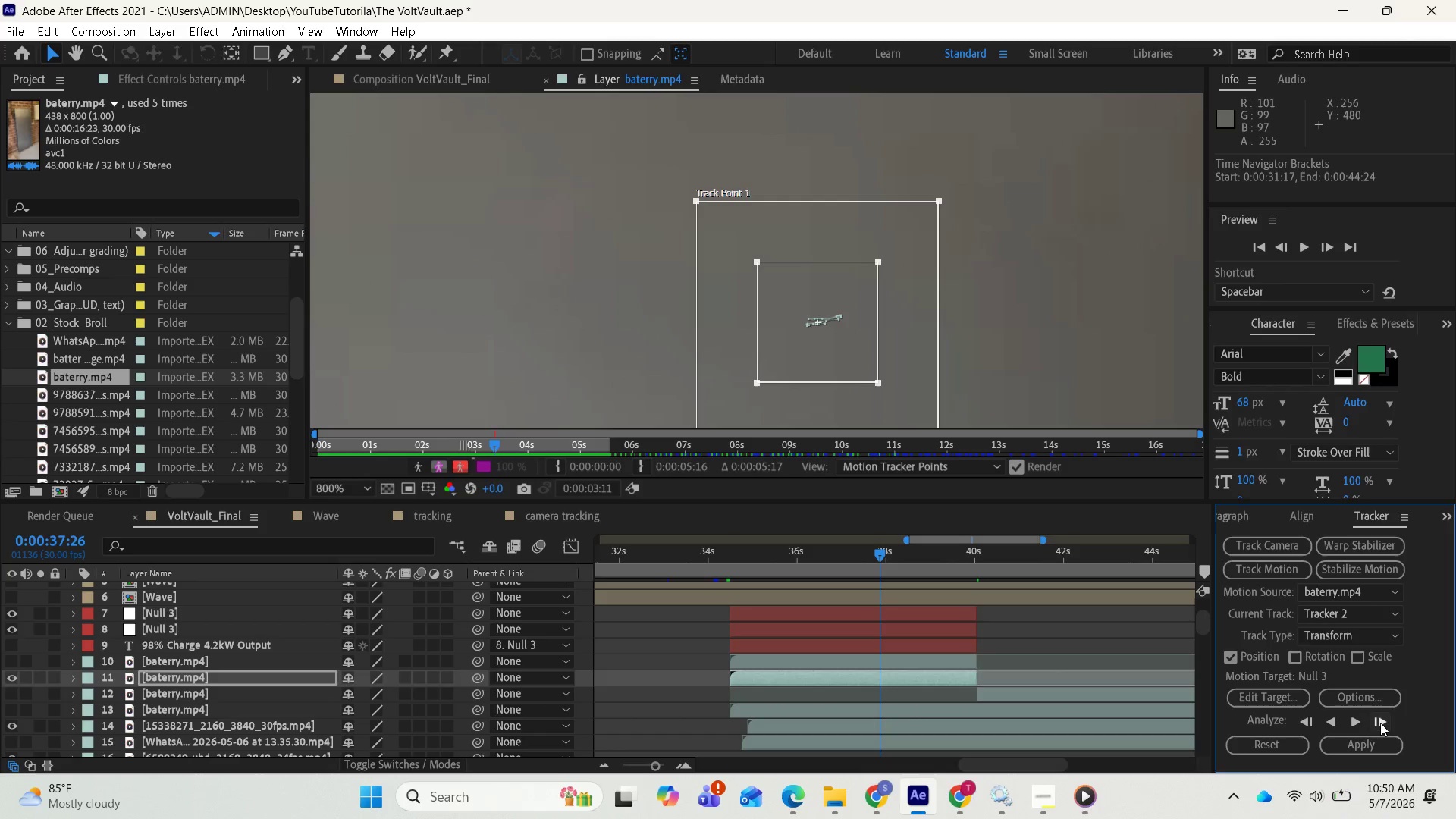 
triple_click([1380, 723])
 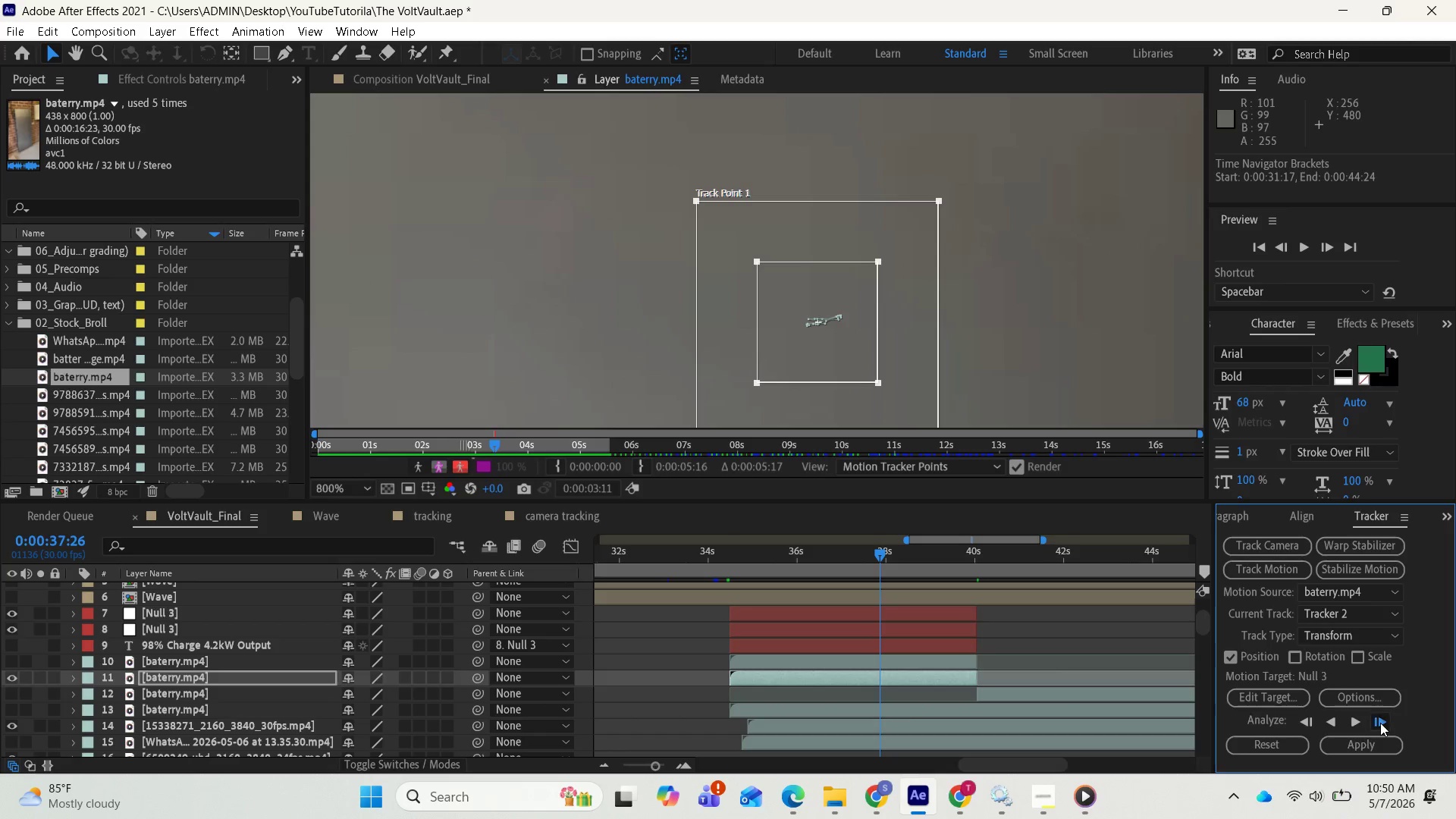 
triple_click([1380, 723])
 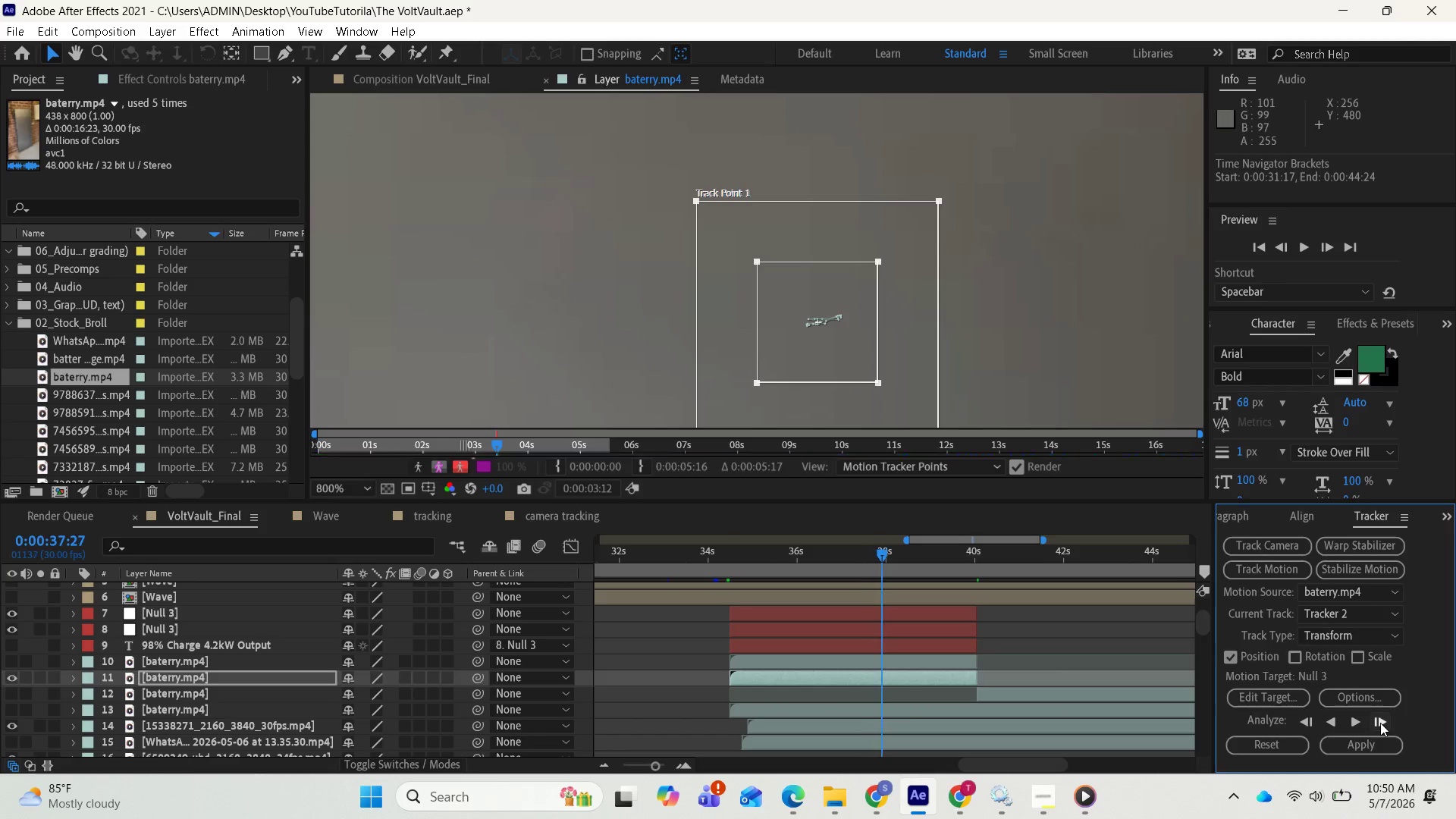 
triple_click([1380, 723])
 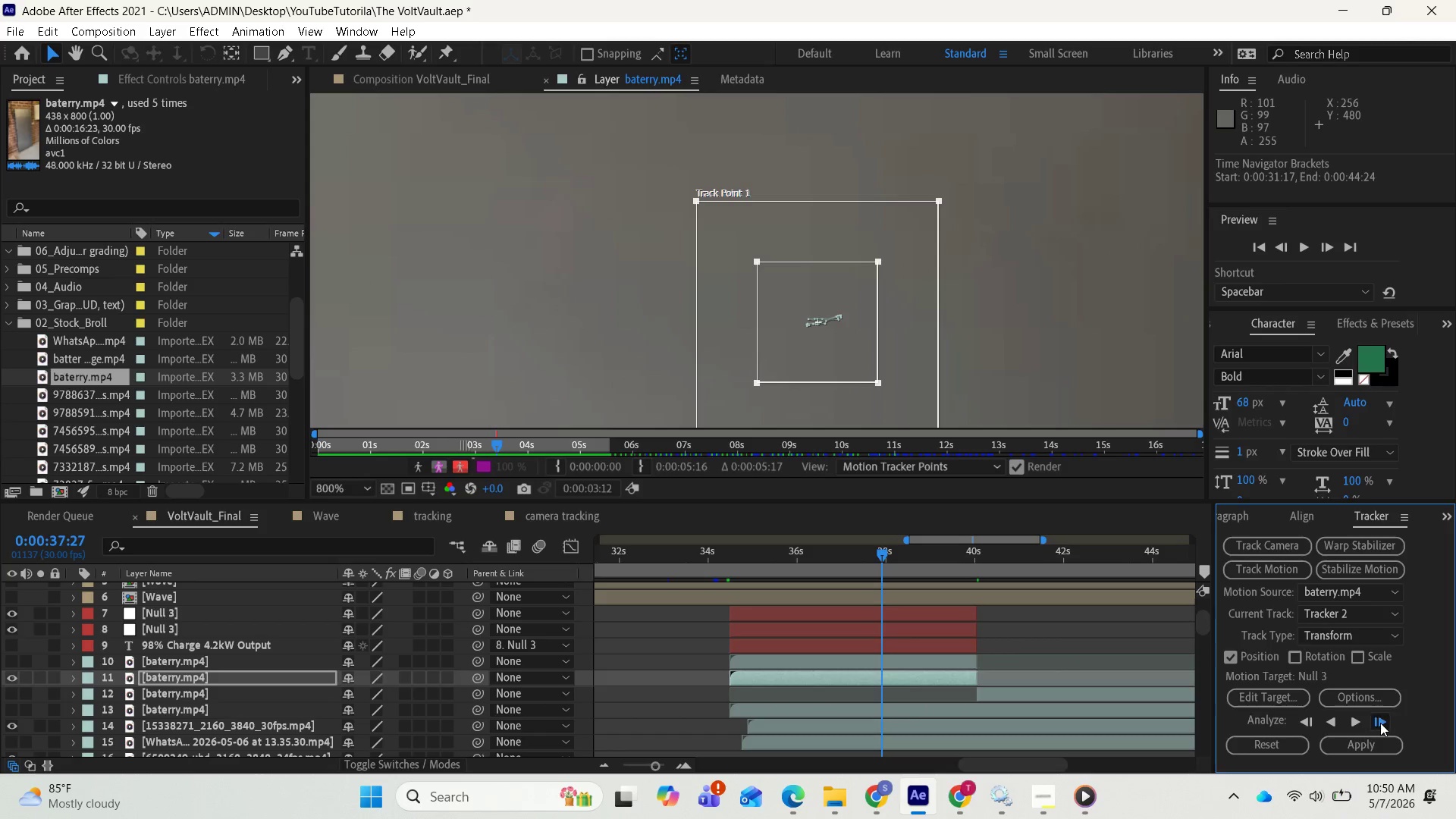 
triple_click([1380, 723])
 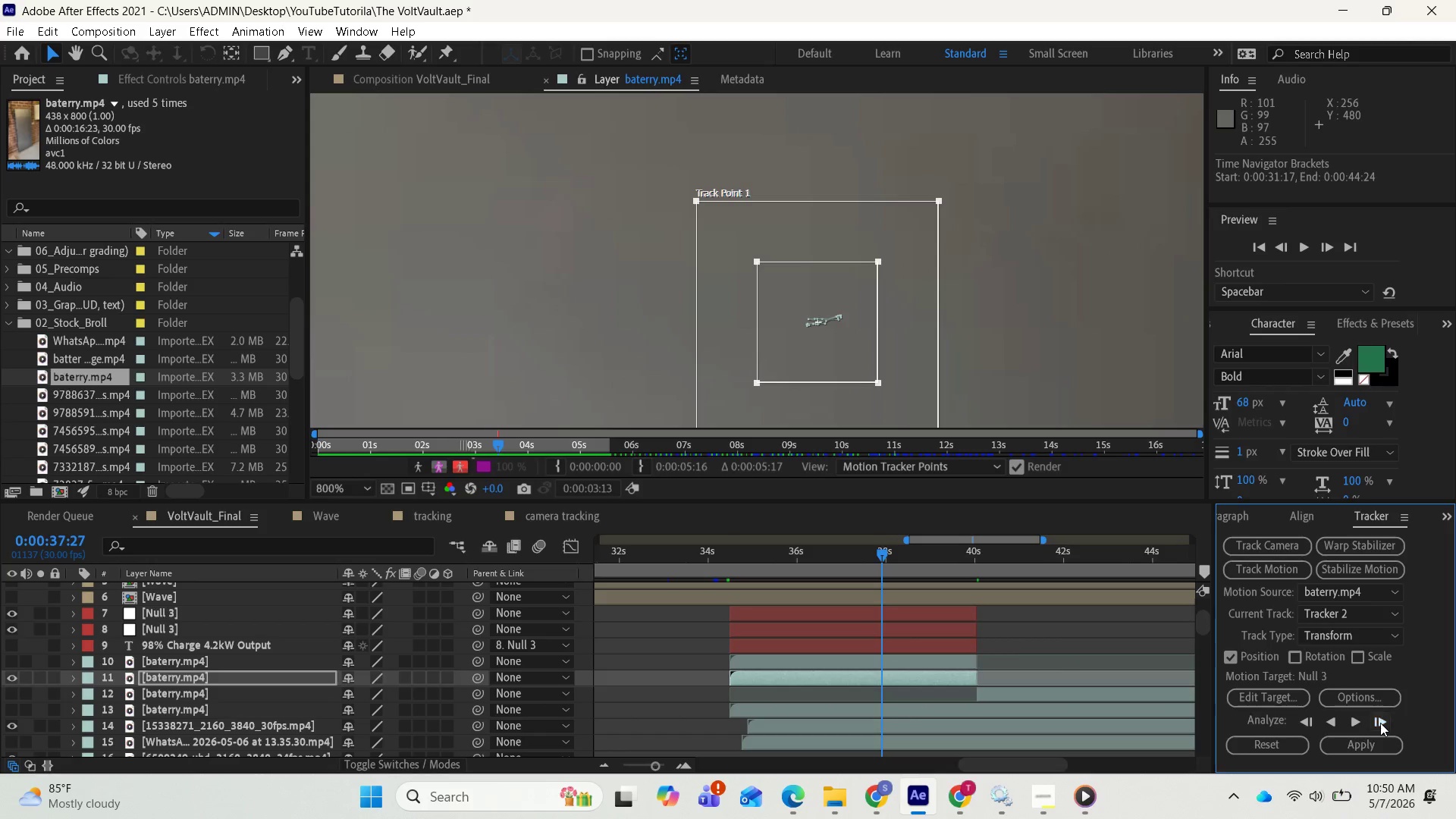 
triple_click([1380, 723])
 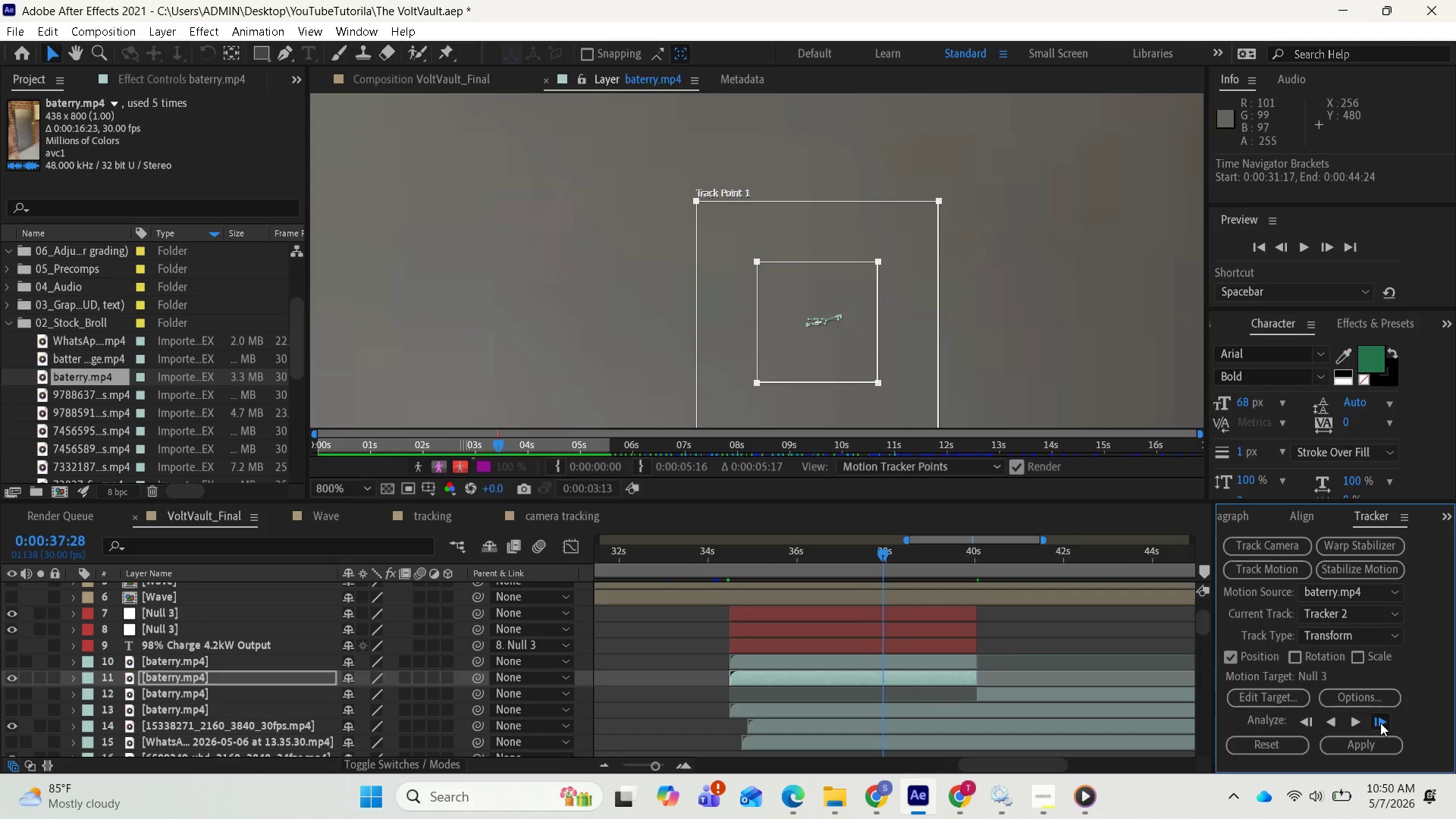 
double_click([1380, 723])
 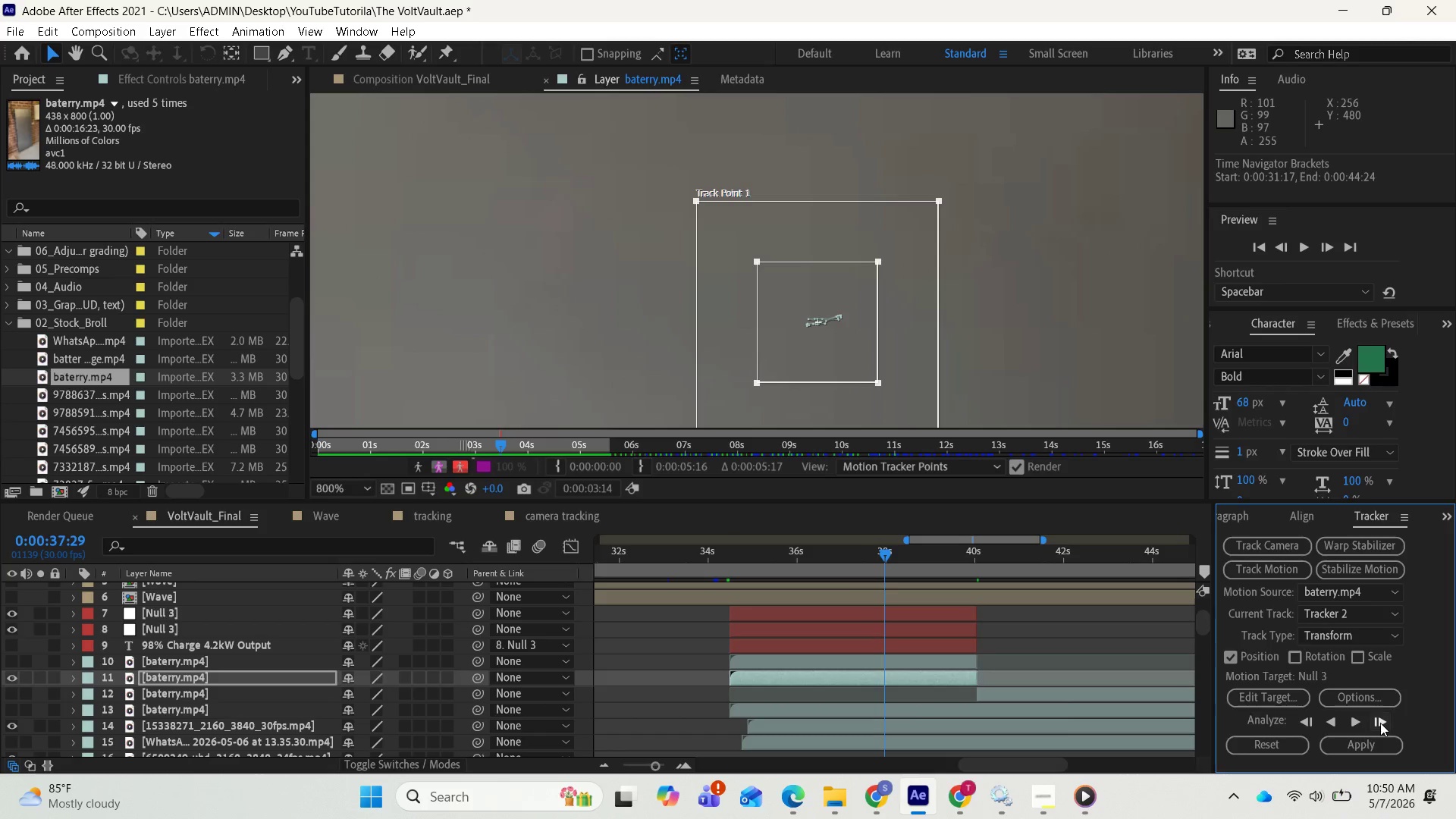 
triple_click([1380, 723])
 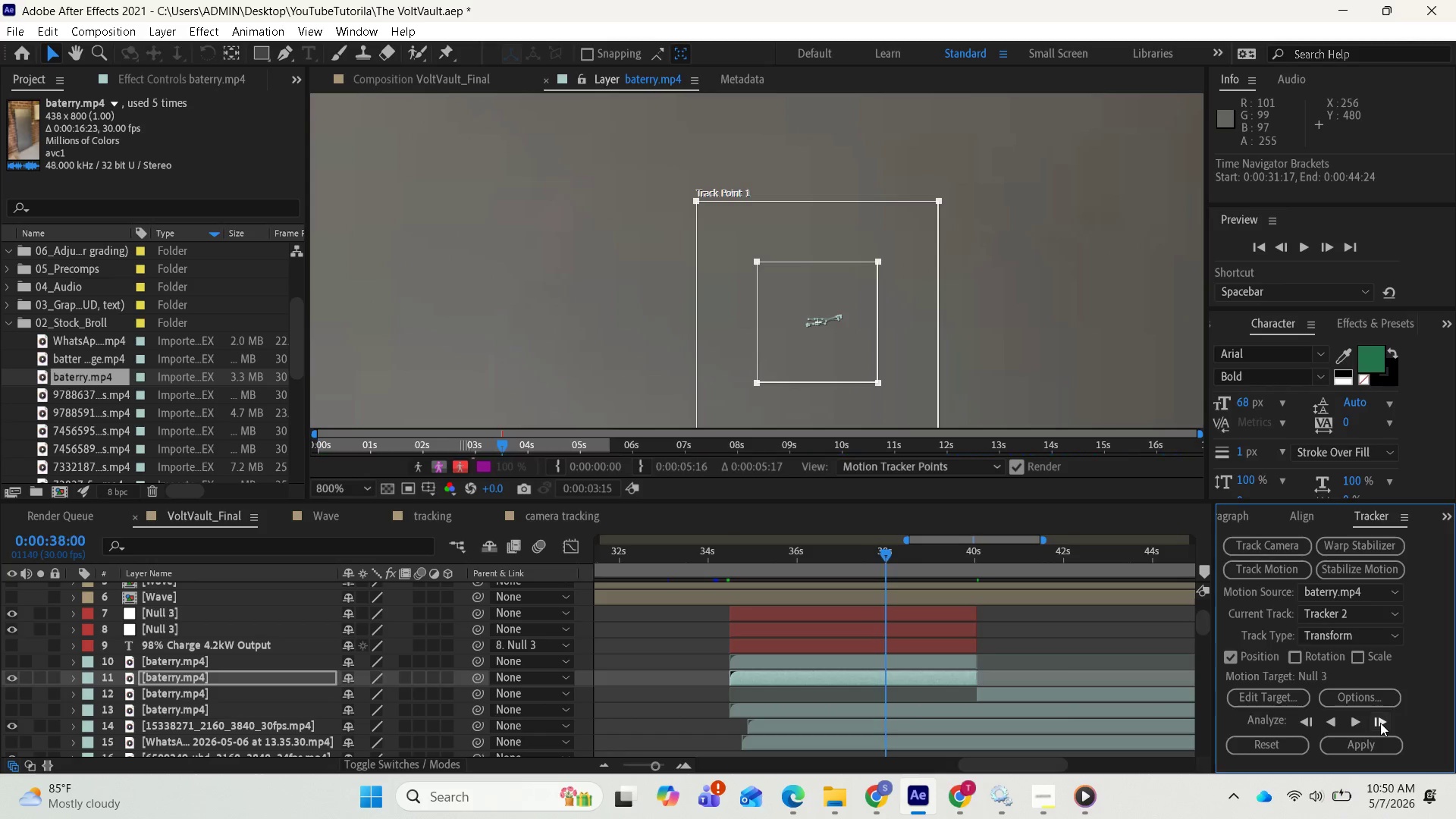 
triple_click([1380, 723])
 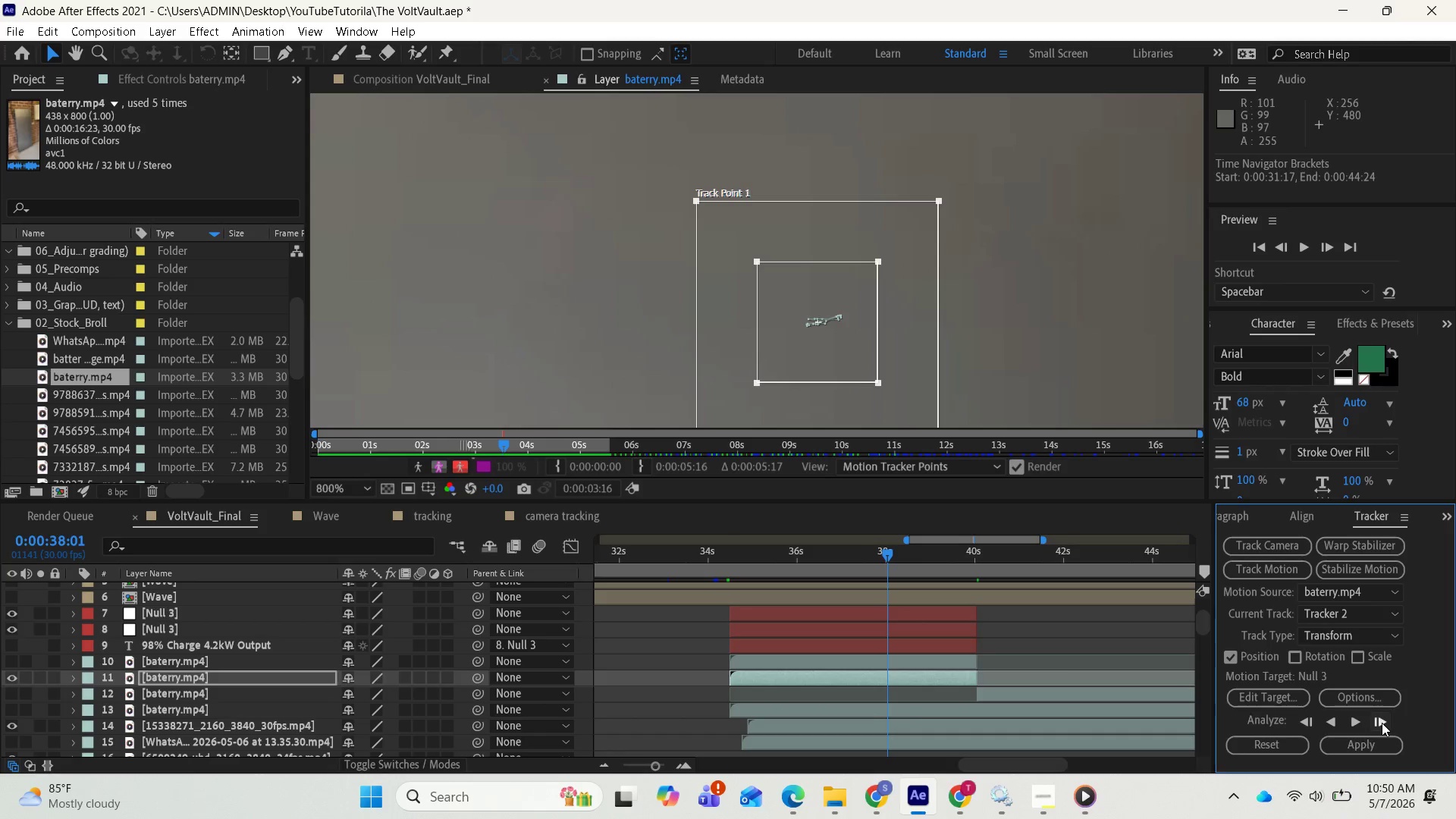 
triple_click([1382, 723])
 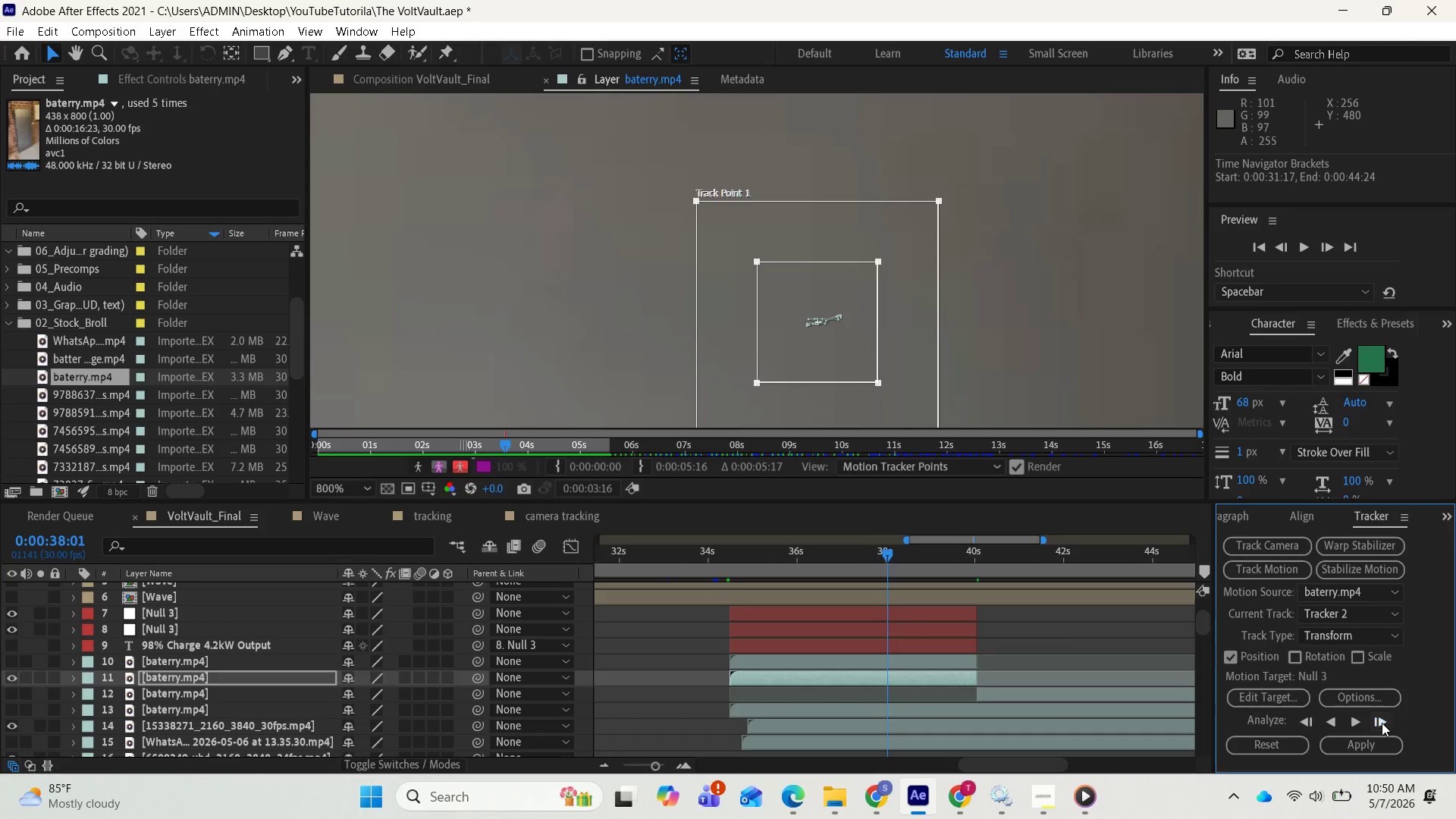 
double_click([1382, 723])
 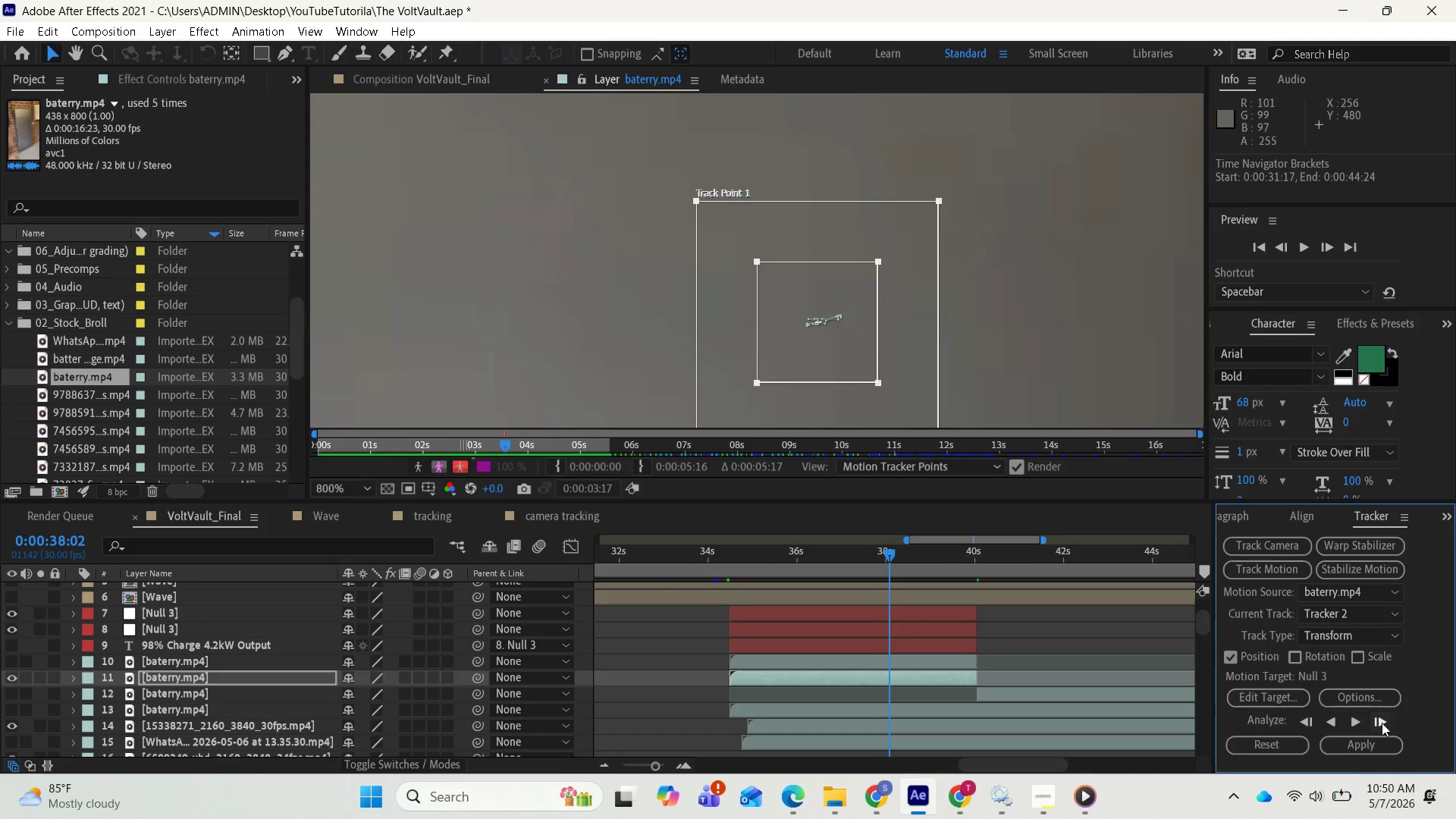 
triple_click([1382, 723])
 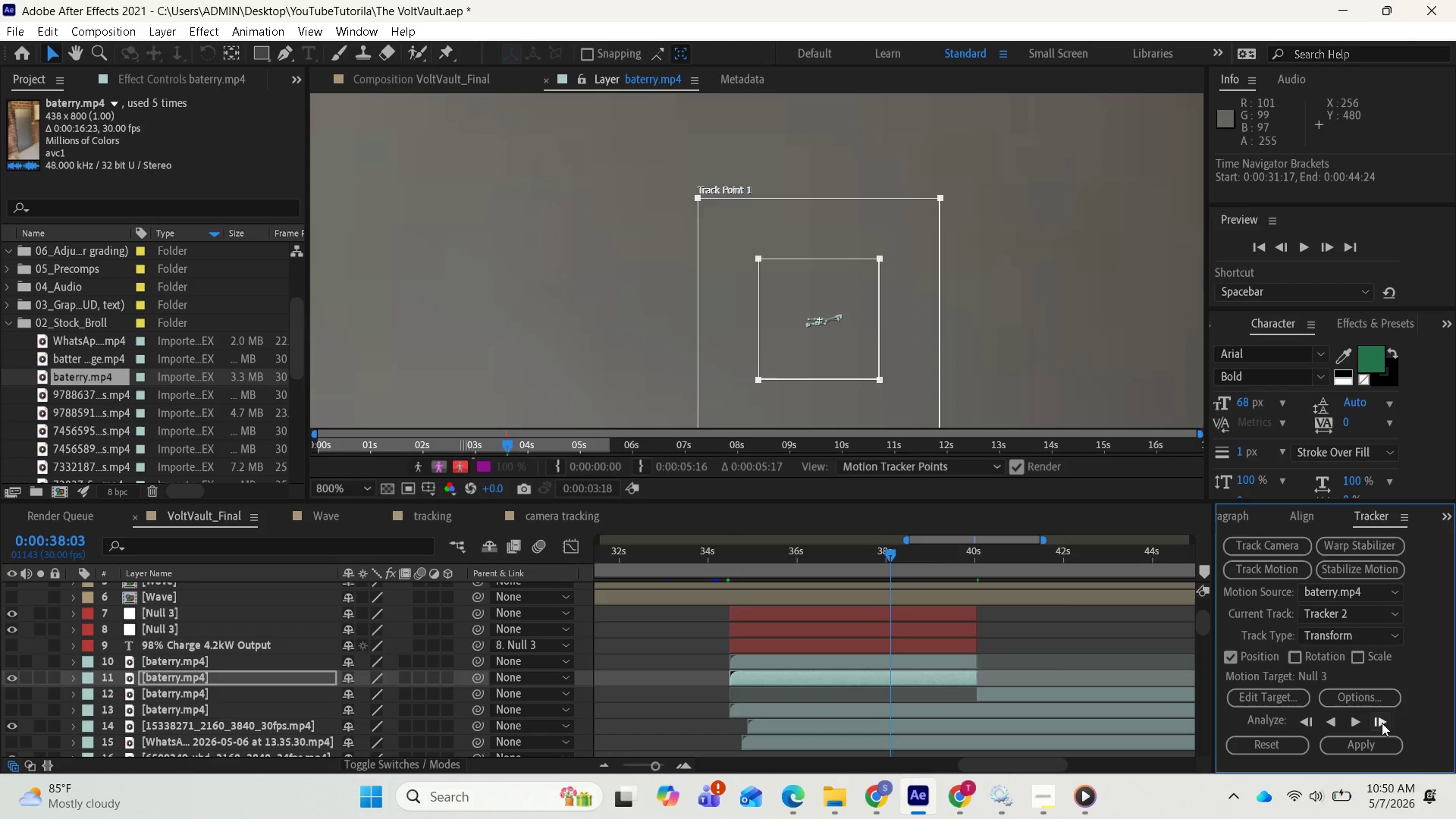 
triple_click([1382, 723])
 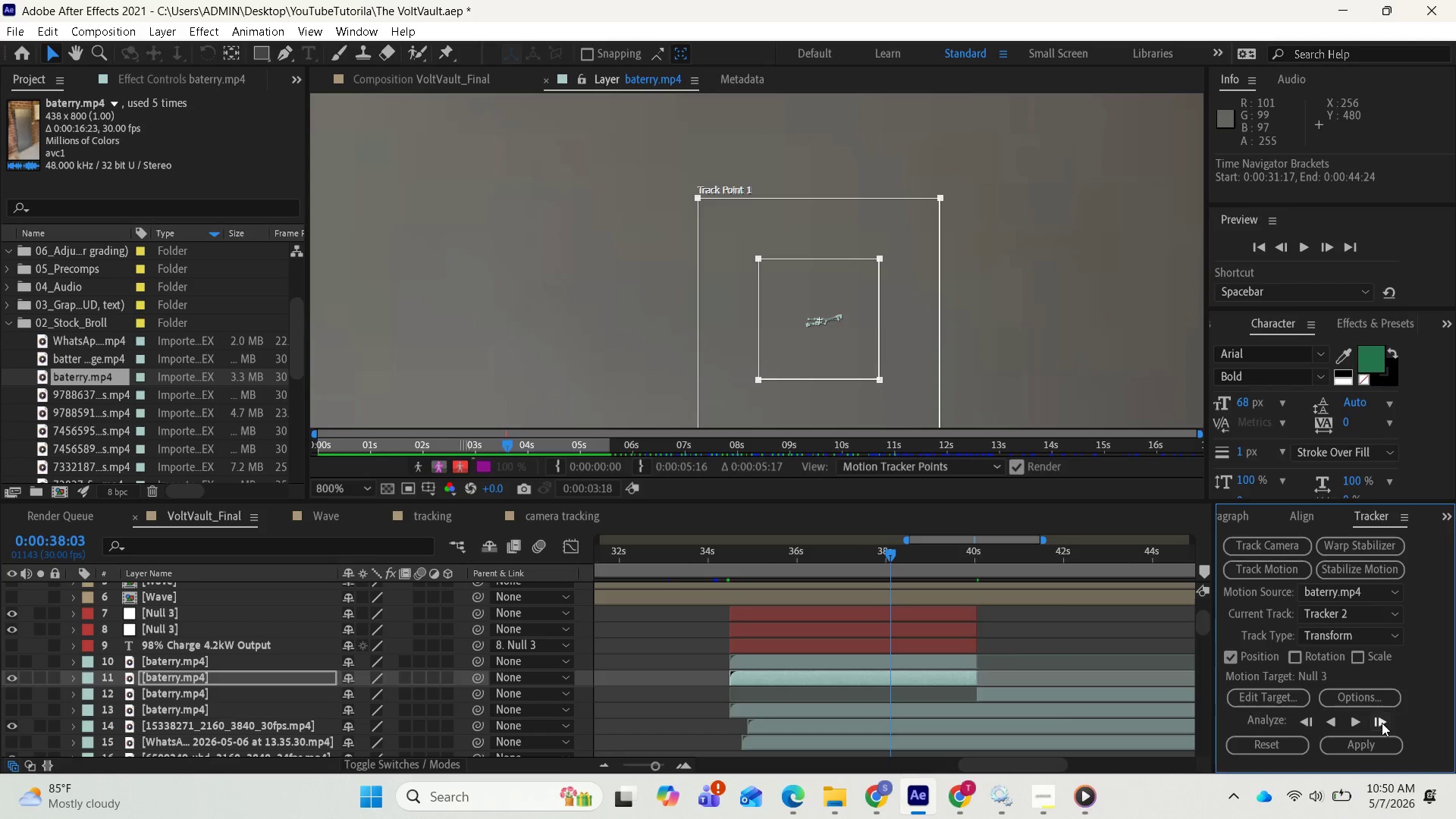 
triple_click([1382, 723])
 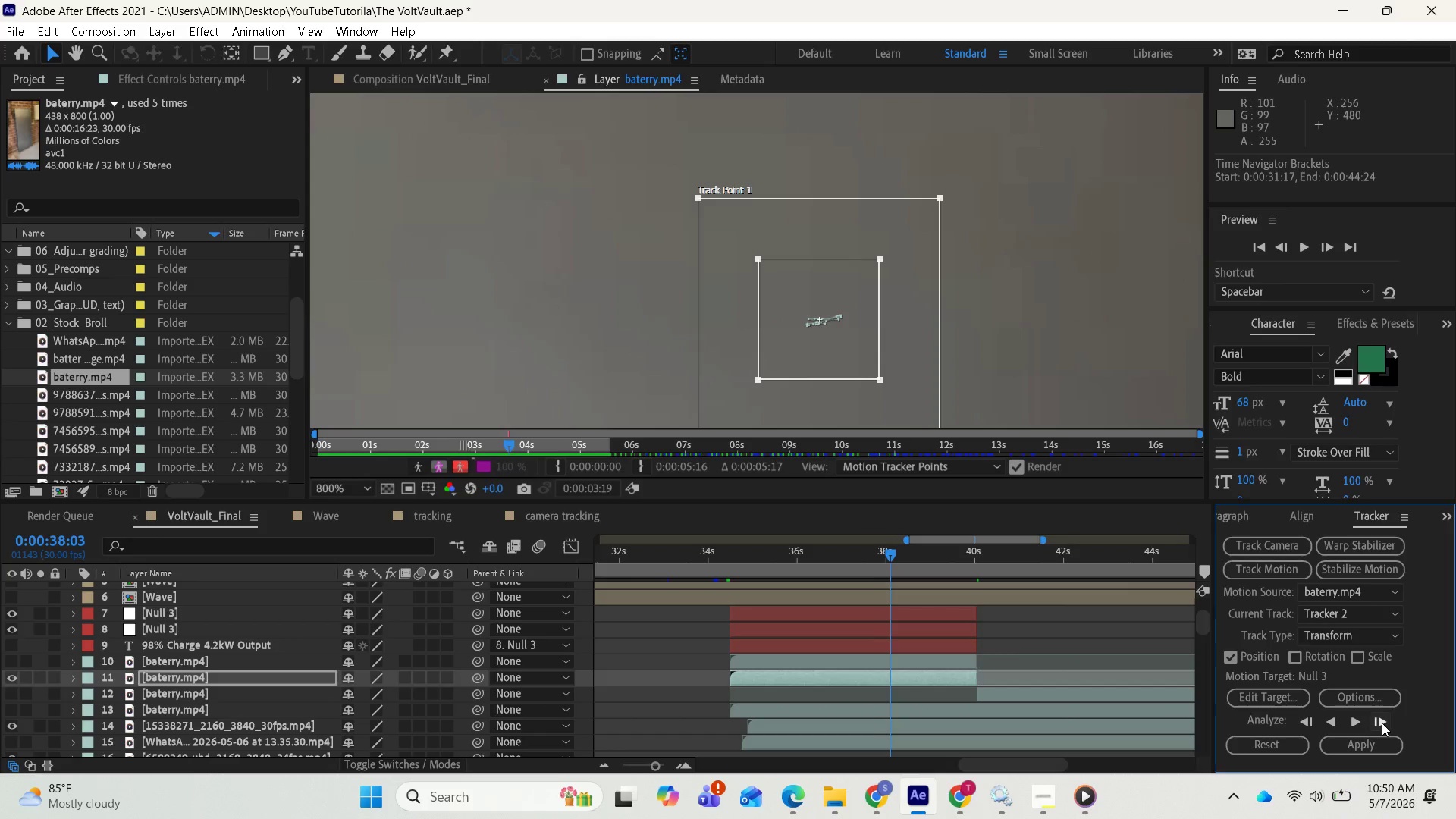 
triple_click([1382, 723])
 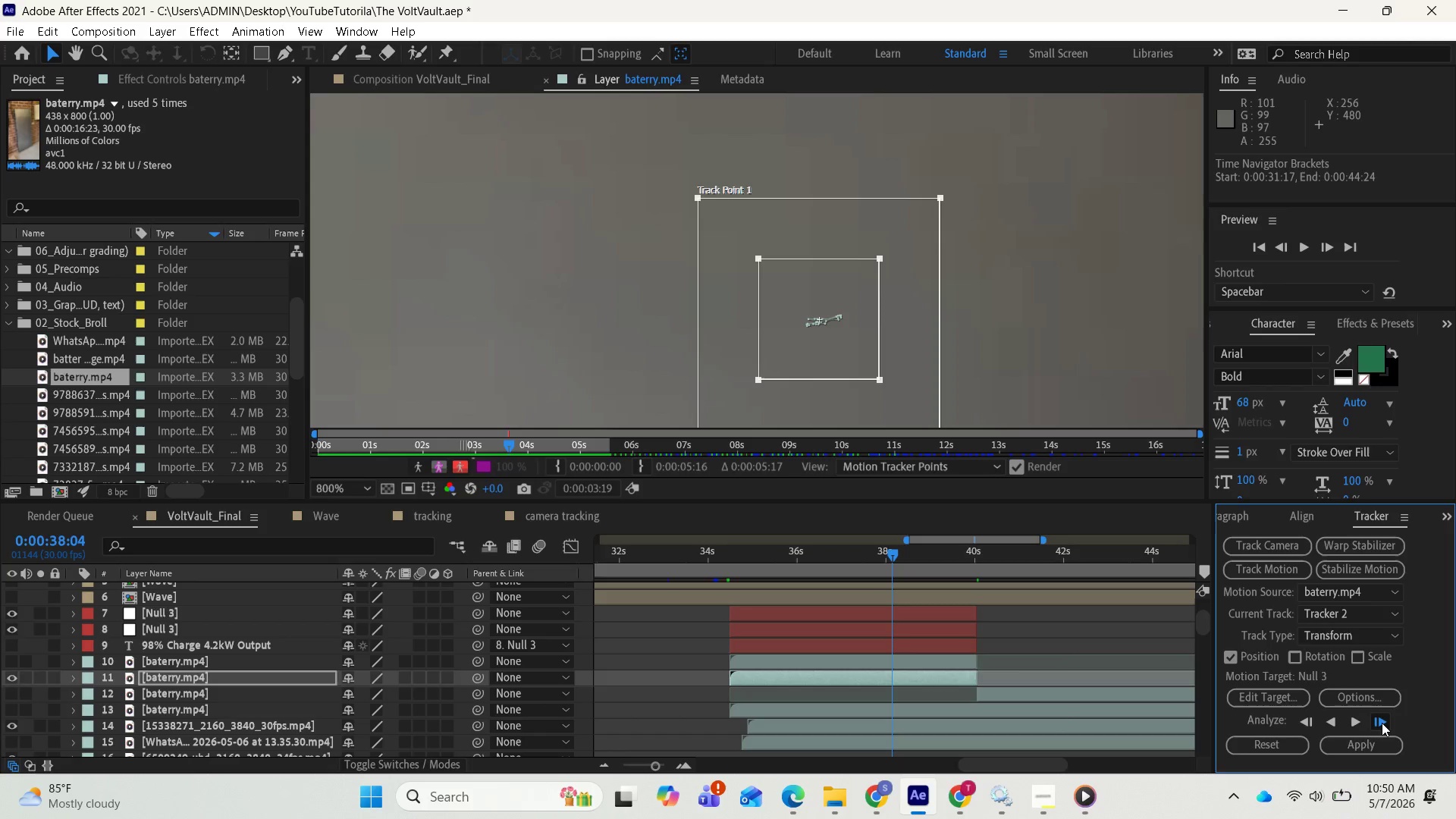 
triple_click([1382, 723])
 